 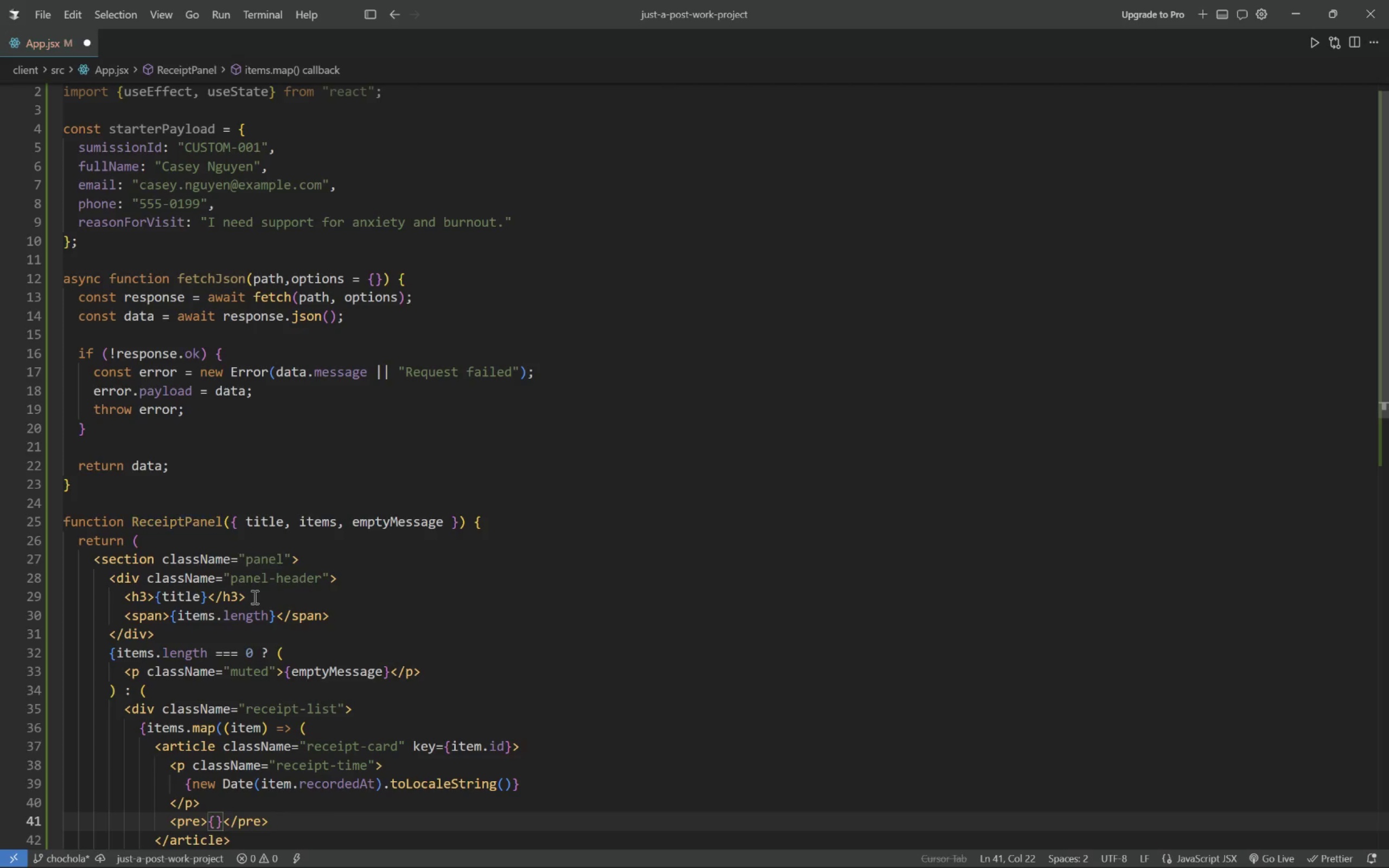 
key(ArrowLeft)
 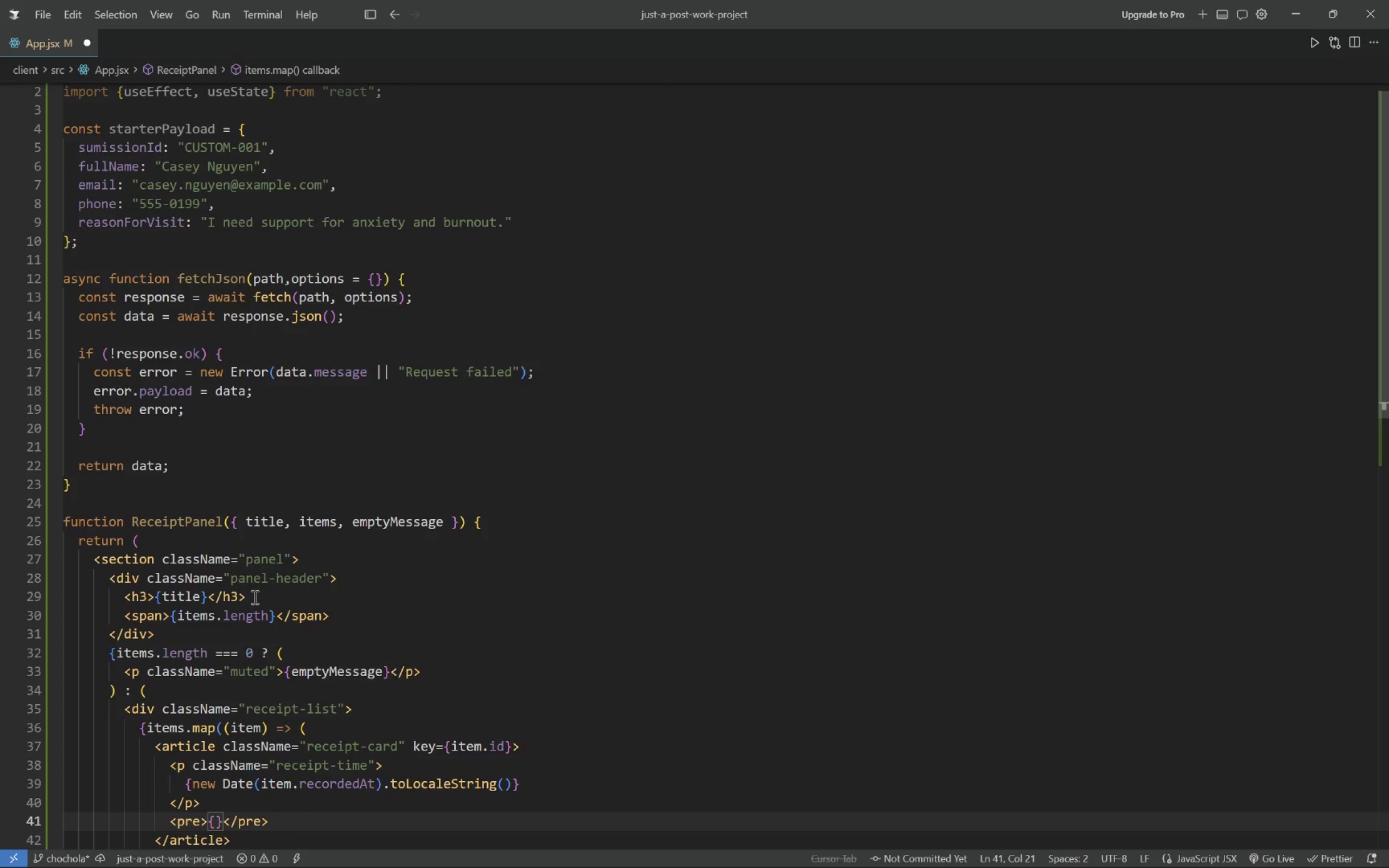 
type(JSON.stringify(item.payload,nul,n)
key(Backspace)
type(2)}[Delete][End])
 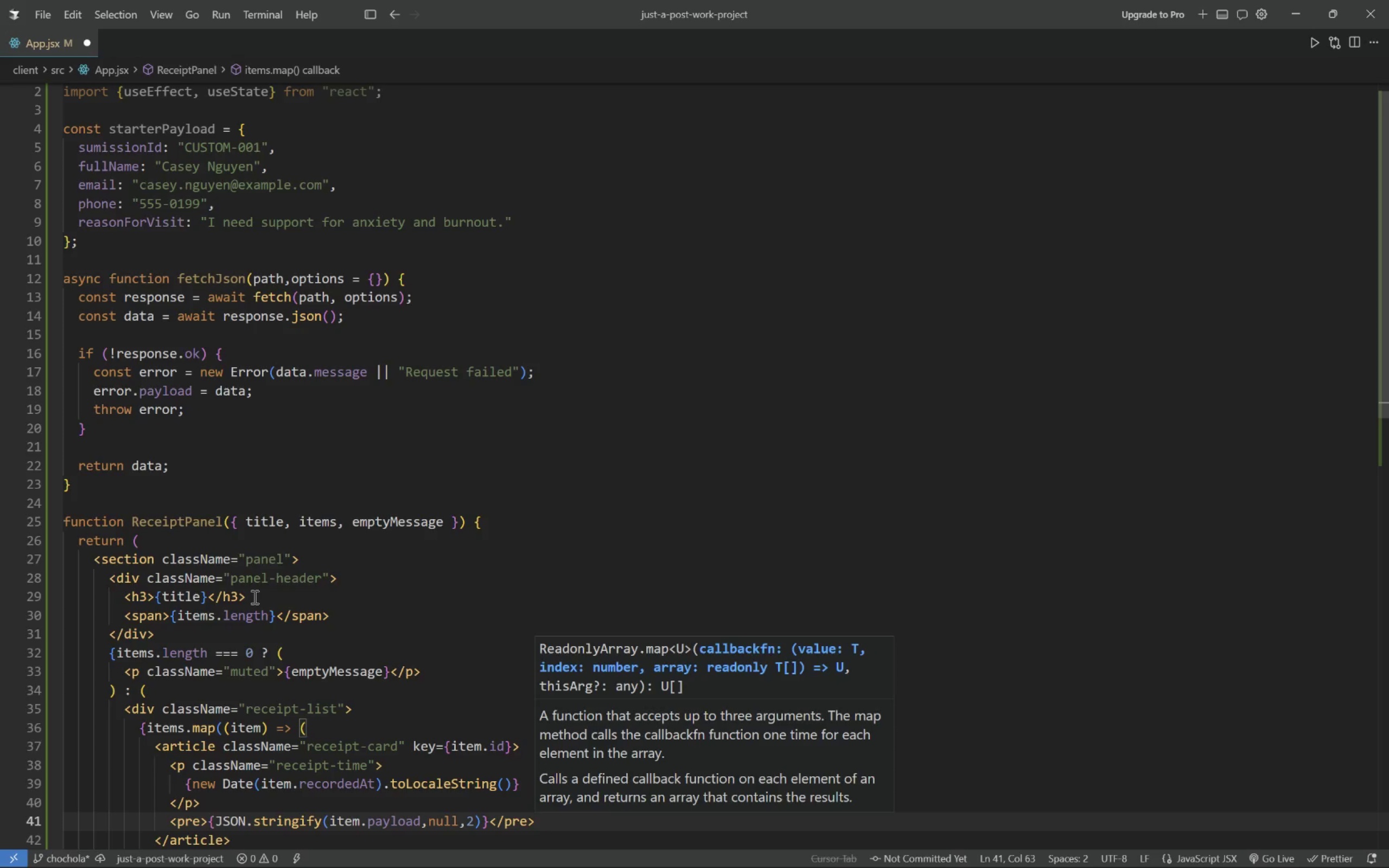 
key(ArrowDown)
 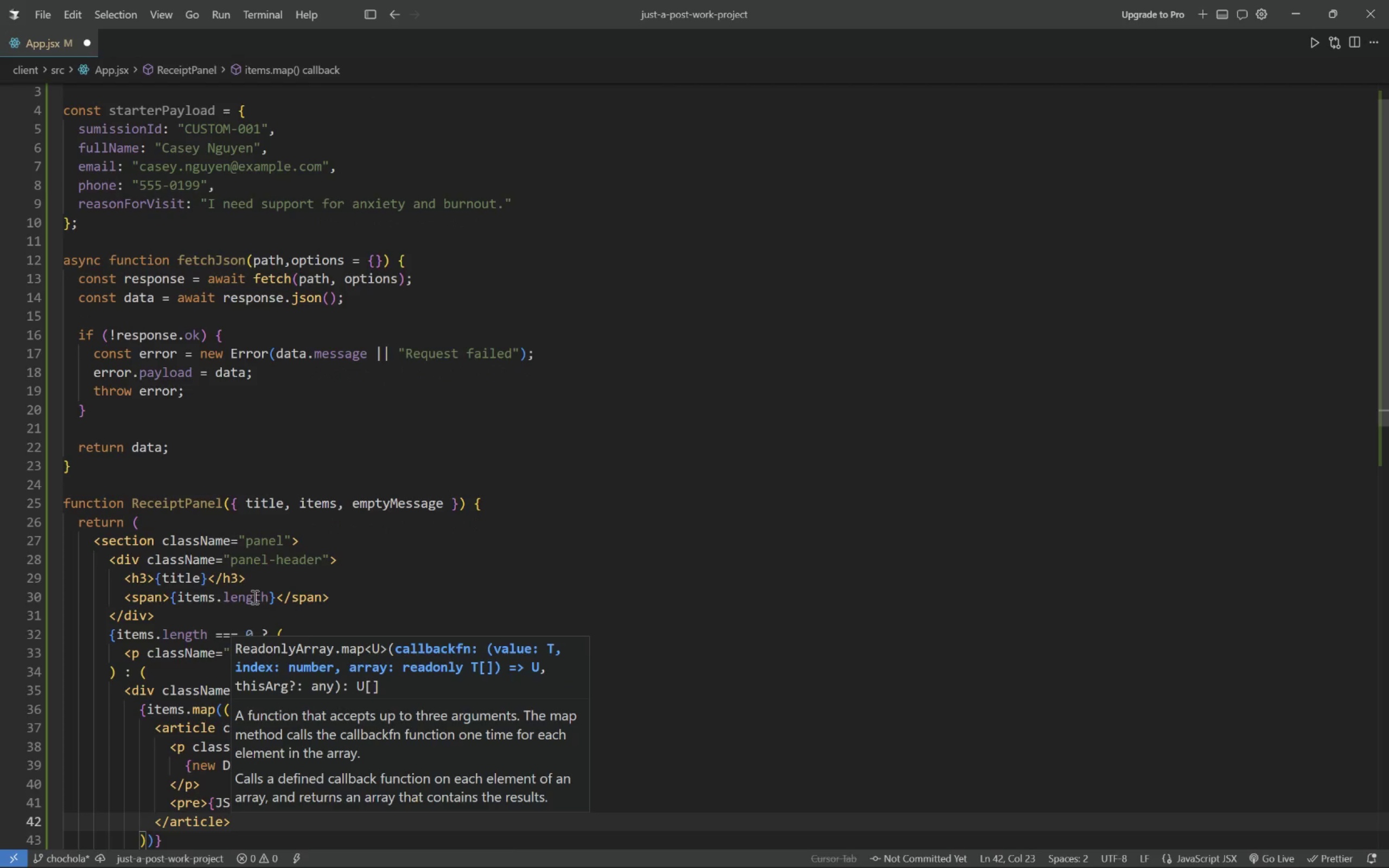 
key(ArrowDown)
 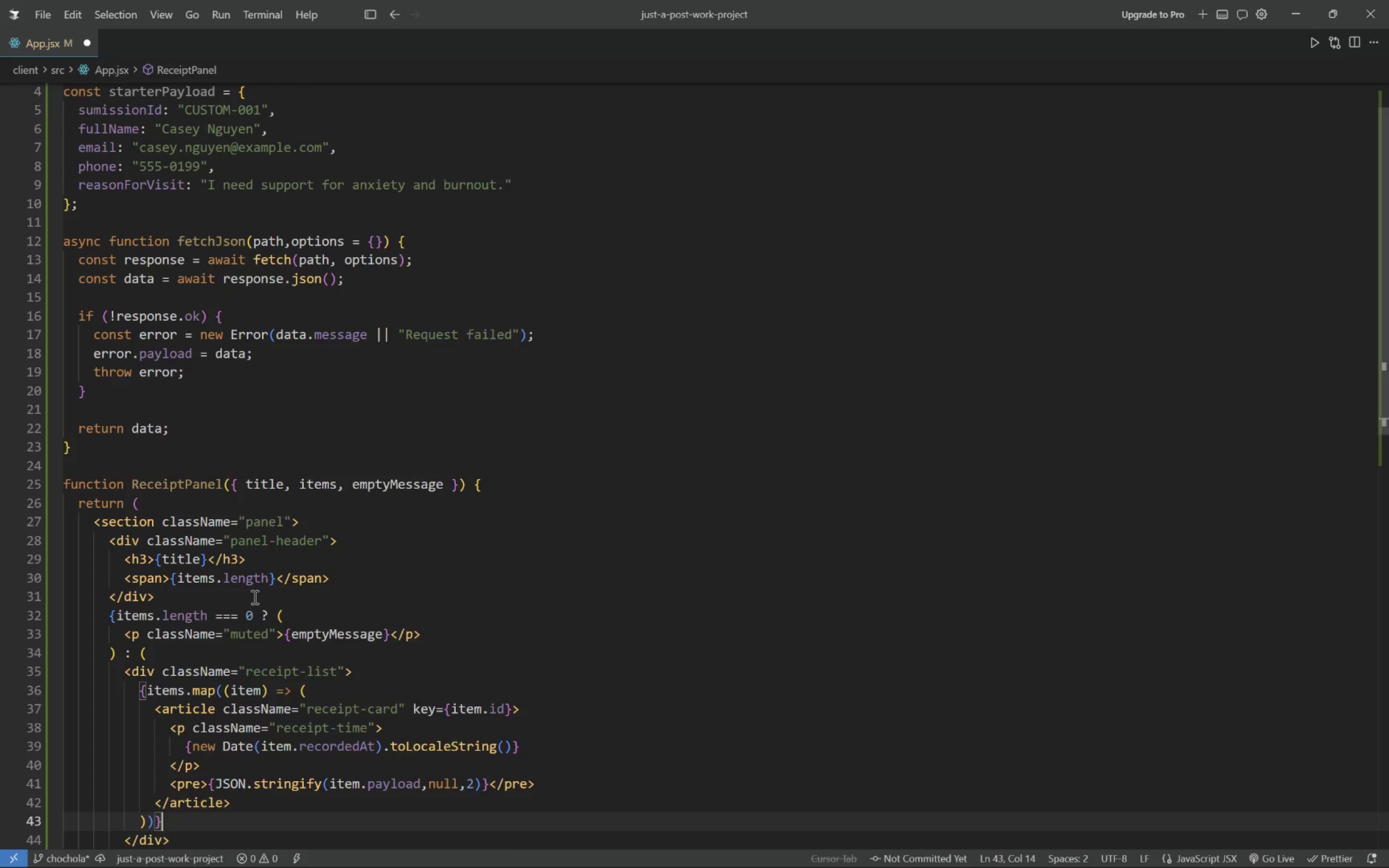 
key(ArrowDown)
 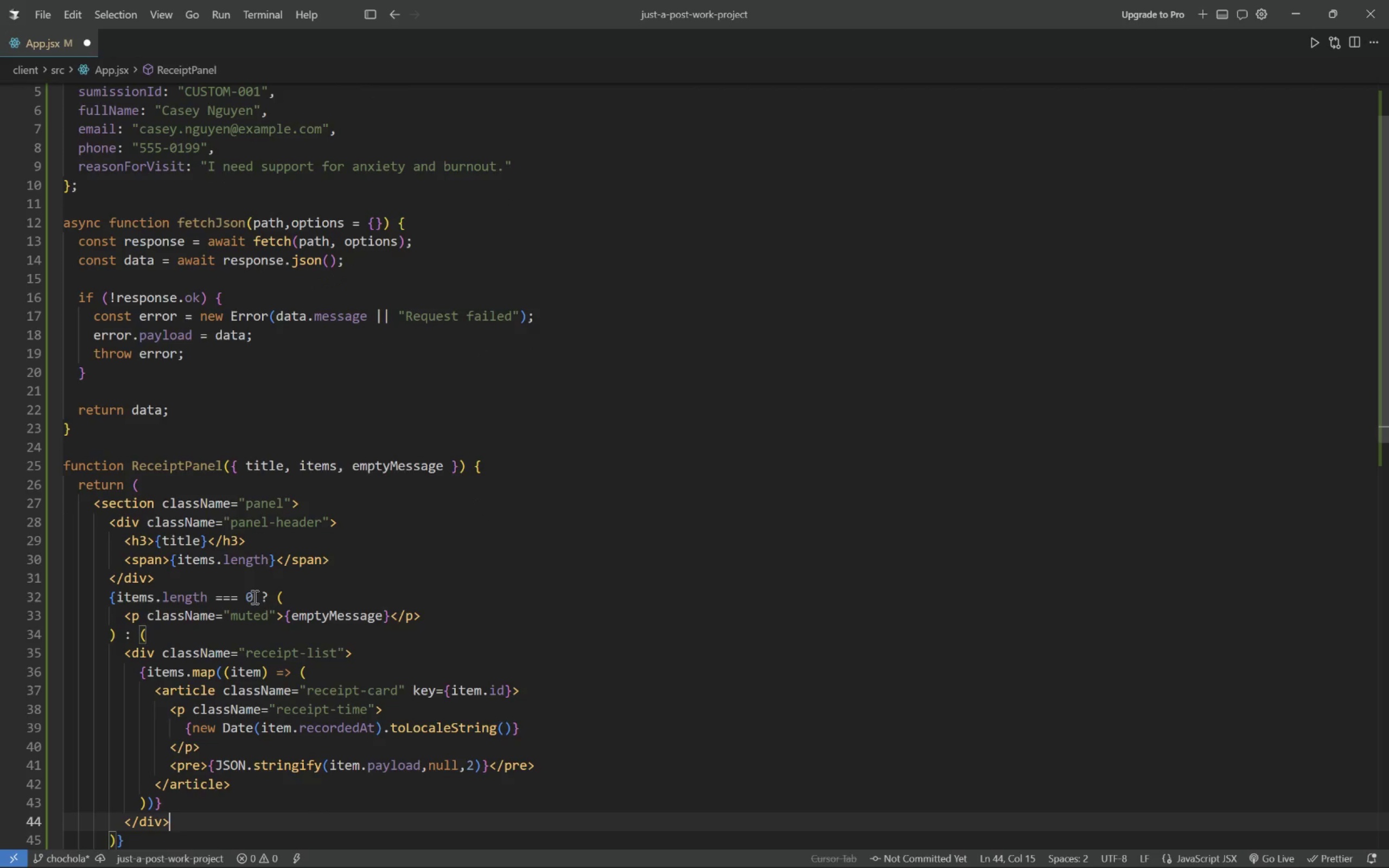 
key(ArrowDown)
 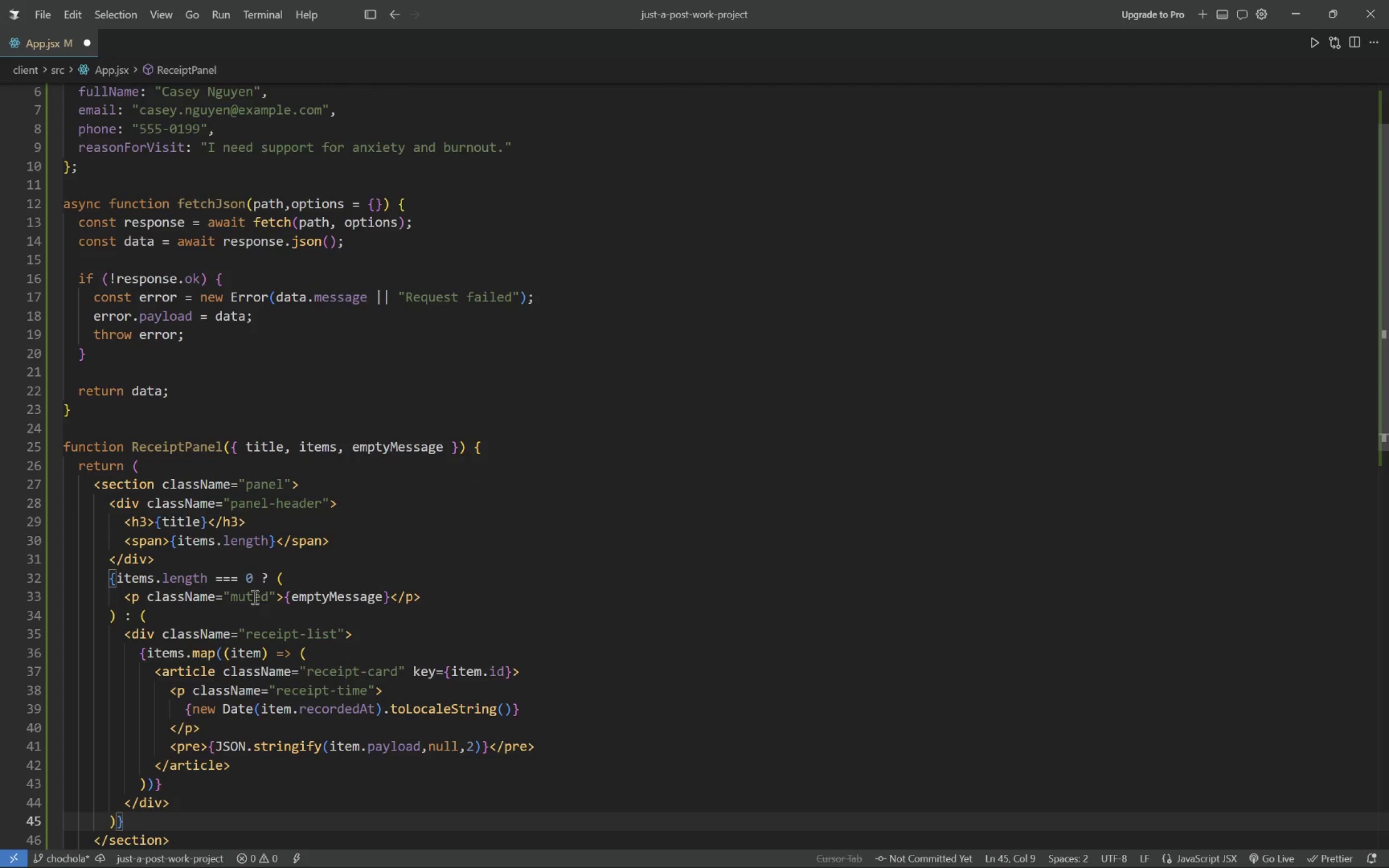 
key(ArrowDown)
 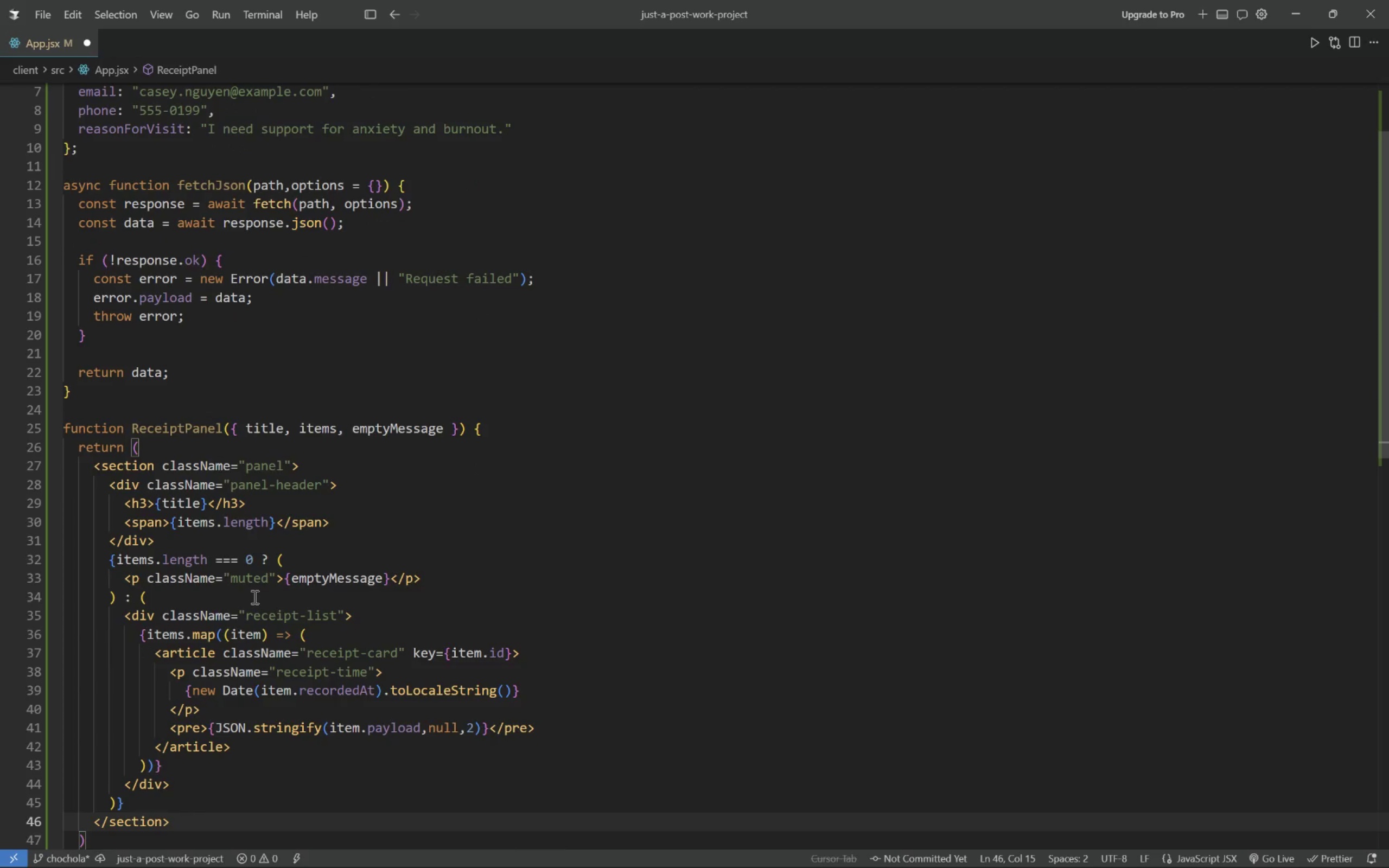 
key(ArrowDown)
 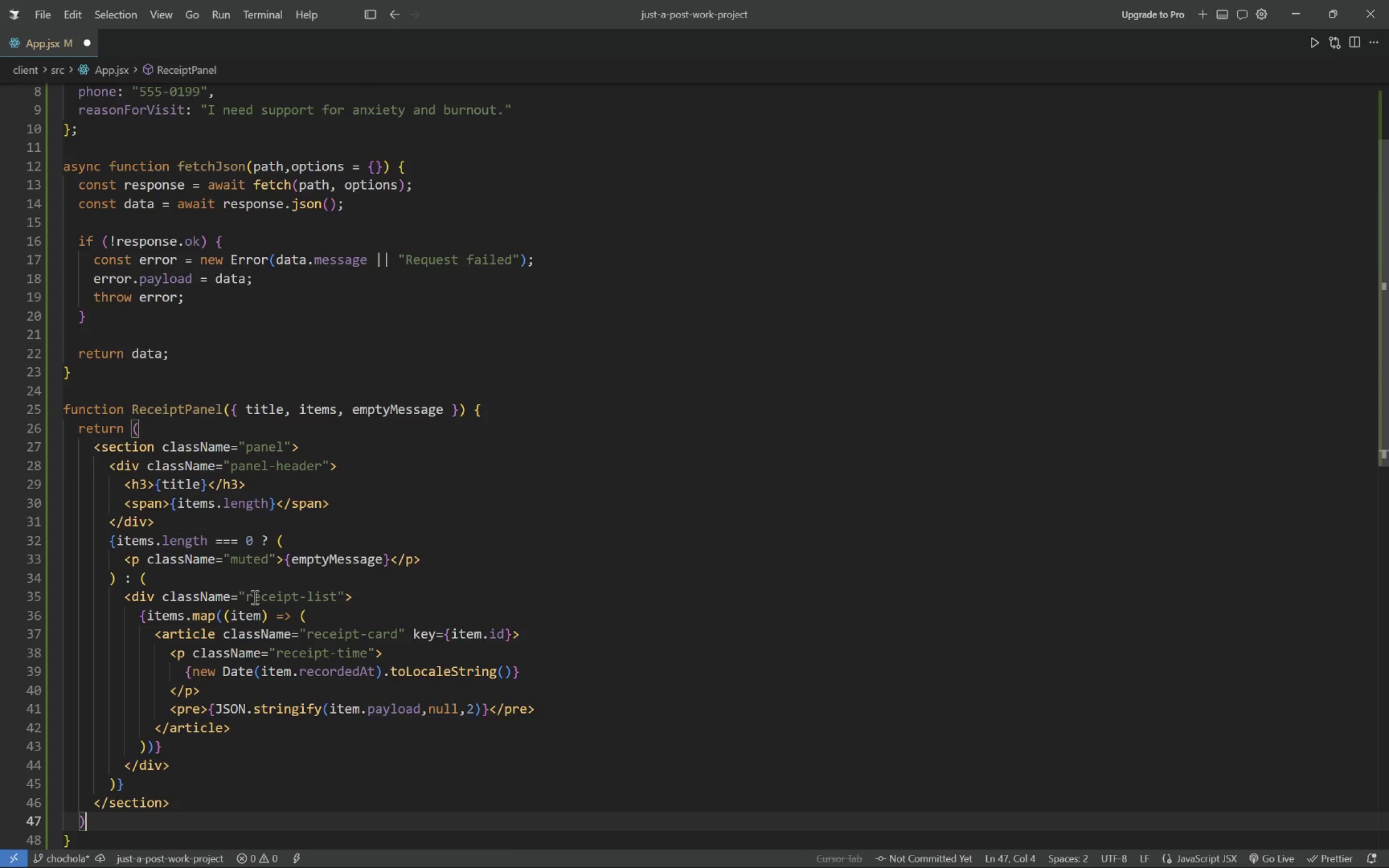 
key(ArrowDown)
 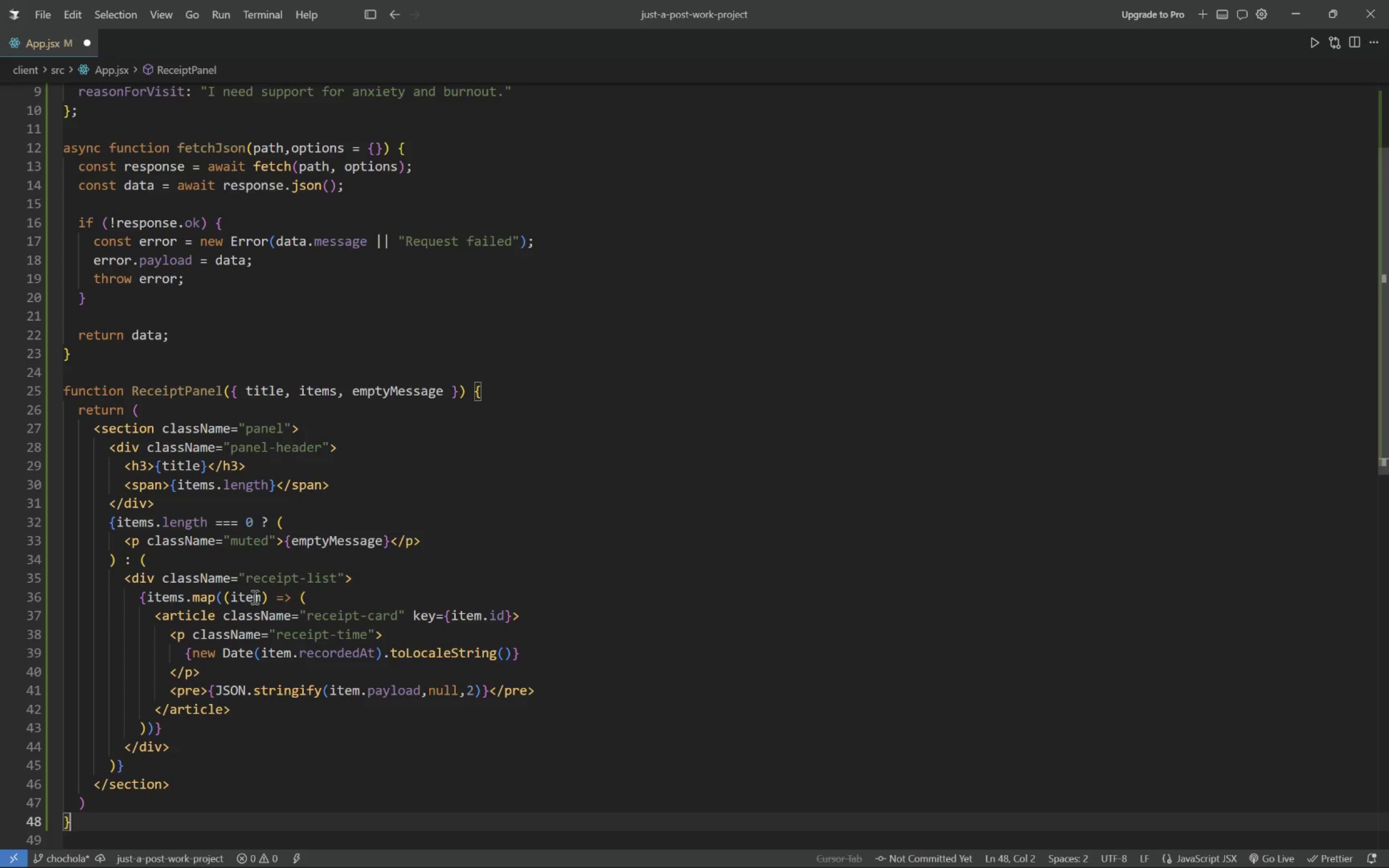 
key(ArrowUp)
 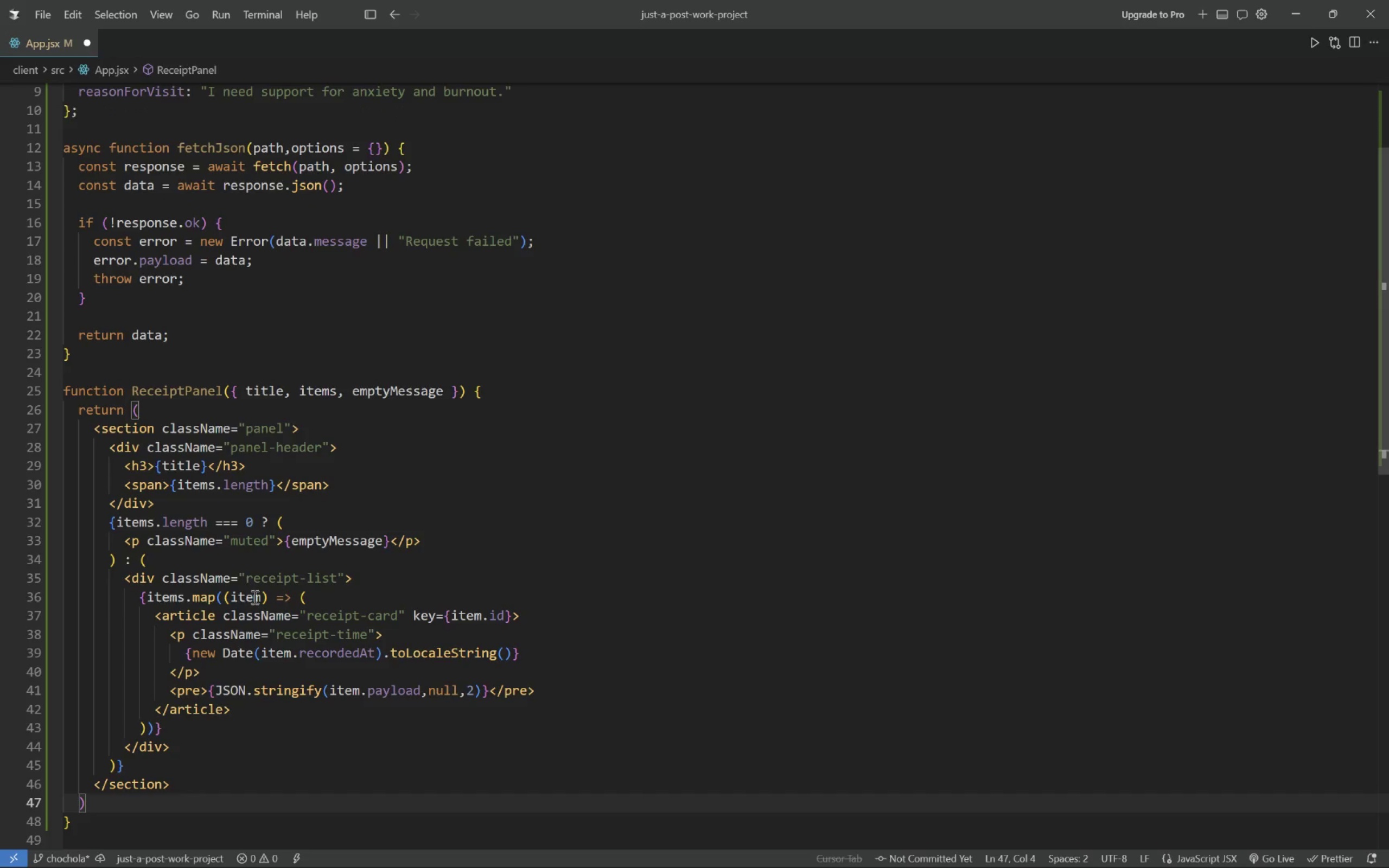 
key(Semicolon)
 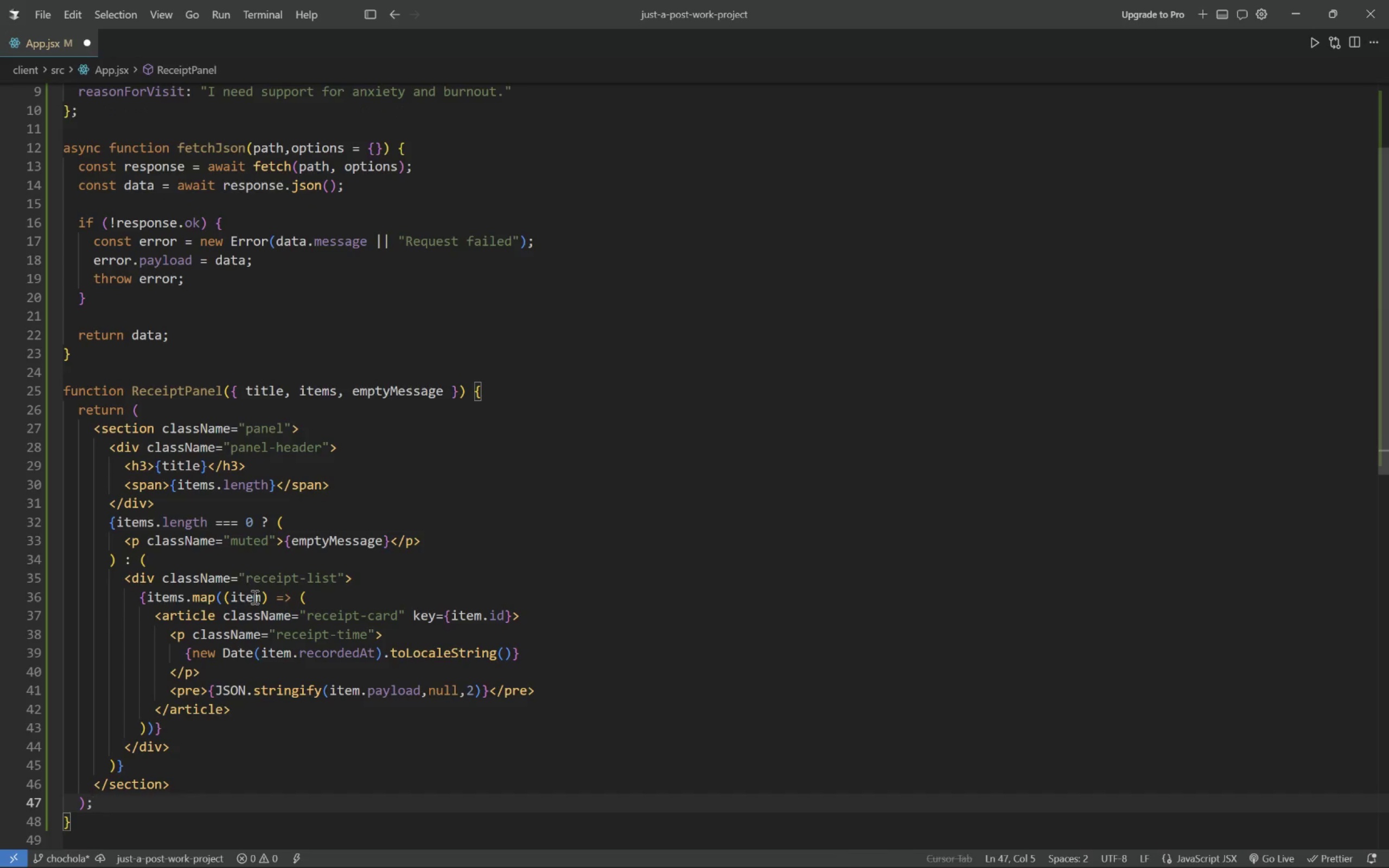 
key(ArrowDown)
 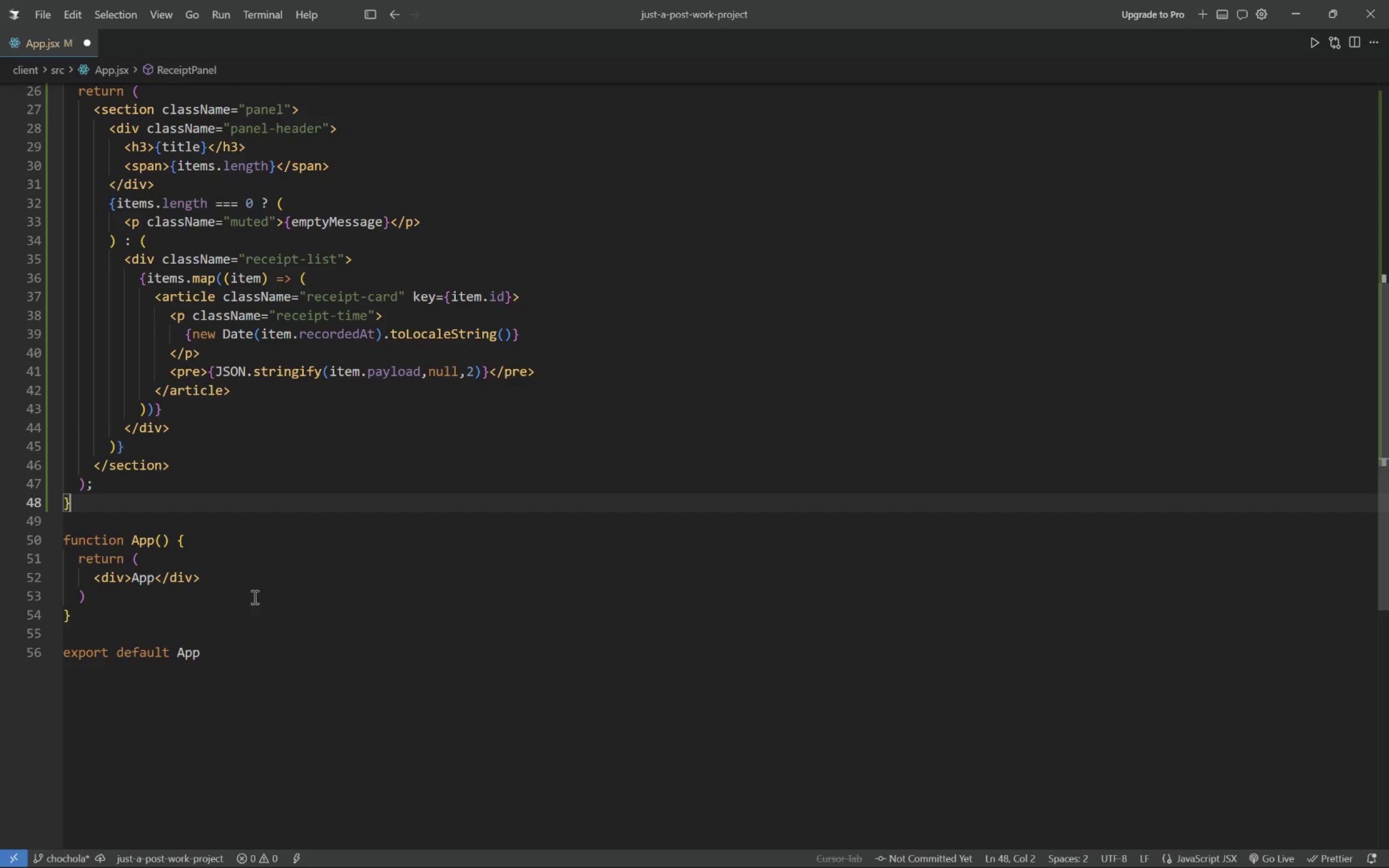 
wait(5.61)
 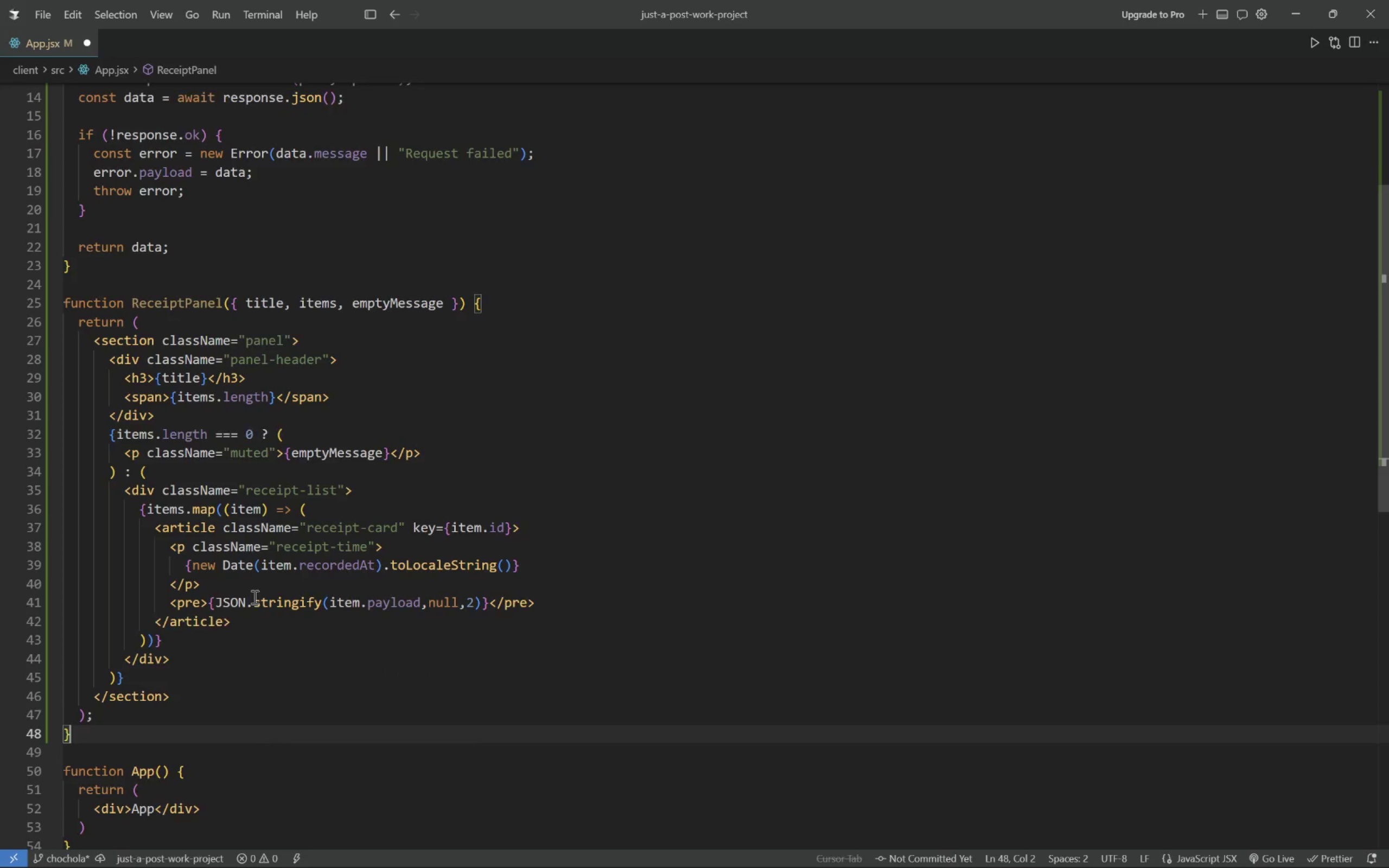 
key(Enter)
 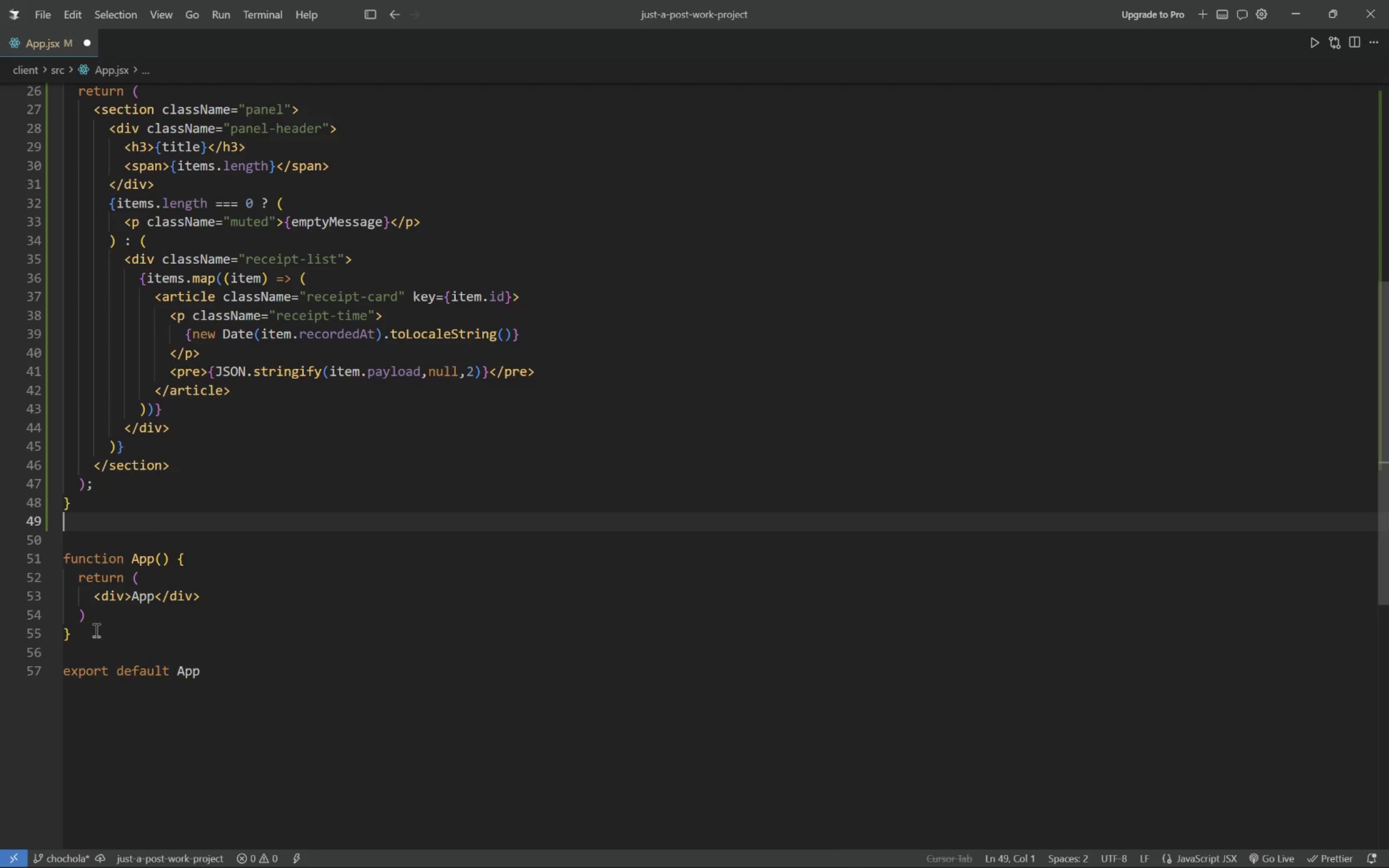 
left_click_drag(start_coordinate=[88, 629], to_coordinate=[60, 499])
 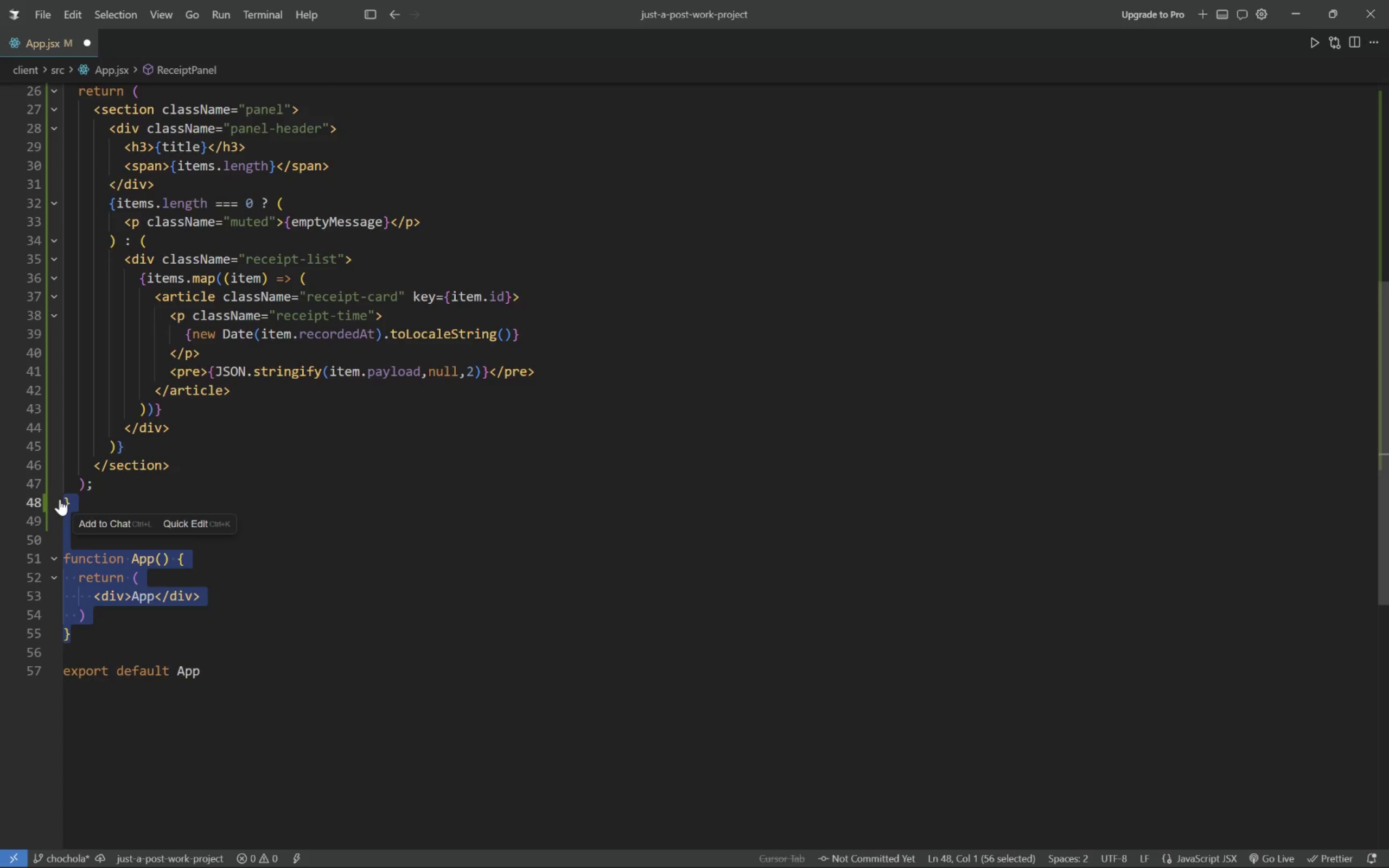 
key(BracketRight)
 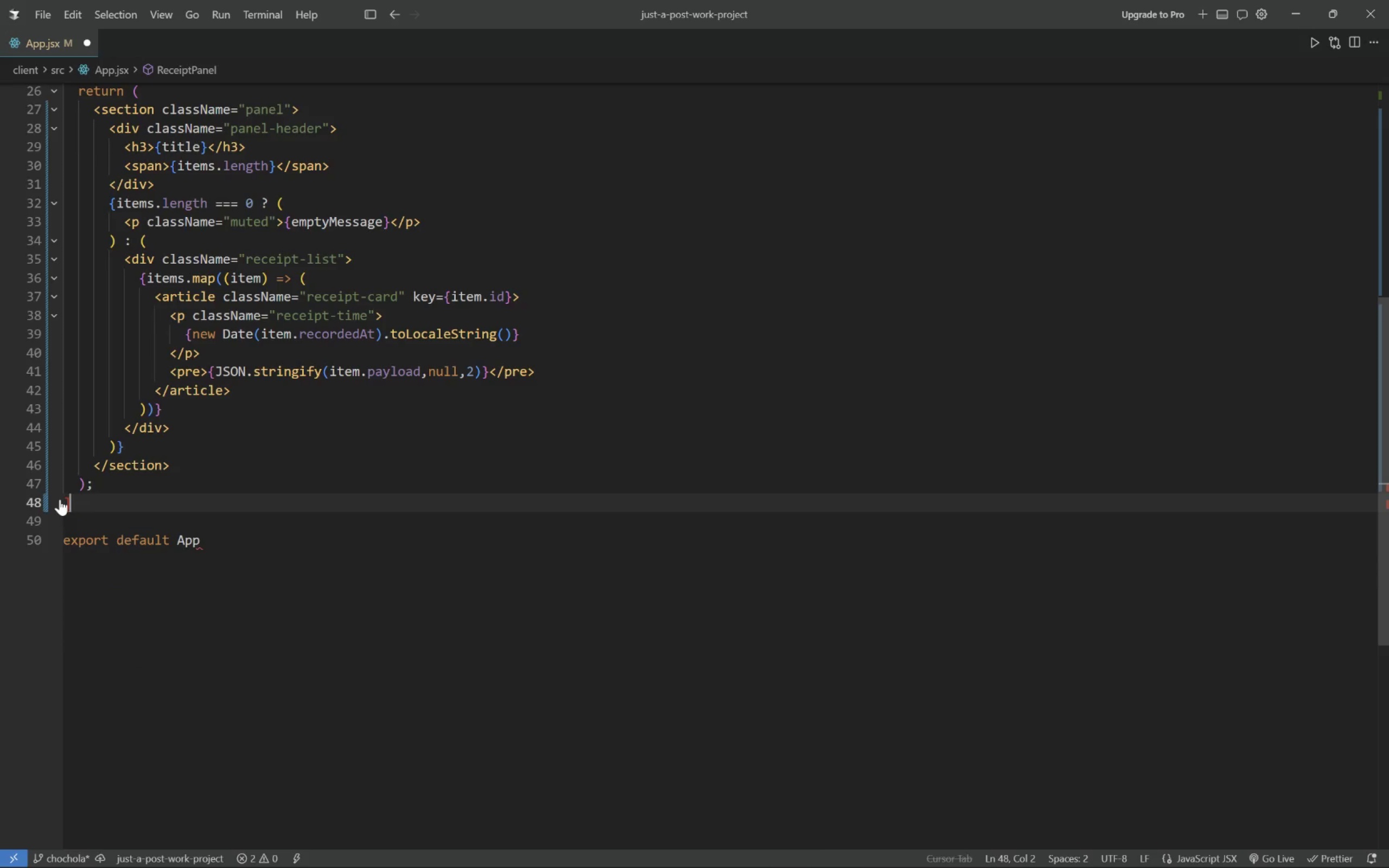 
key(Backspace)
 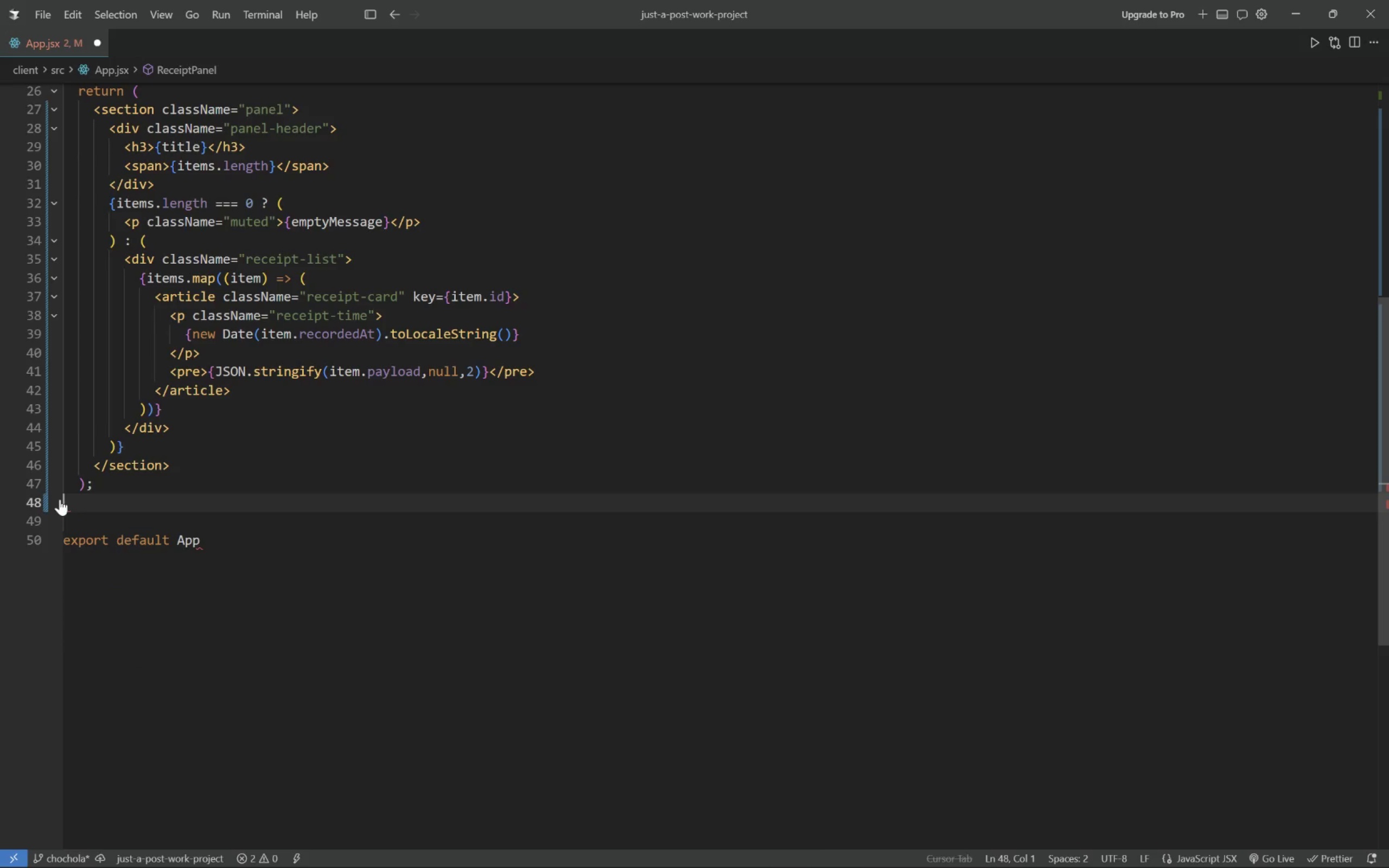 
key(Shift+BracketRight)
 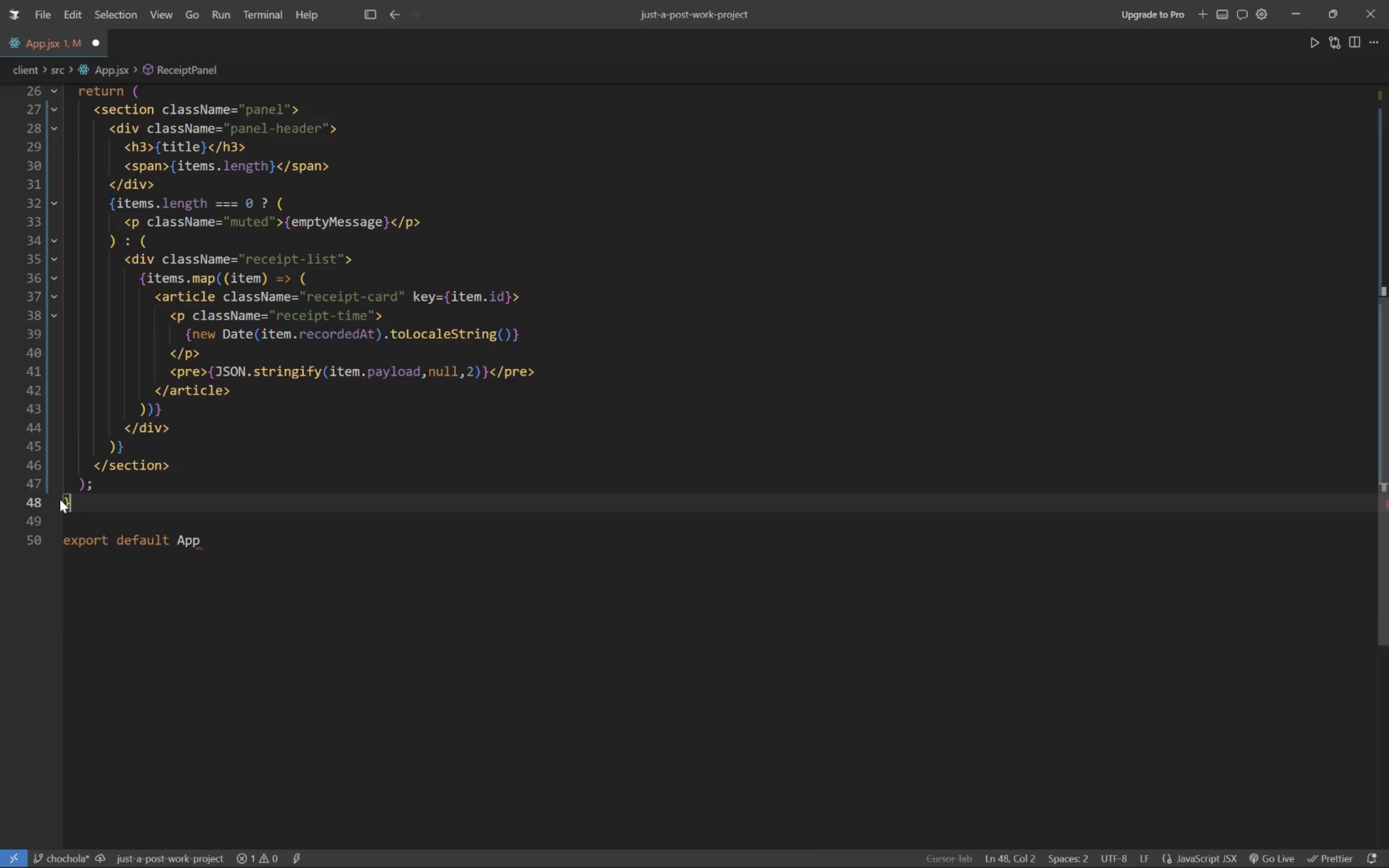 
key(Shift+ShiftRight)
 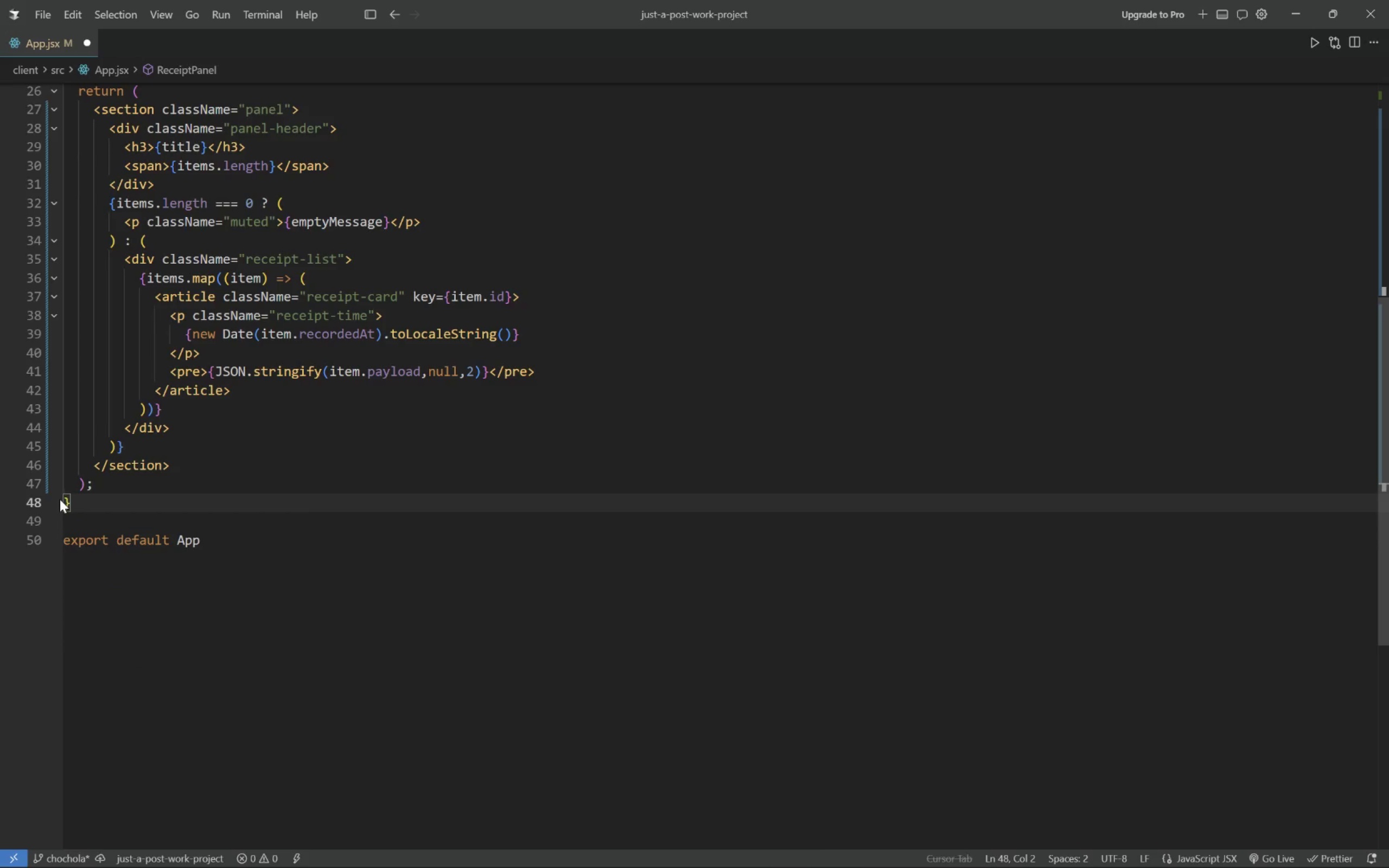 
key(Enter)
 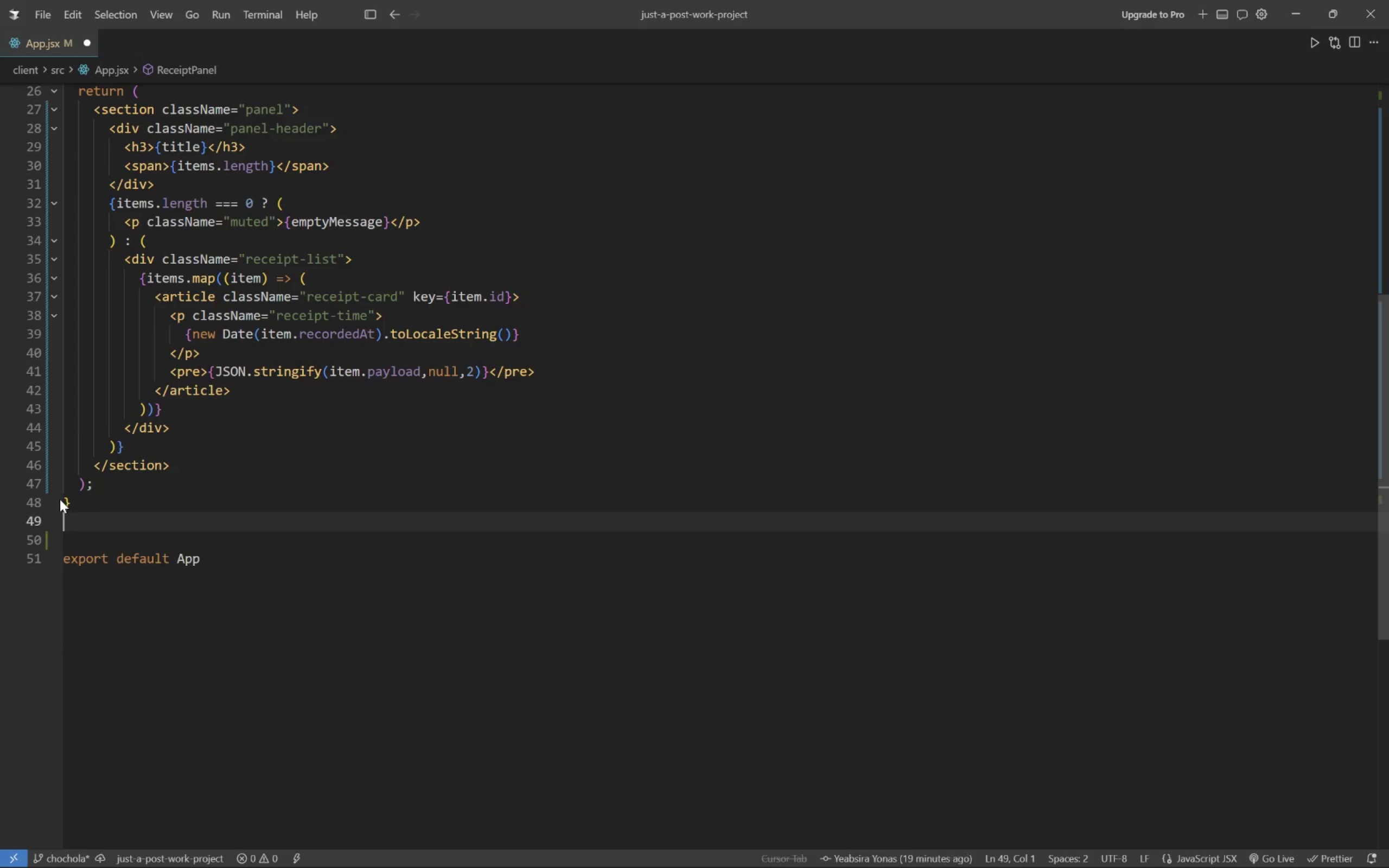 
key(Enter)
 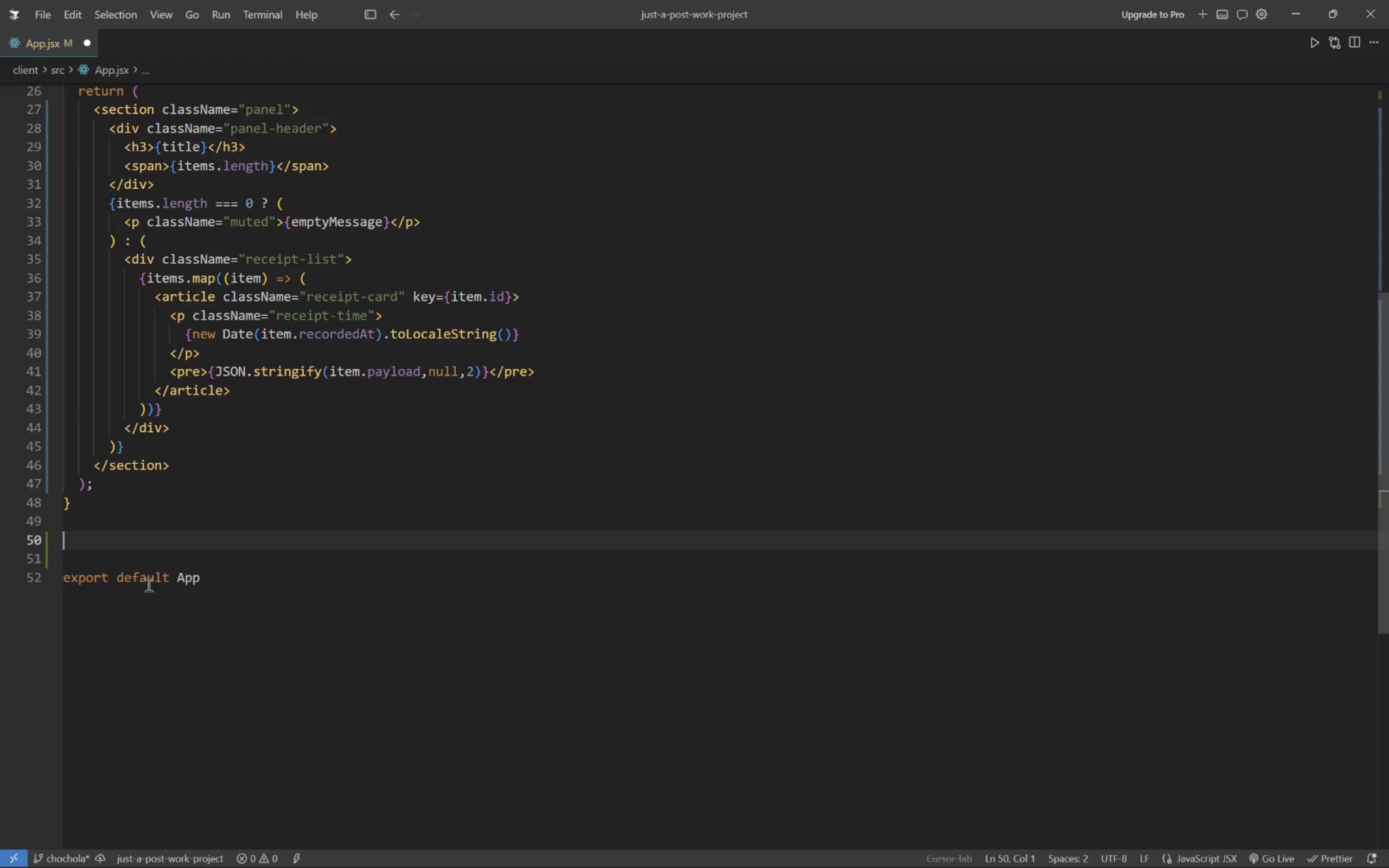 
left_click([173, 579])
 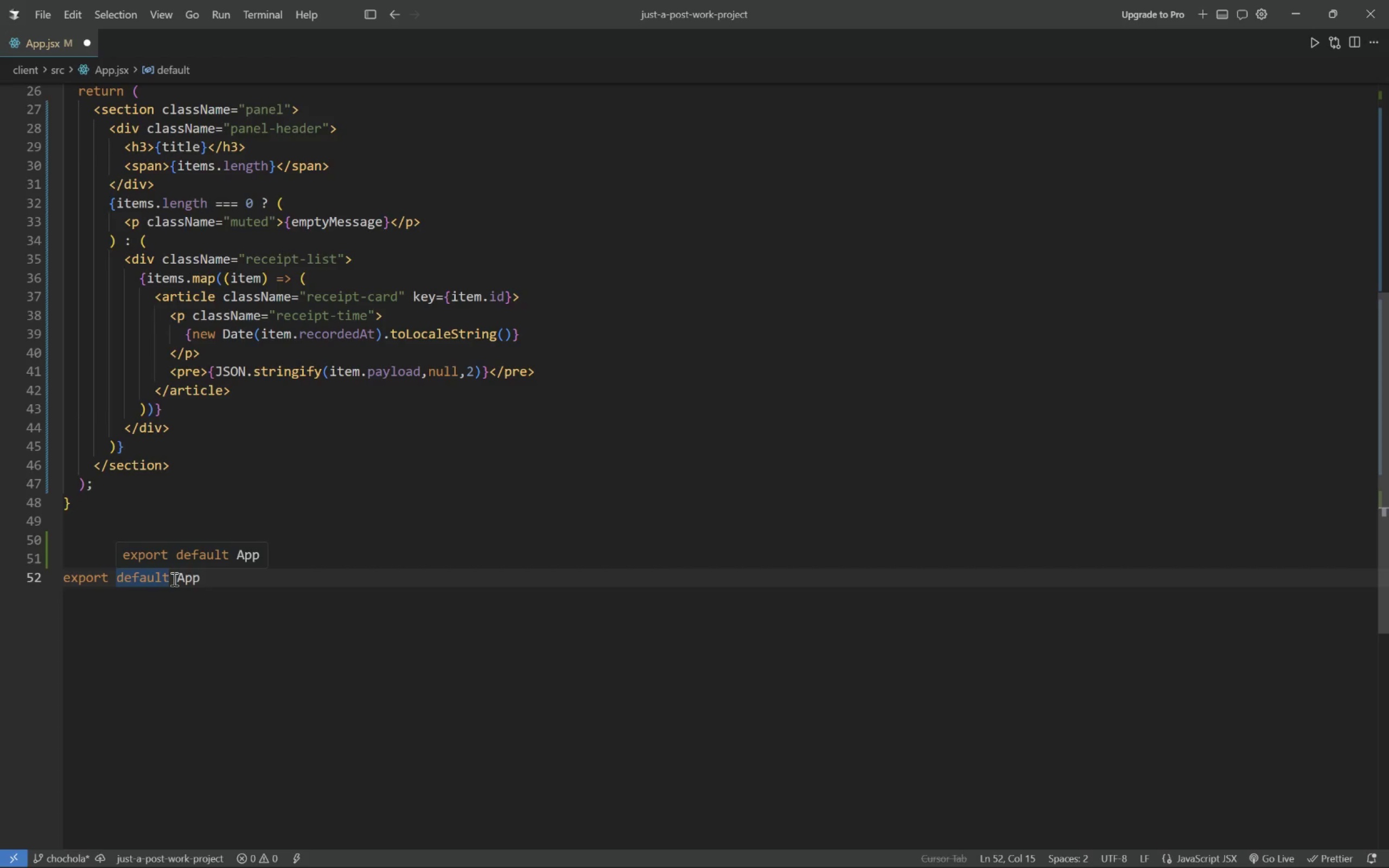 
type( function)
 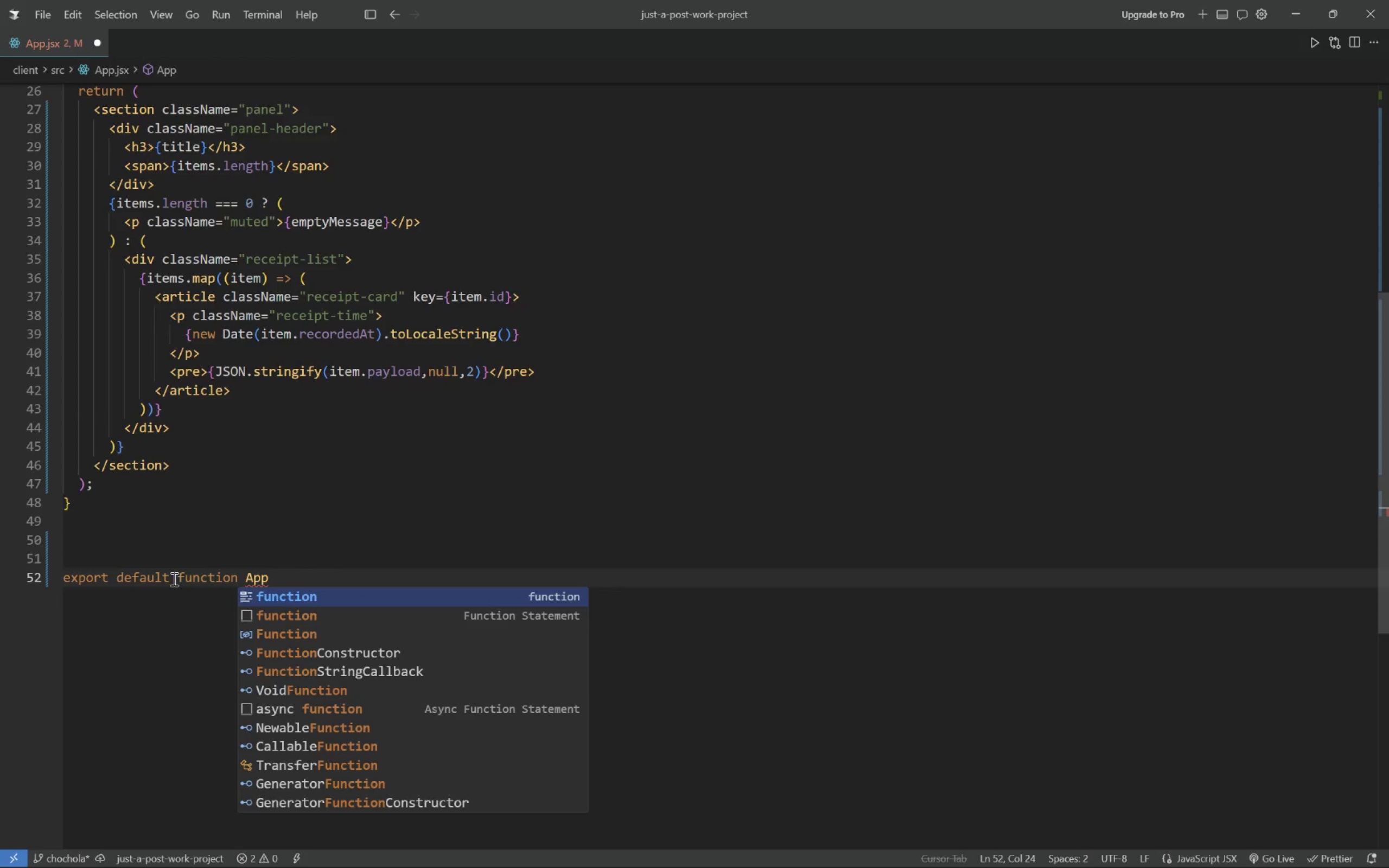 
key(ArrowUp)
 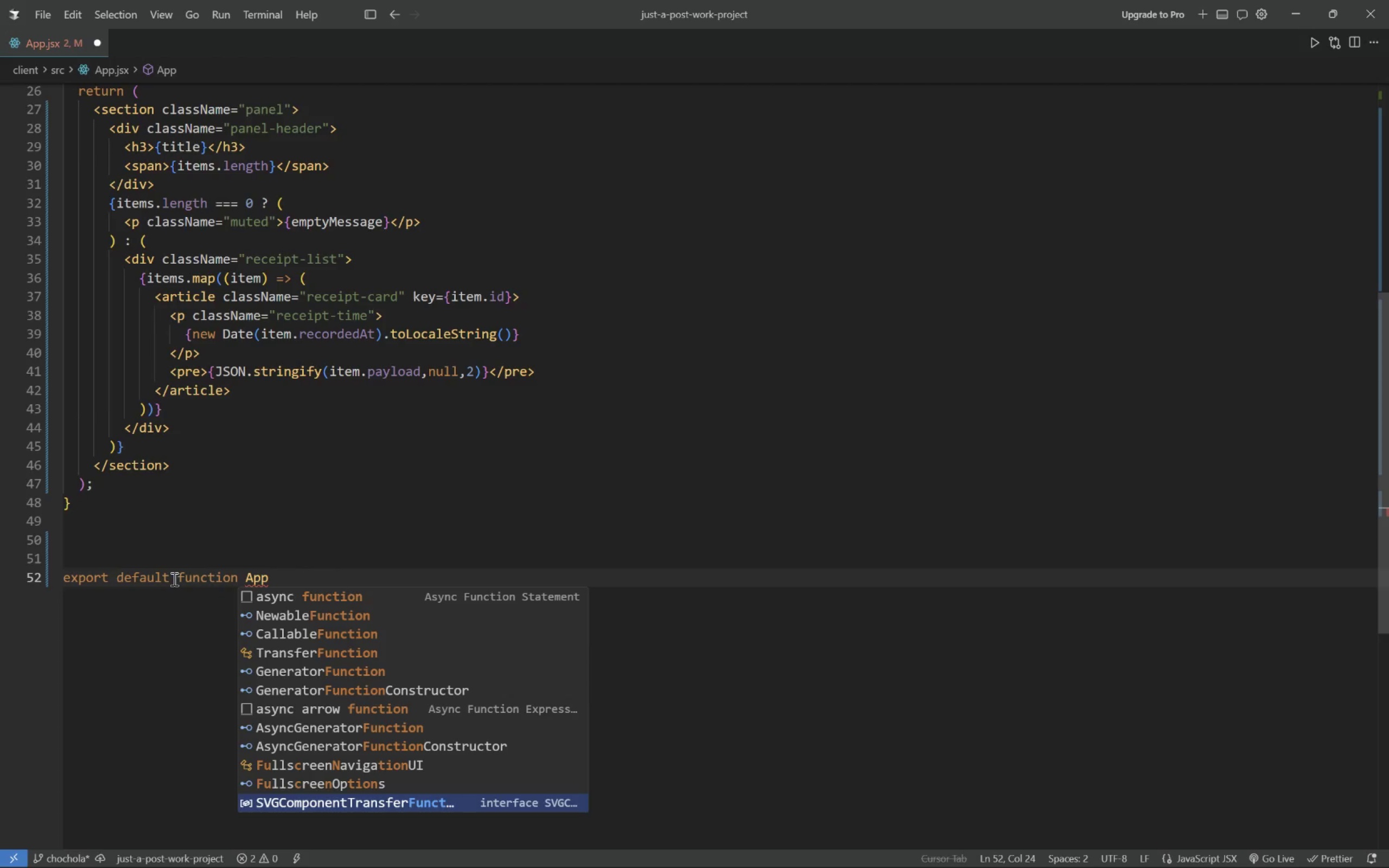 
key(Escape)
 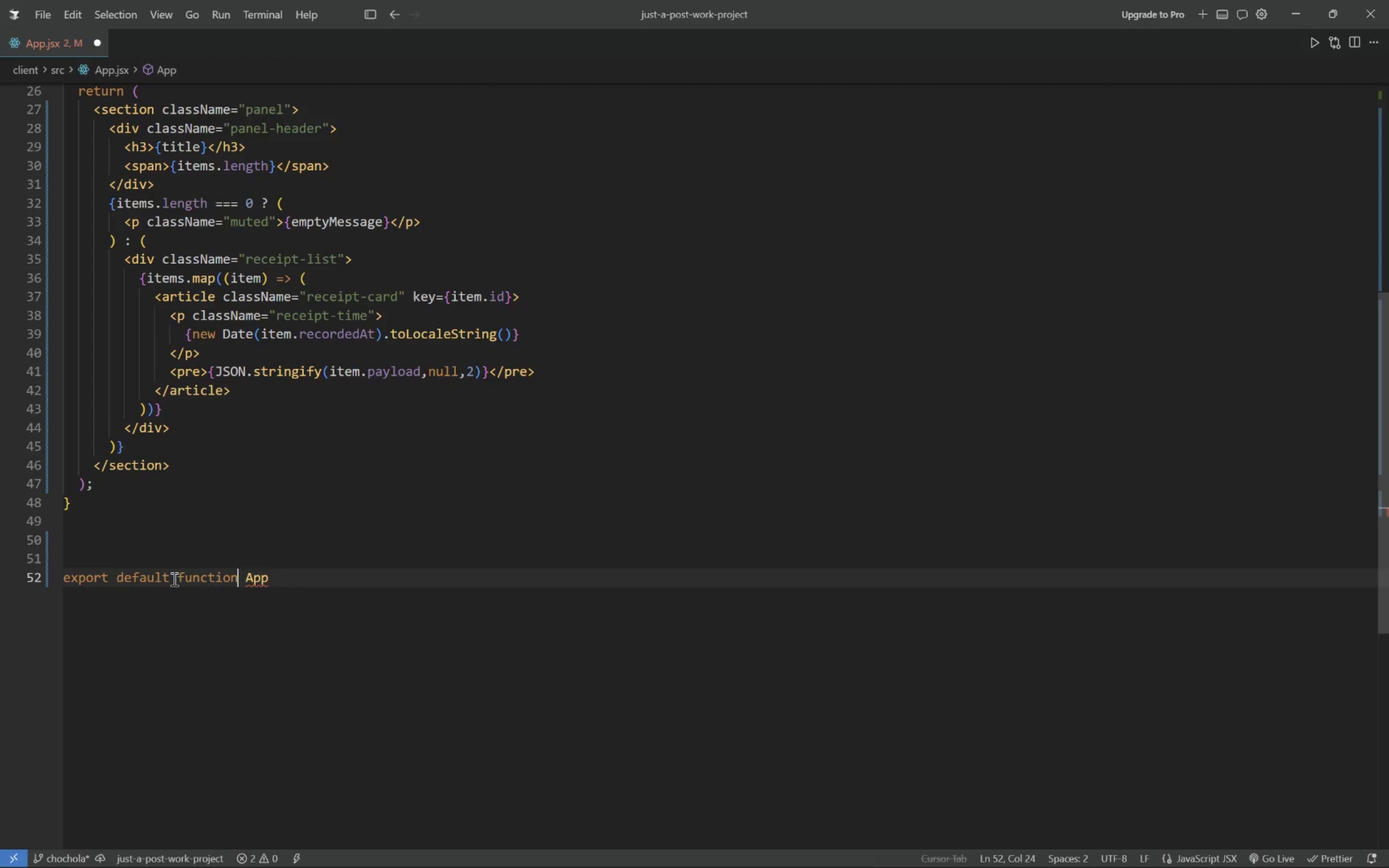 
key(ArrowUp)
 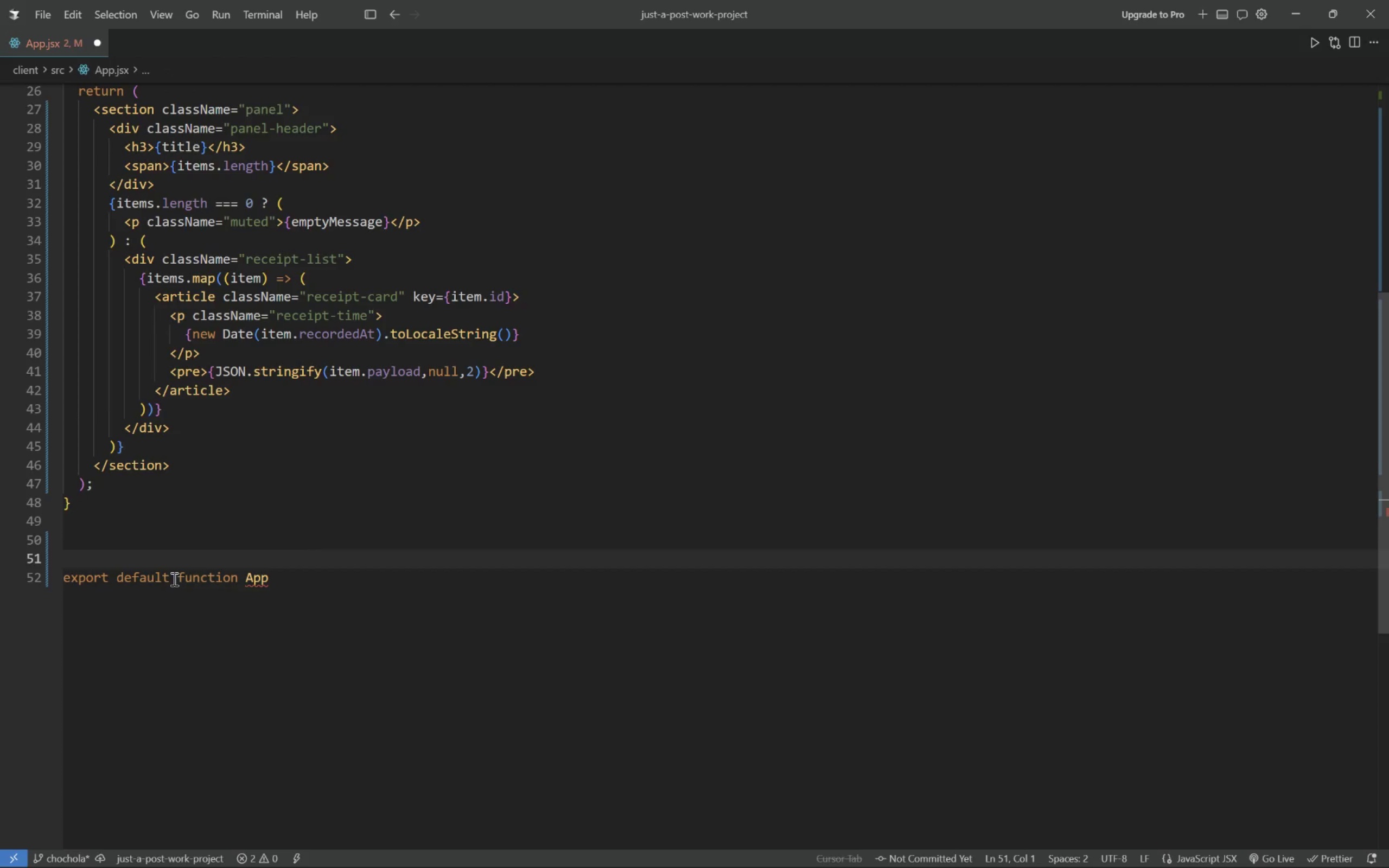 
key(Backspace)
 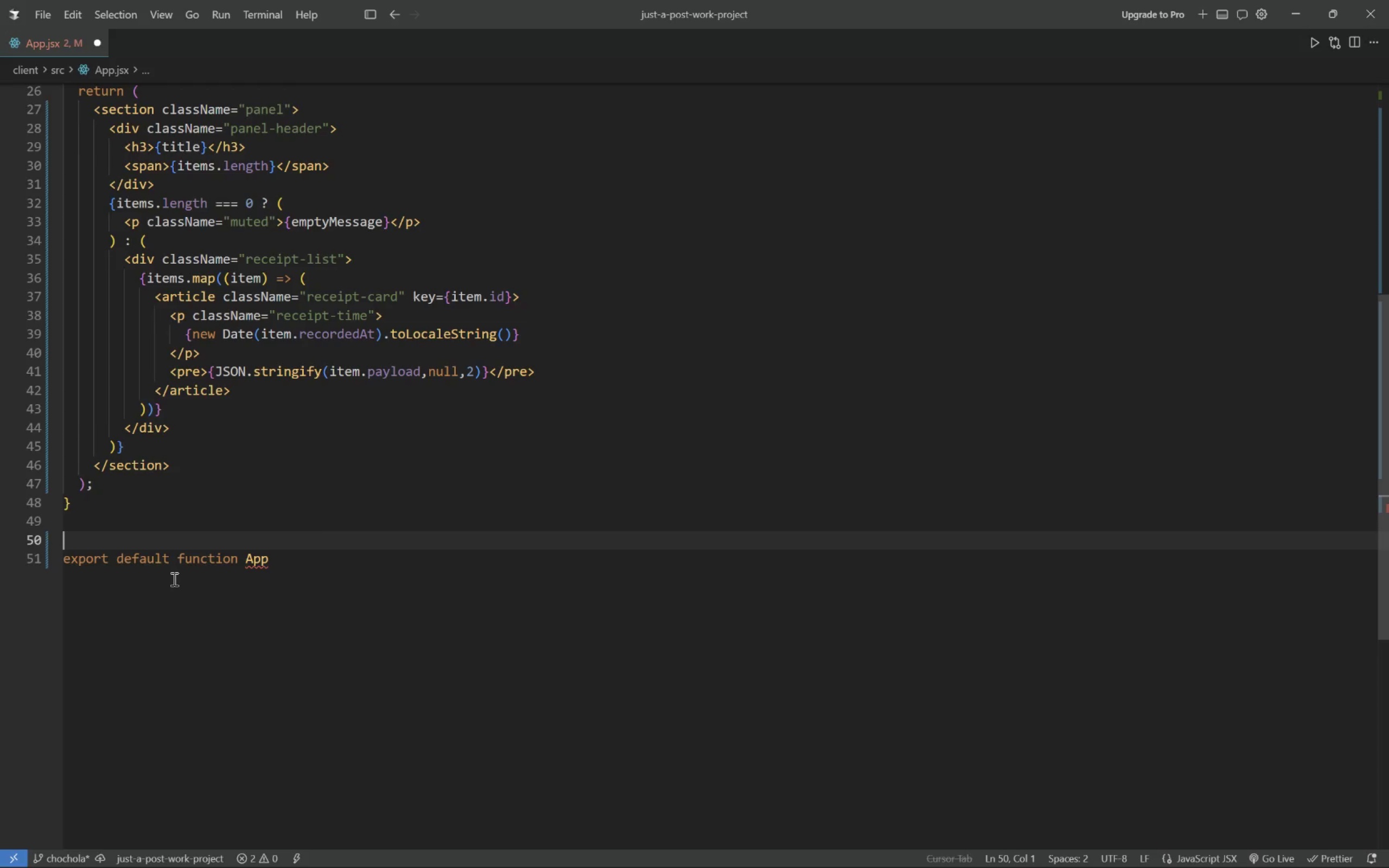 
key(Backspace)
 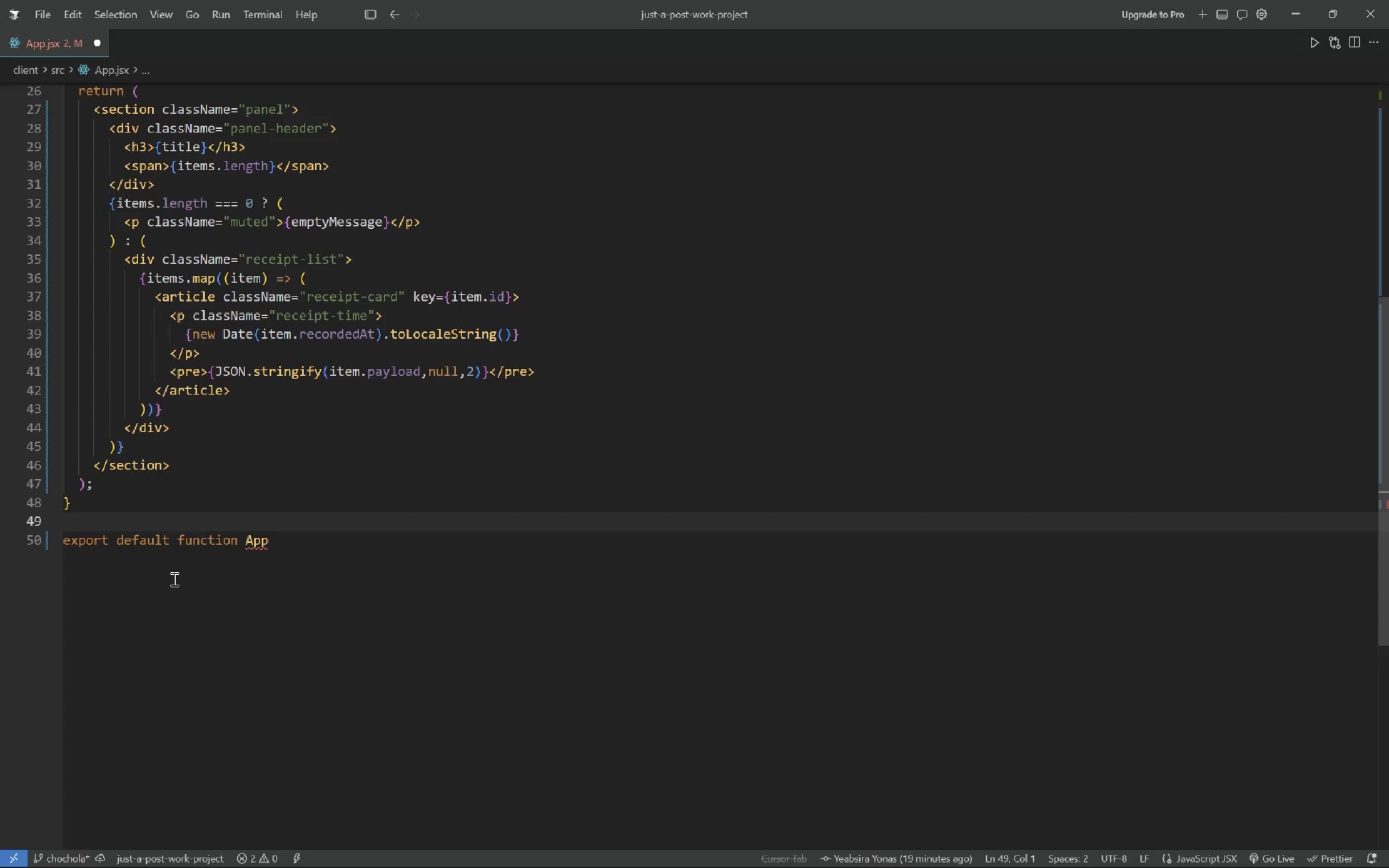 
key(ArrowDown)
 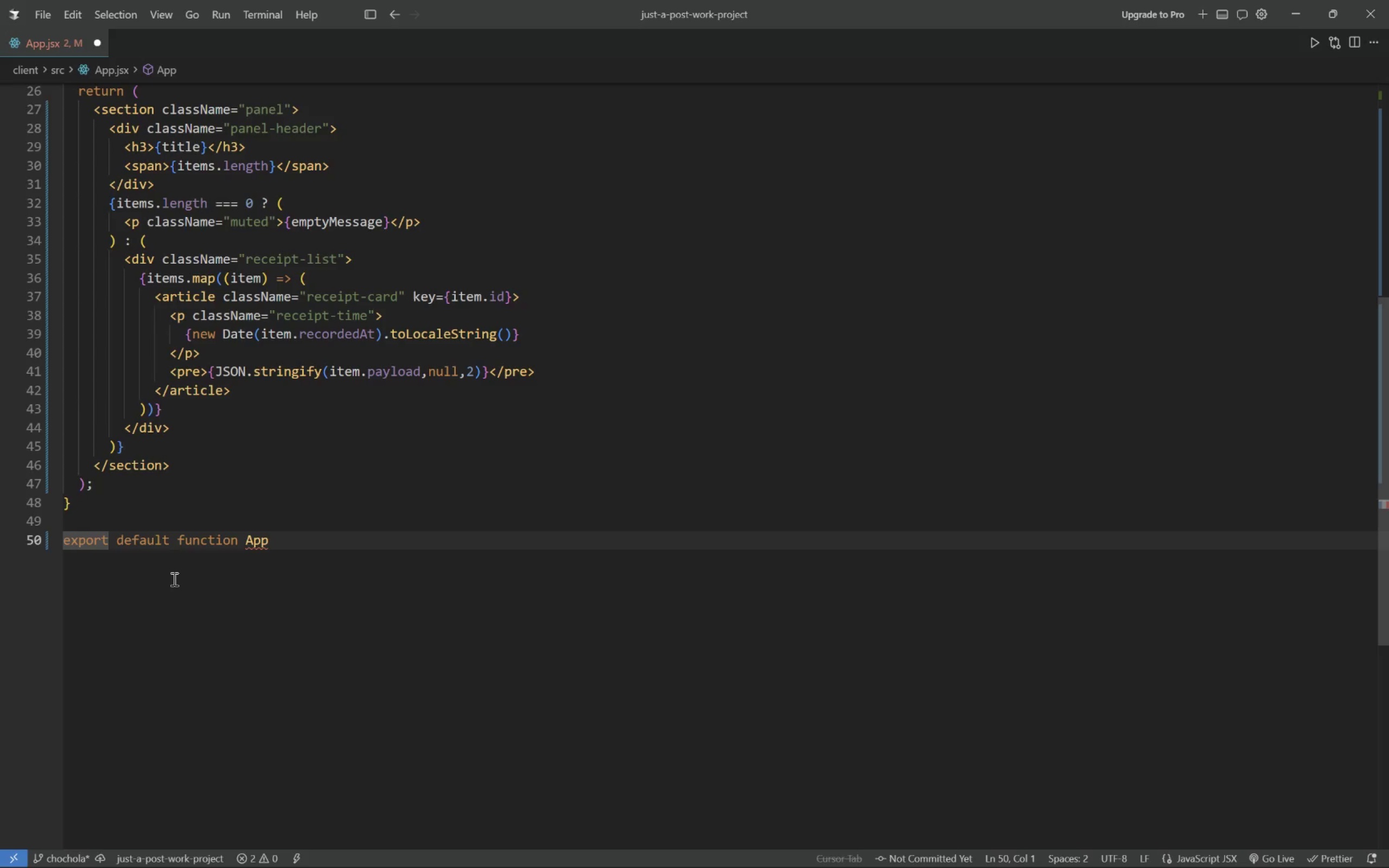 
key(End)
 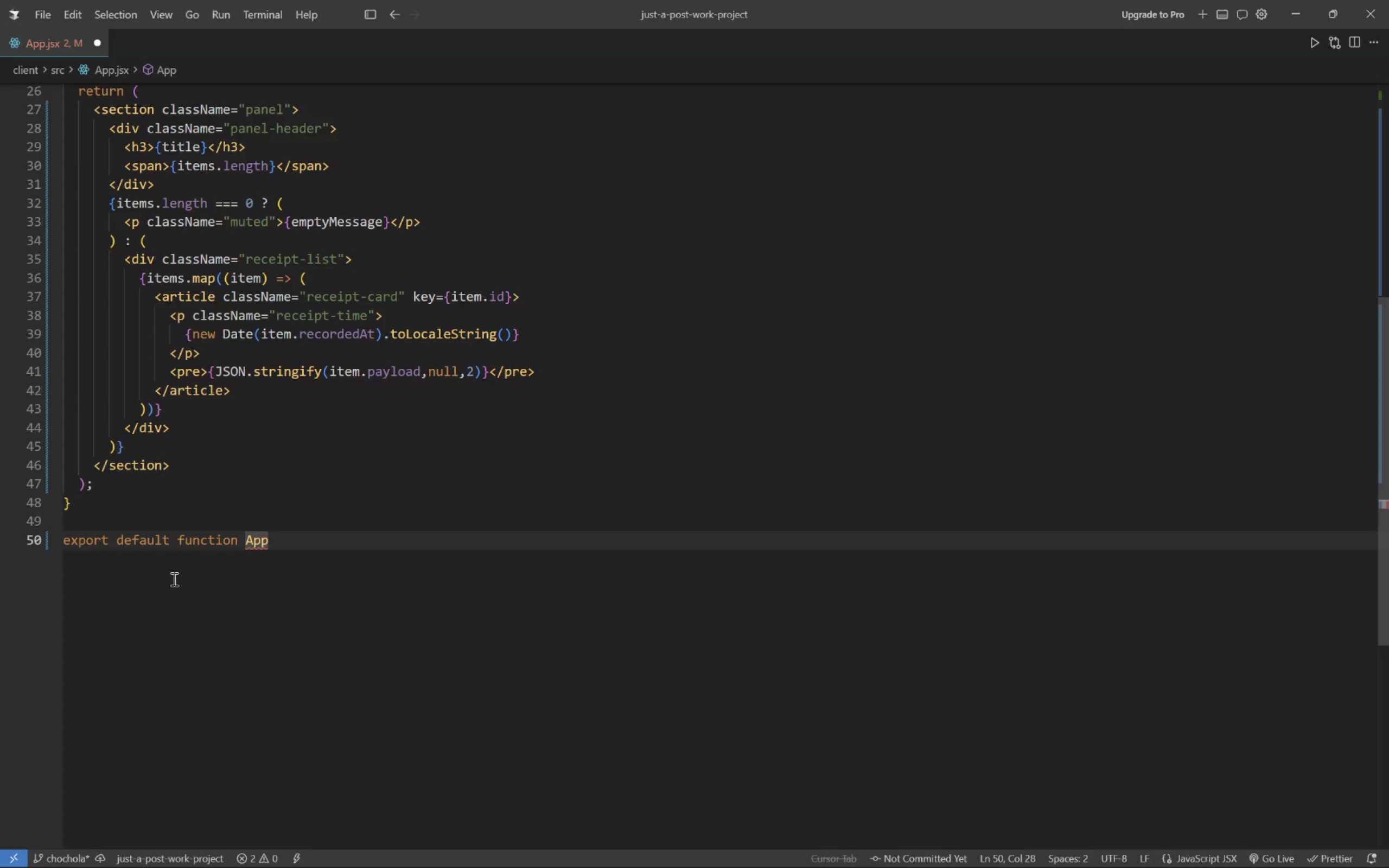 
key(Enter)
 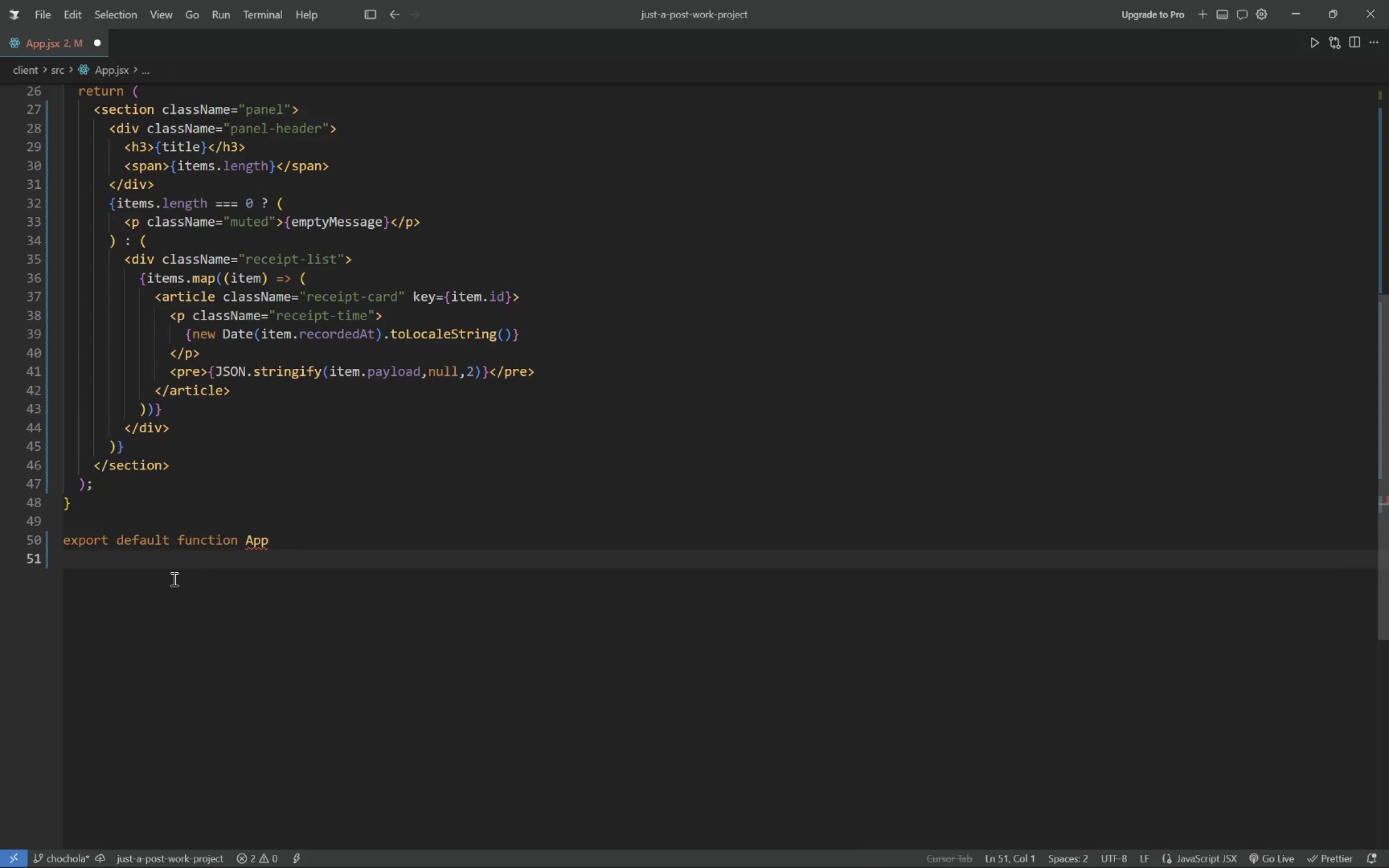 
key(ArrowUp)
 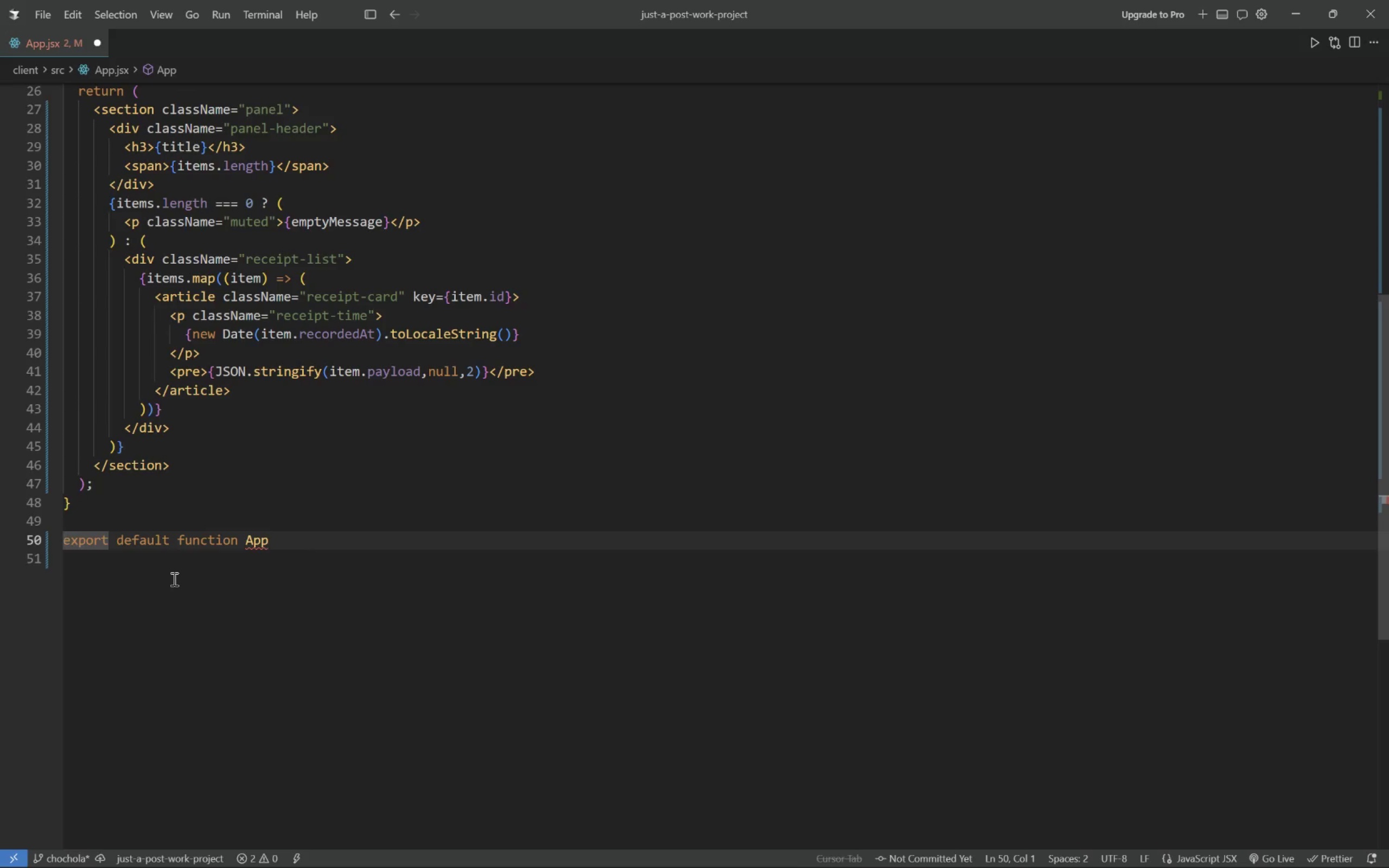 
type([End] () {)
 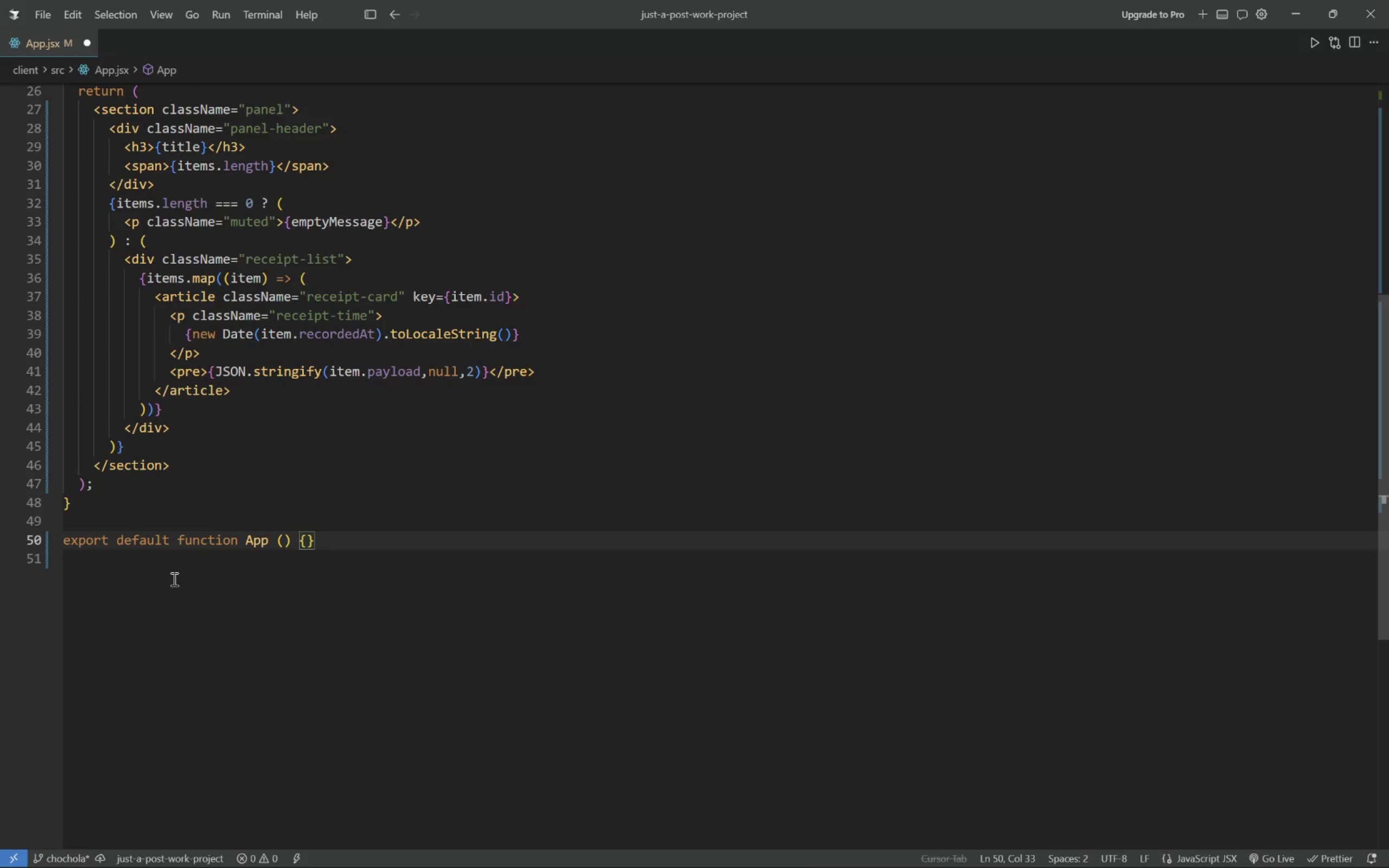 
key(Enter)
 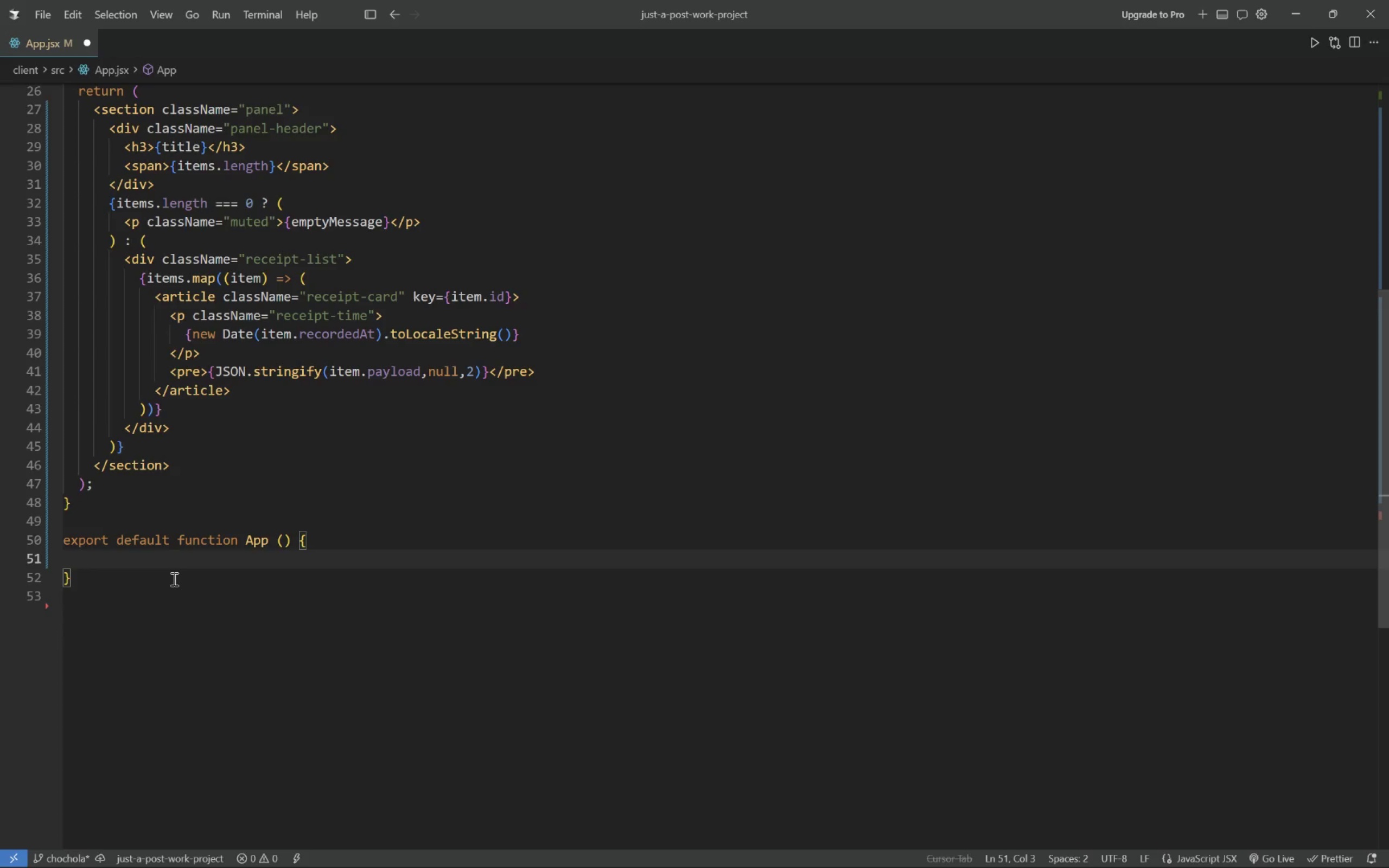 
wait(24.47)
 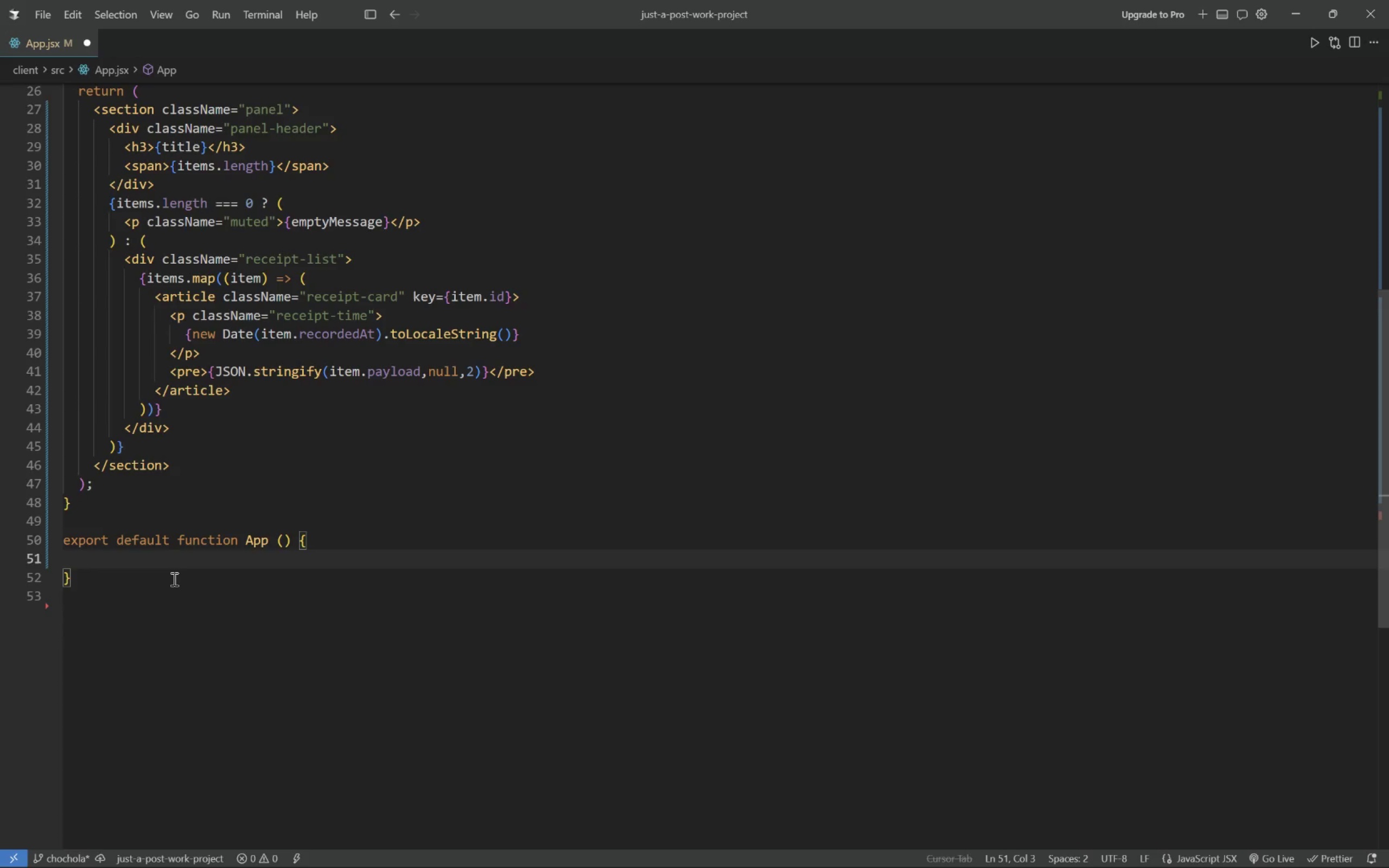 
type(const [routingsRules, setRl)
key(Backspace)
type(outingRl)
key(Backspace)
type(ules] = useState(null);)
 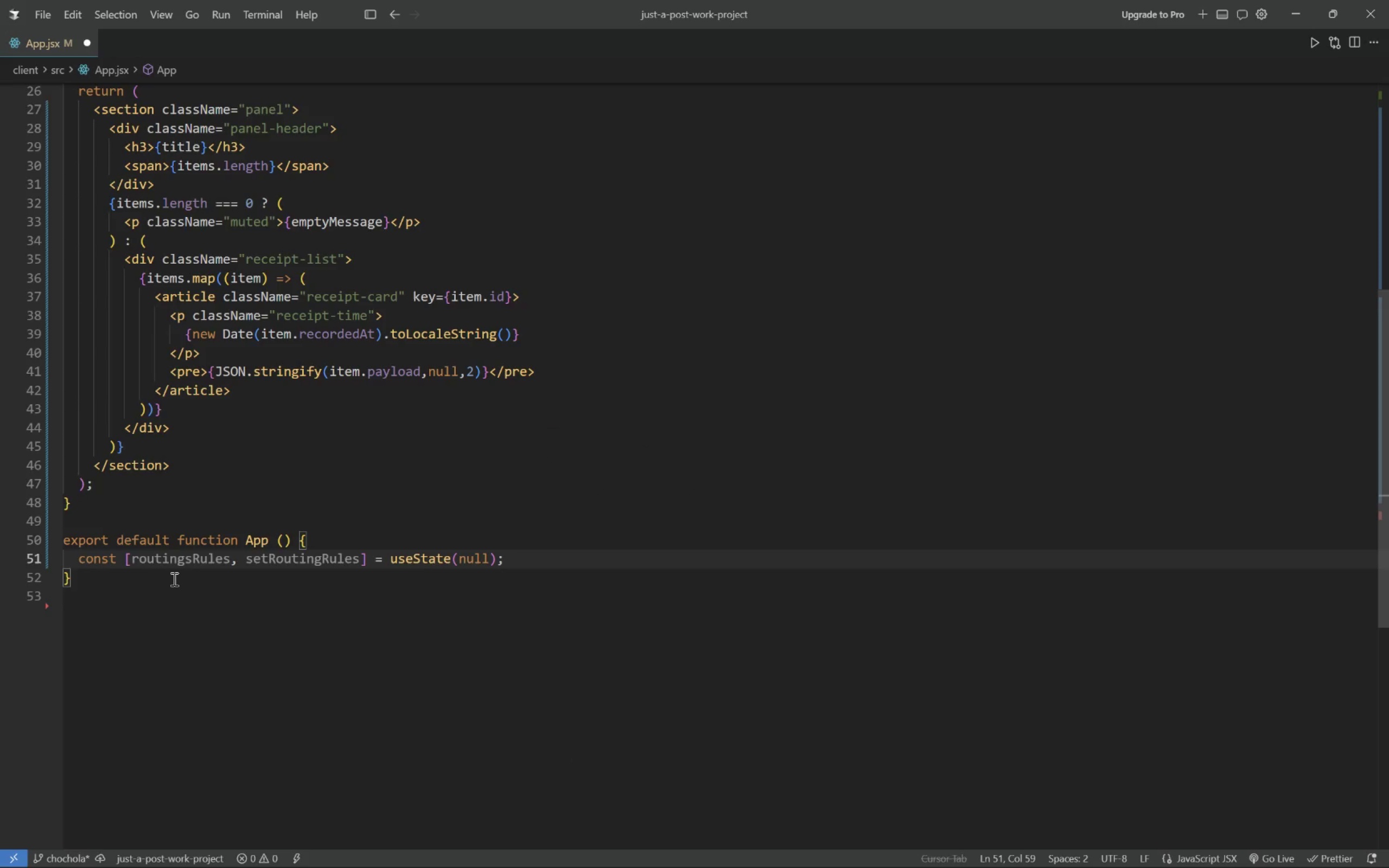 
key(Enter)
 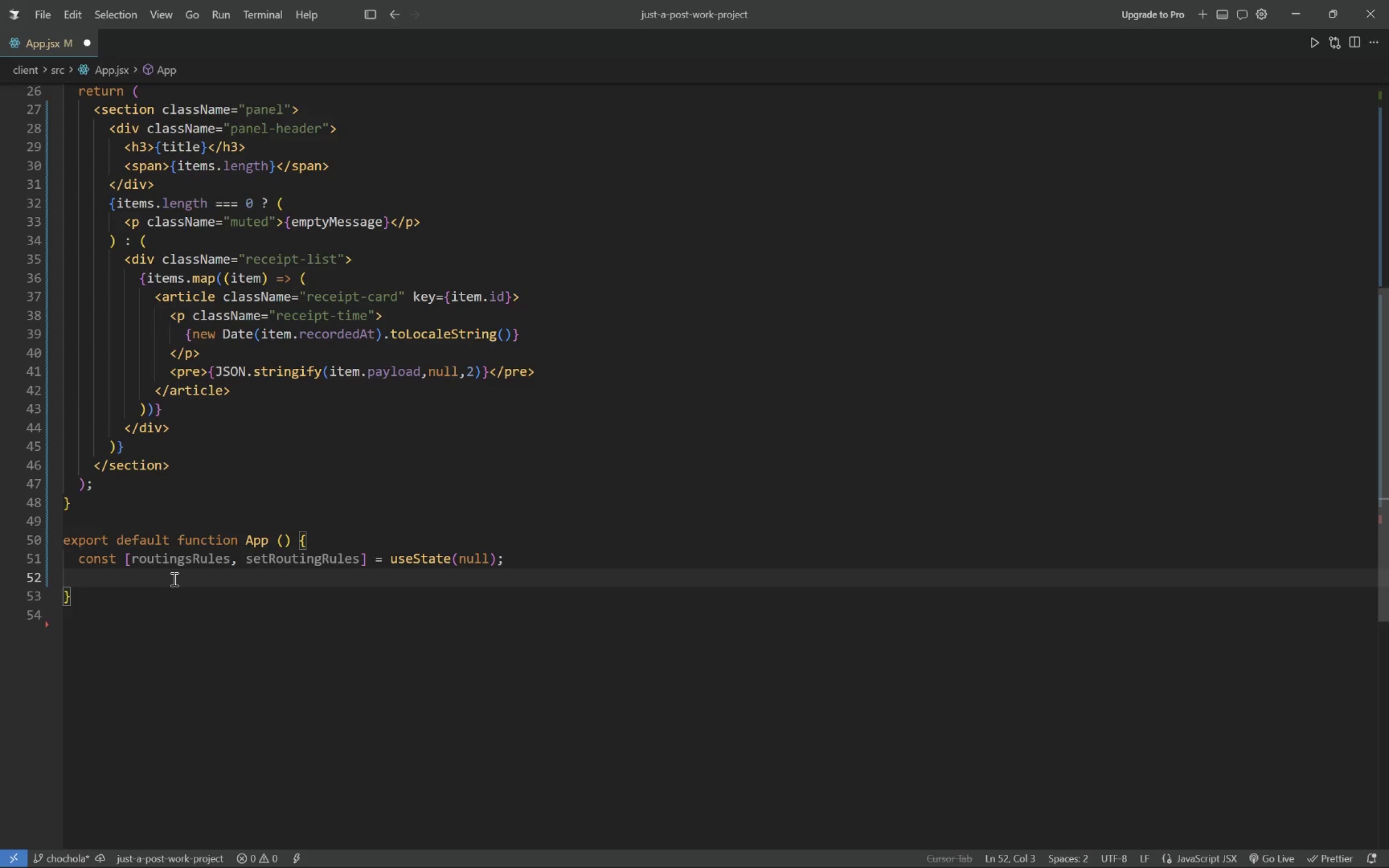 
type(const [scenarios, setScenarios] = useState([])
 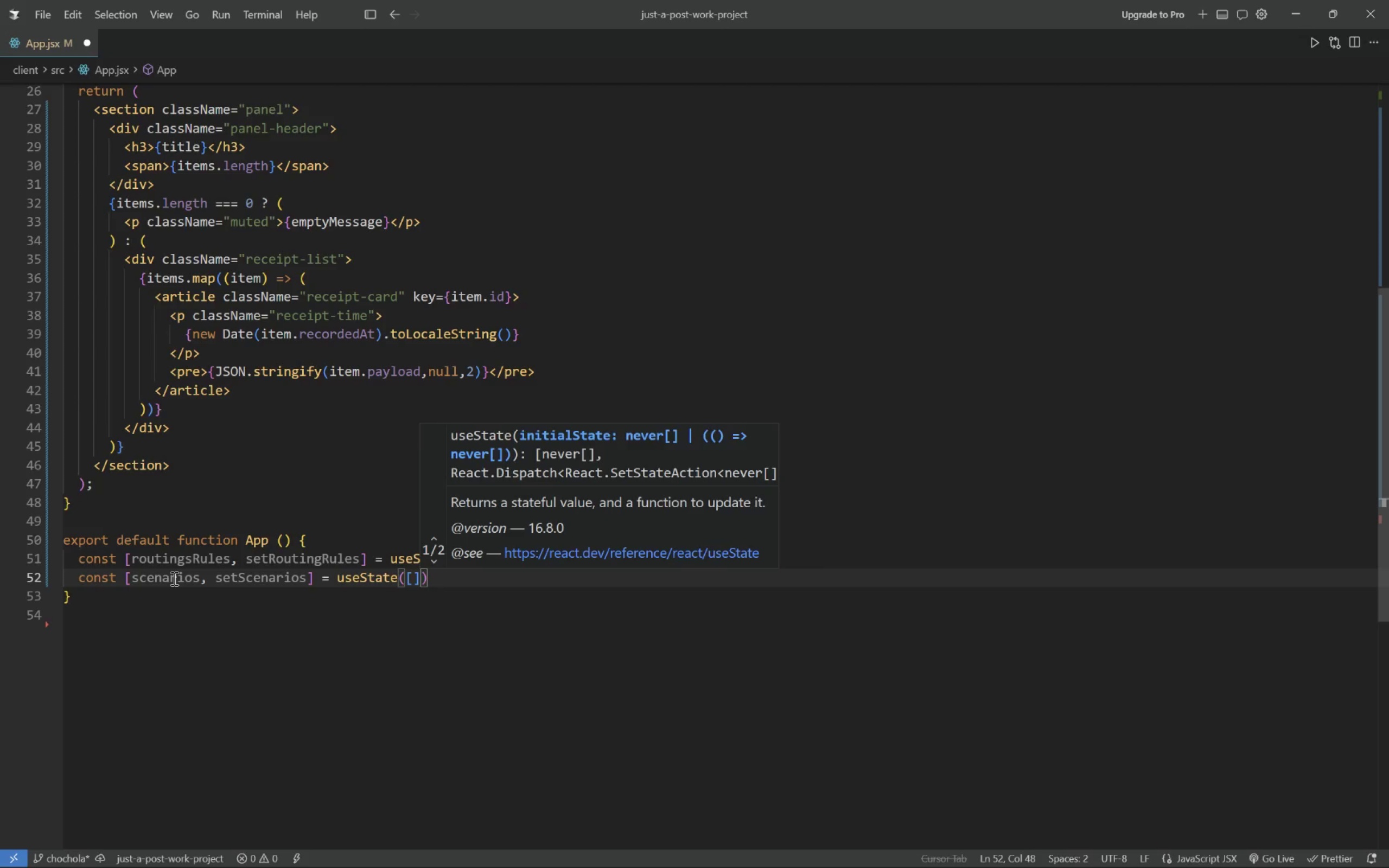 
key(Shift+0)
 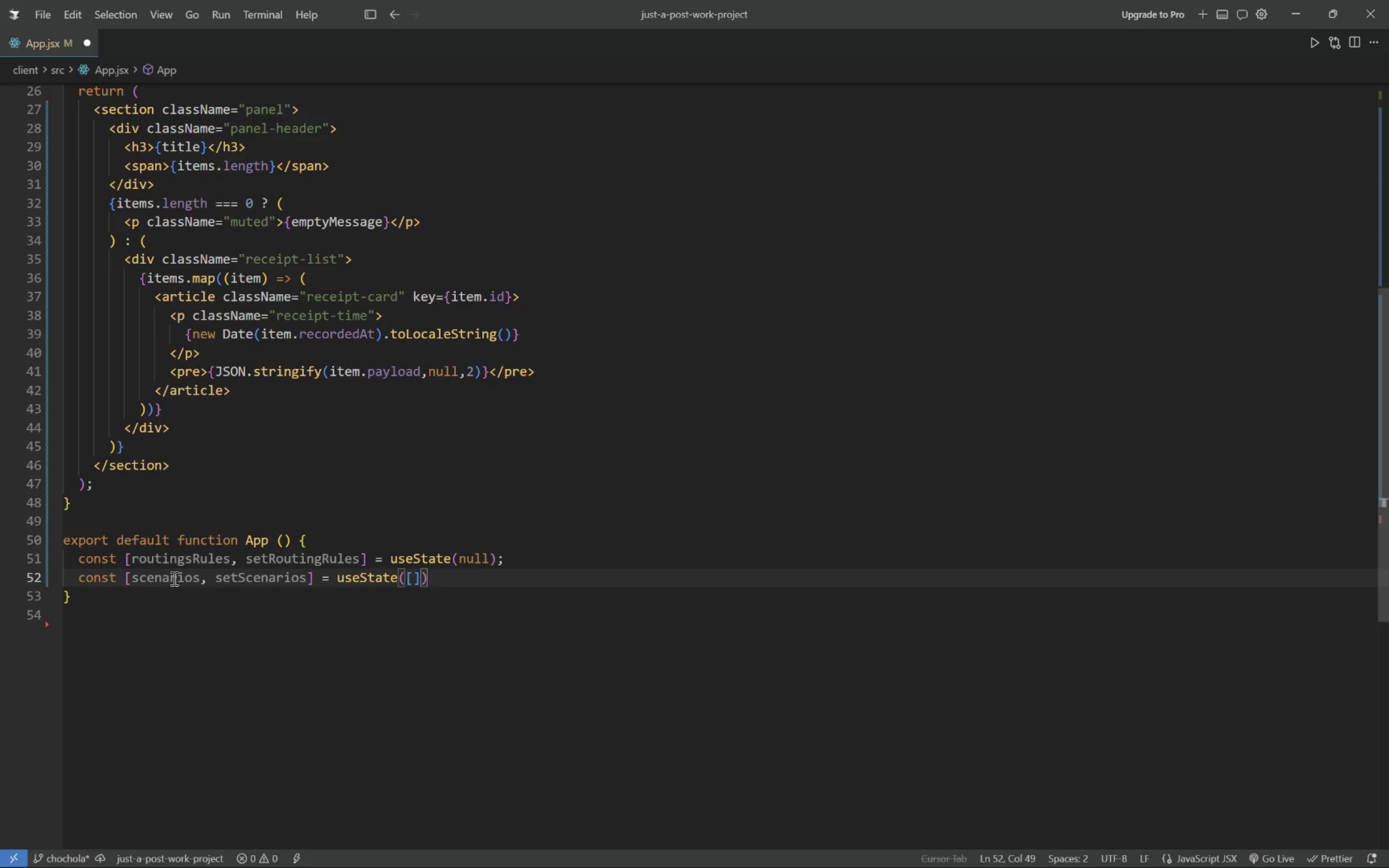 
key(Semicolon)
 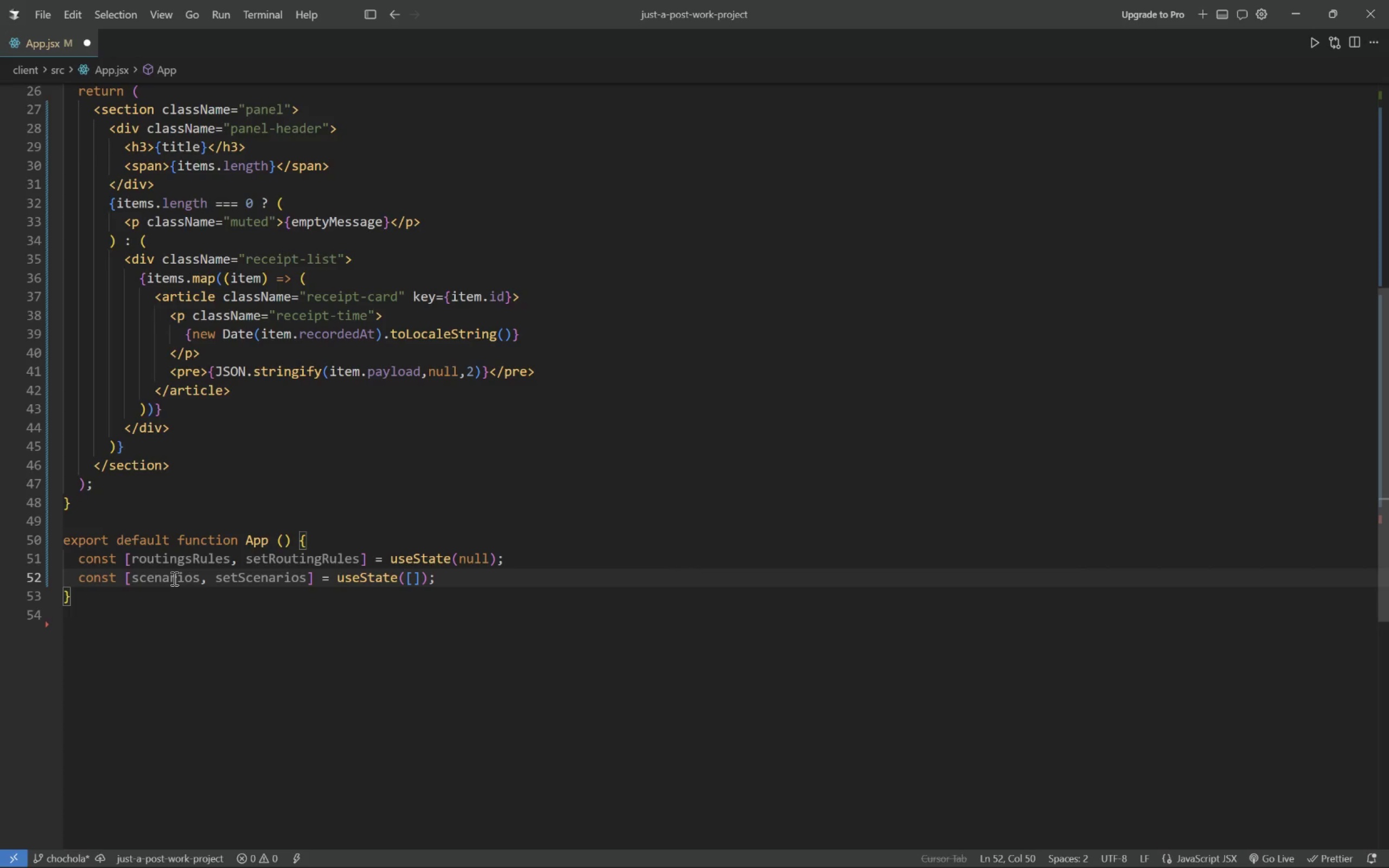 
key(Enter)
 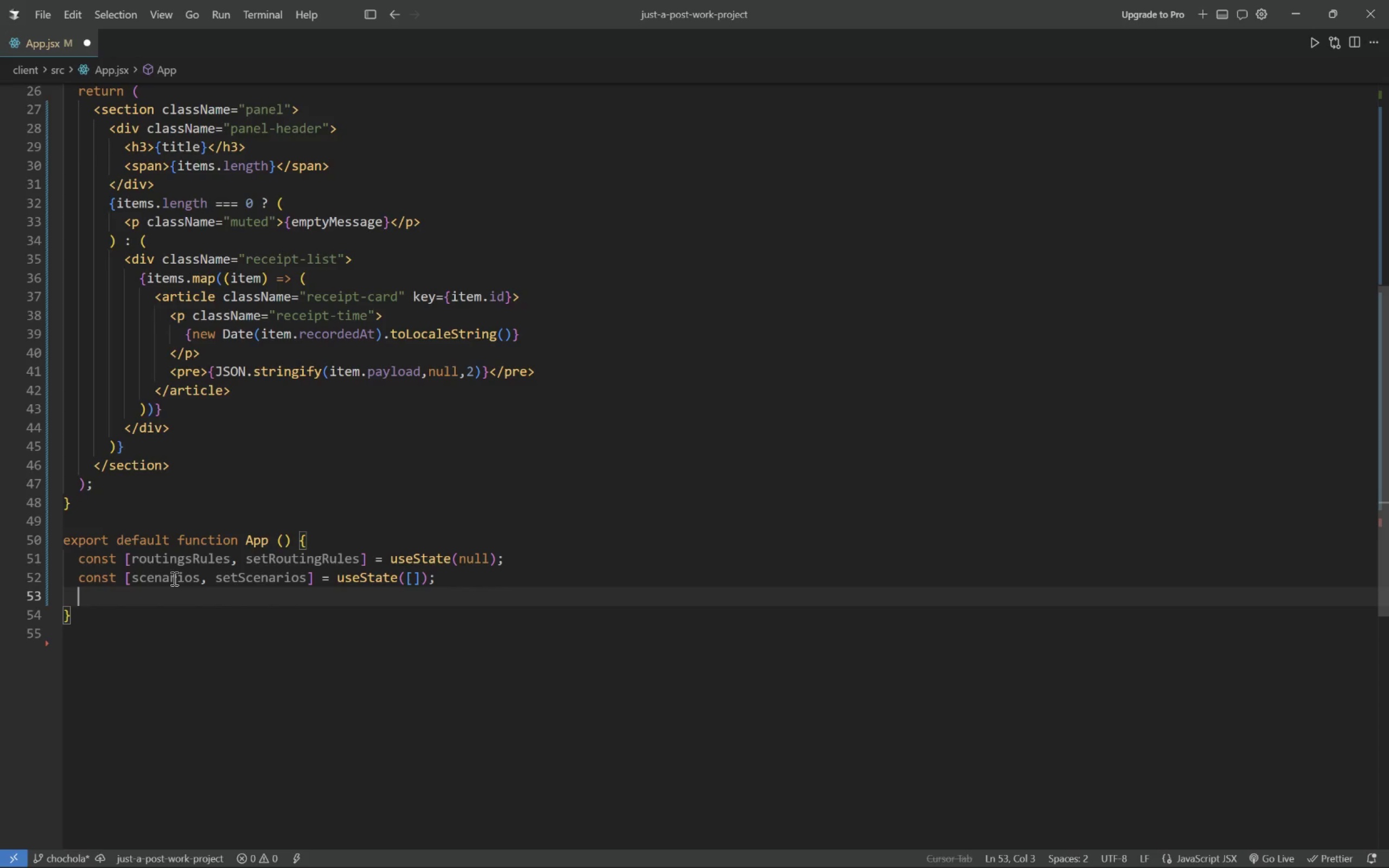 
type(const [receipts, setk)
key(Backspace)
type(Receipts] = useState({)
 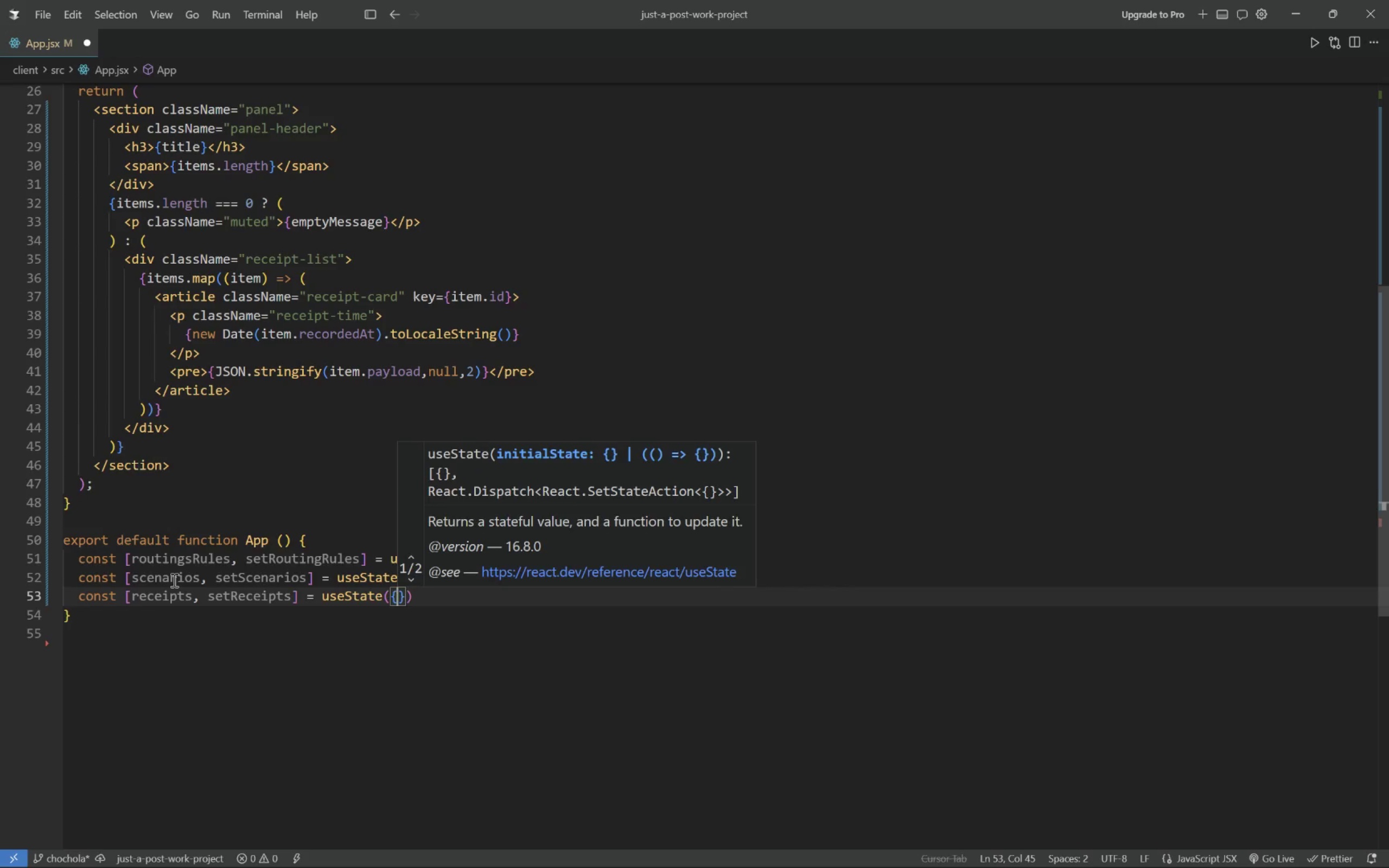 
key(Enter)
 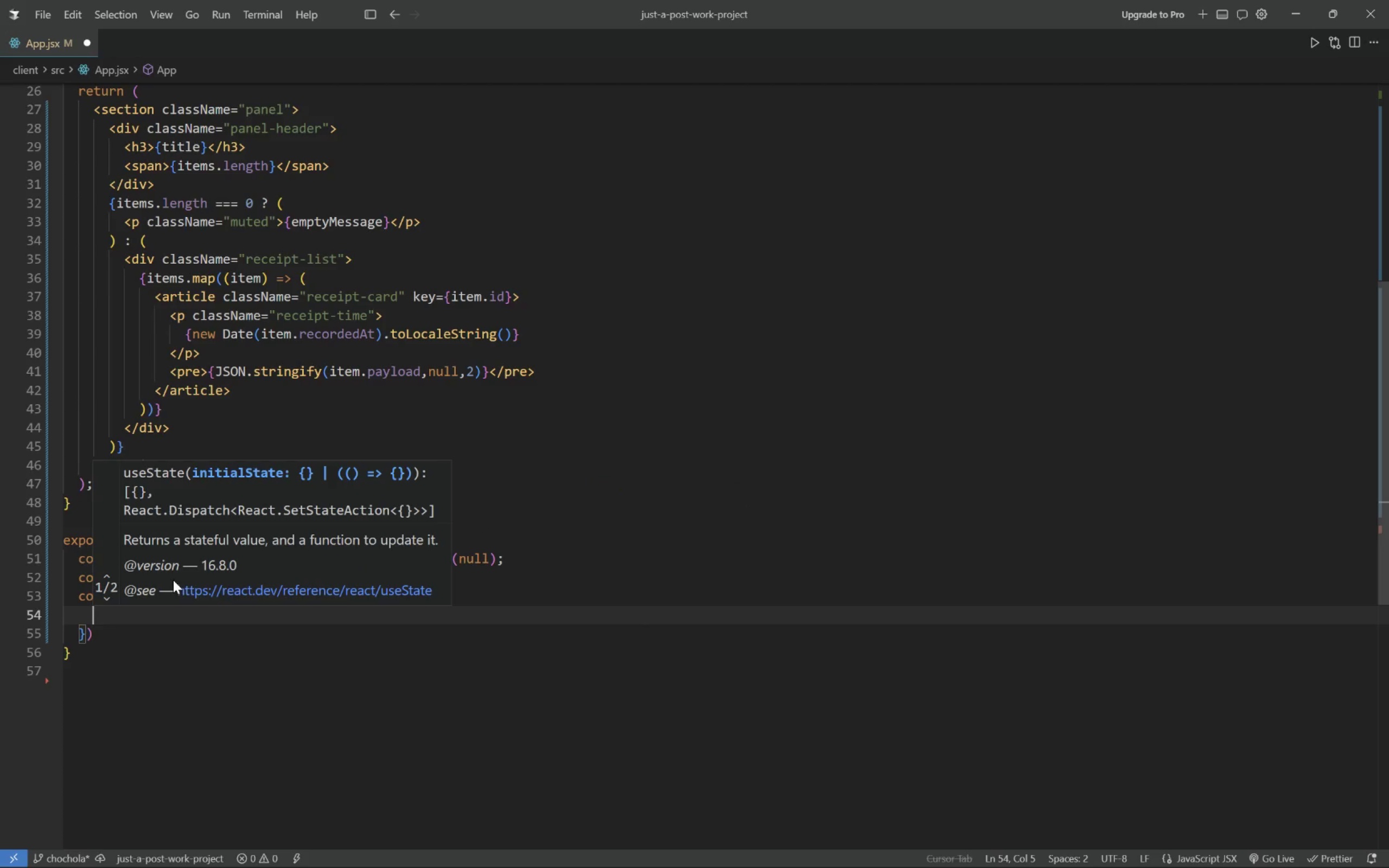 
type(intakeForwarding:)
 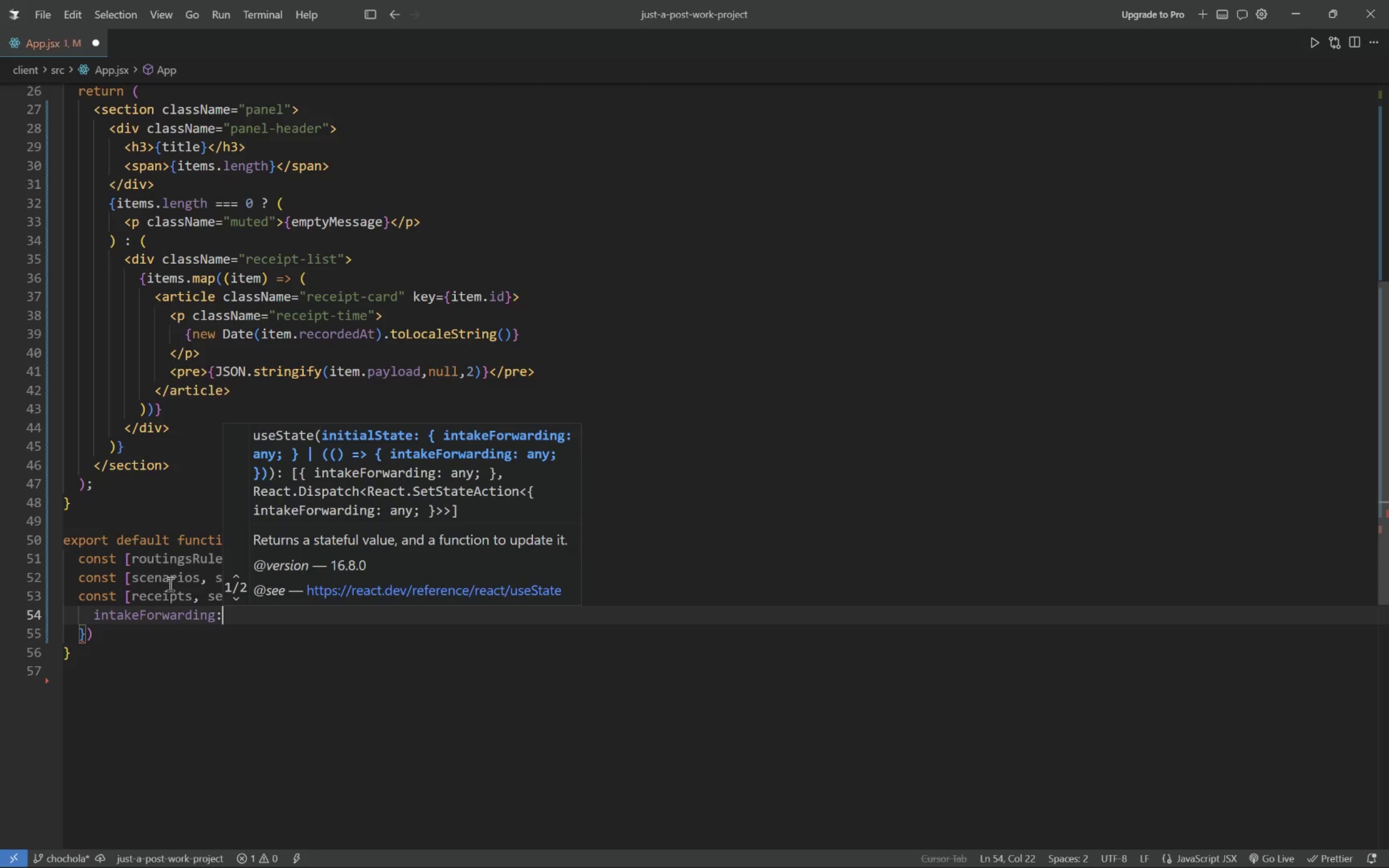 
key(Space)
 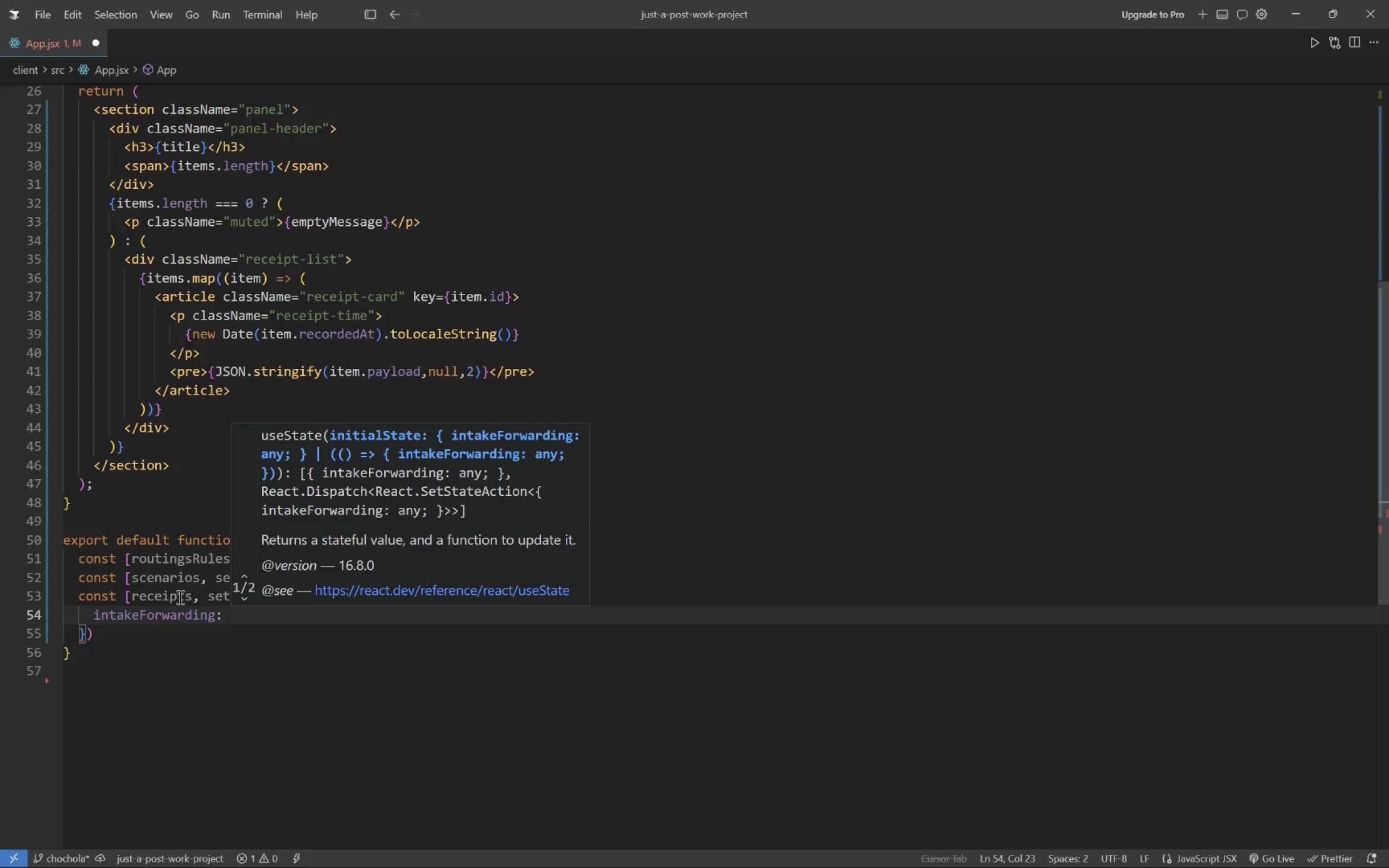 
key(BracketRight)
 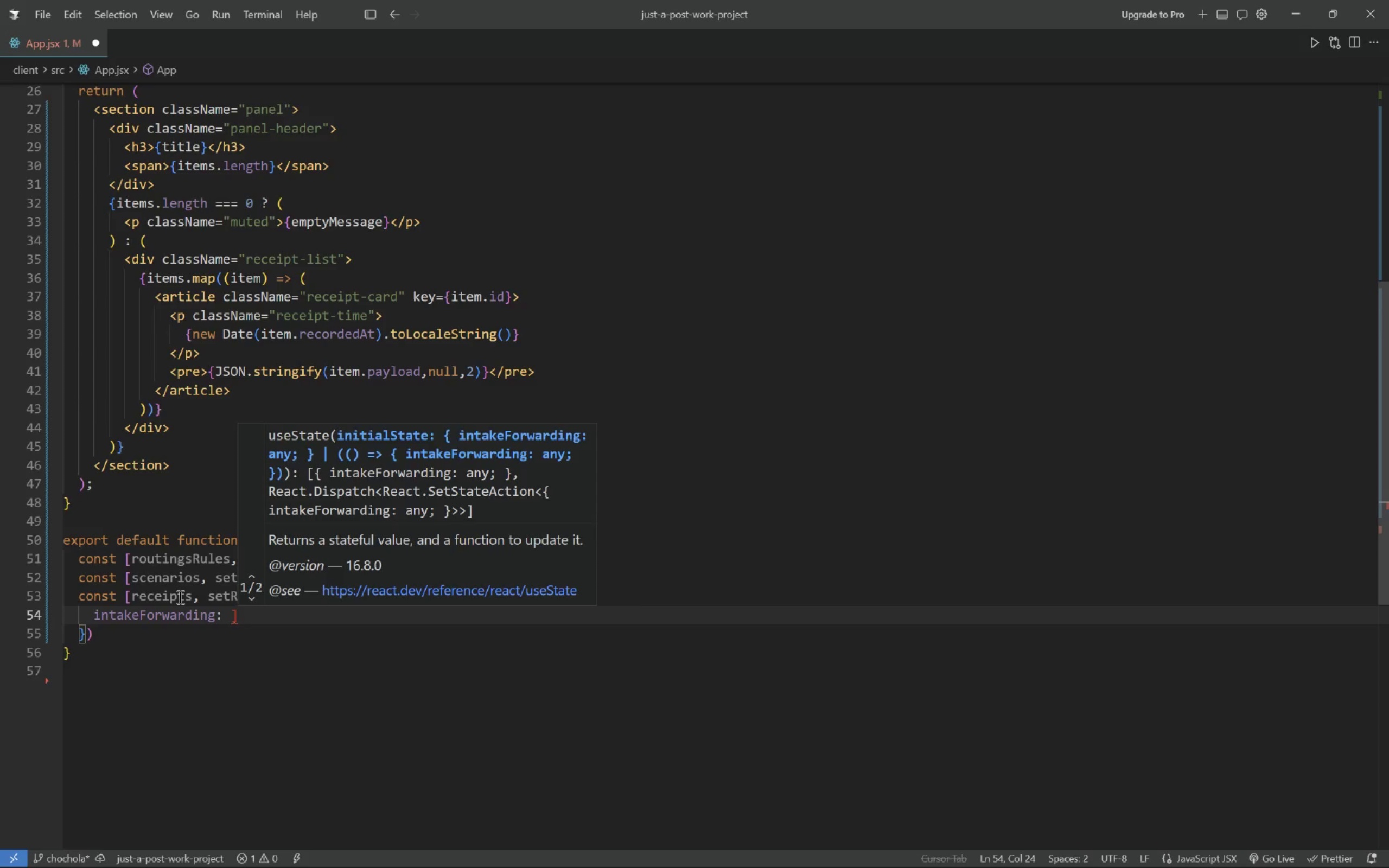 
key(Backspace)
 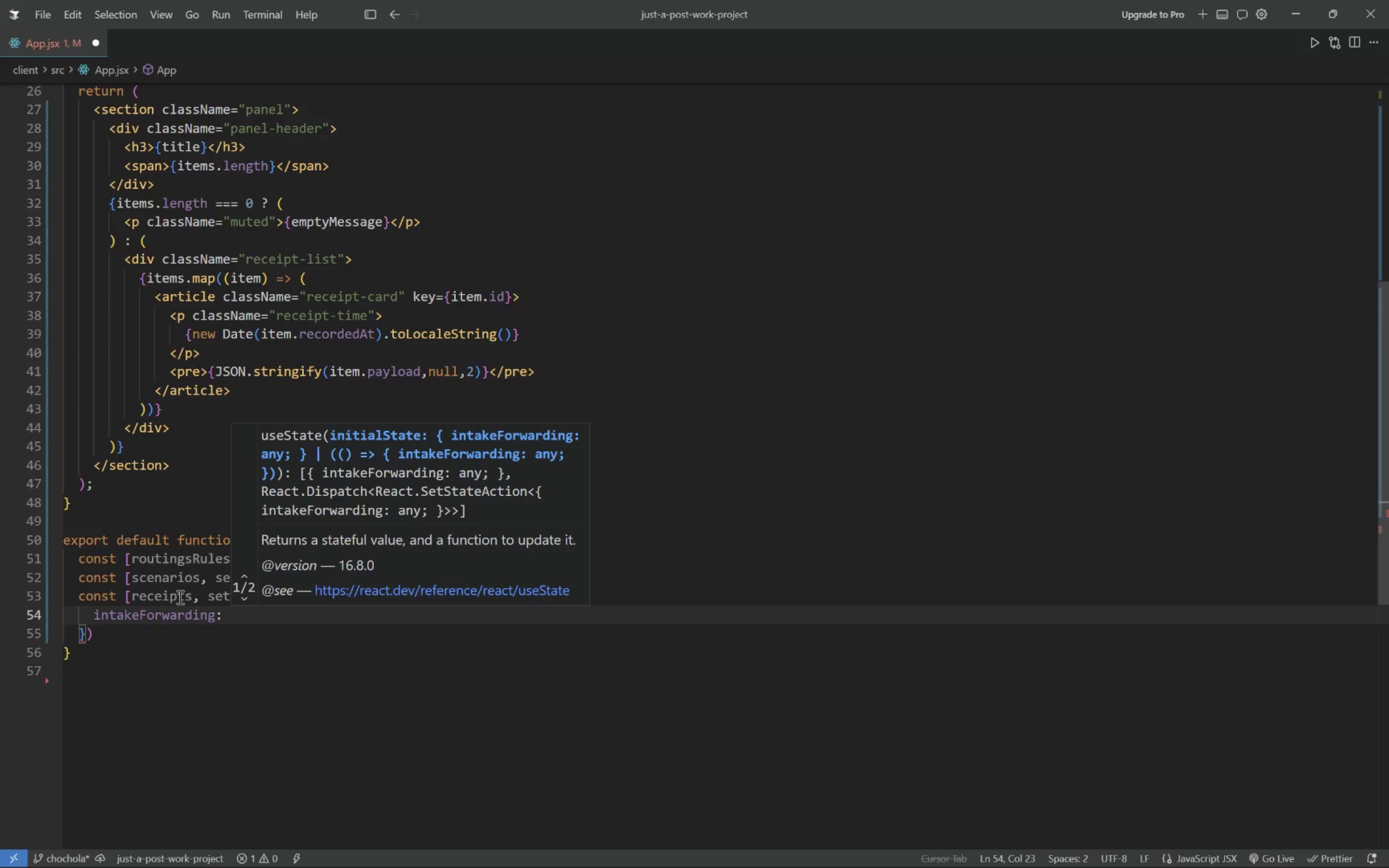 
key(BracketLeft)
 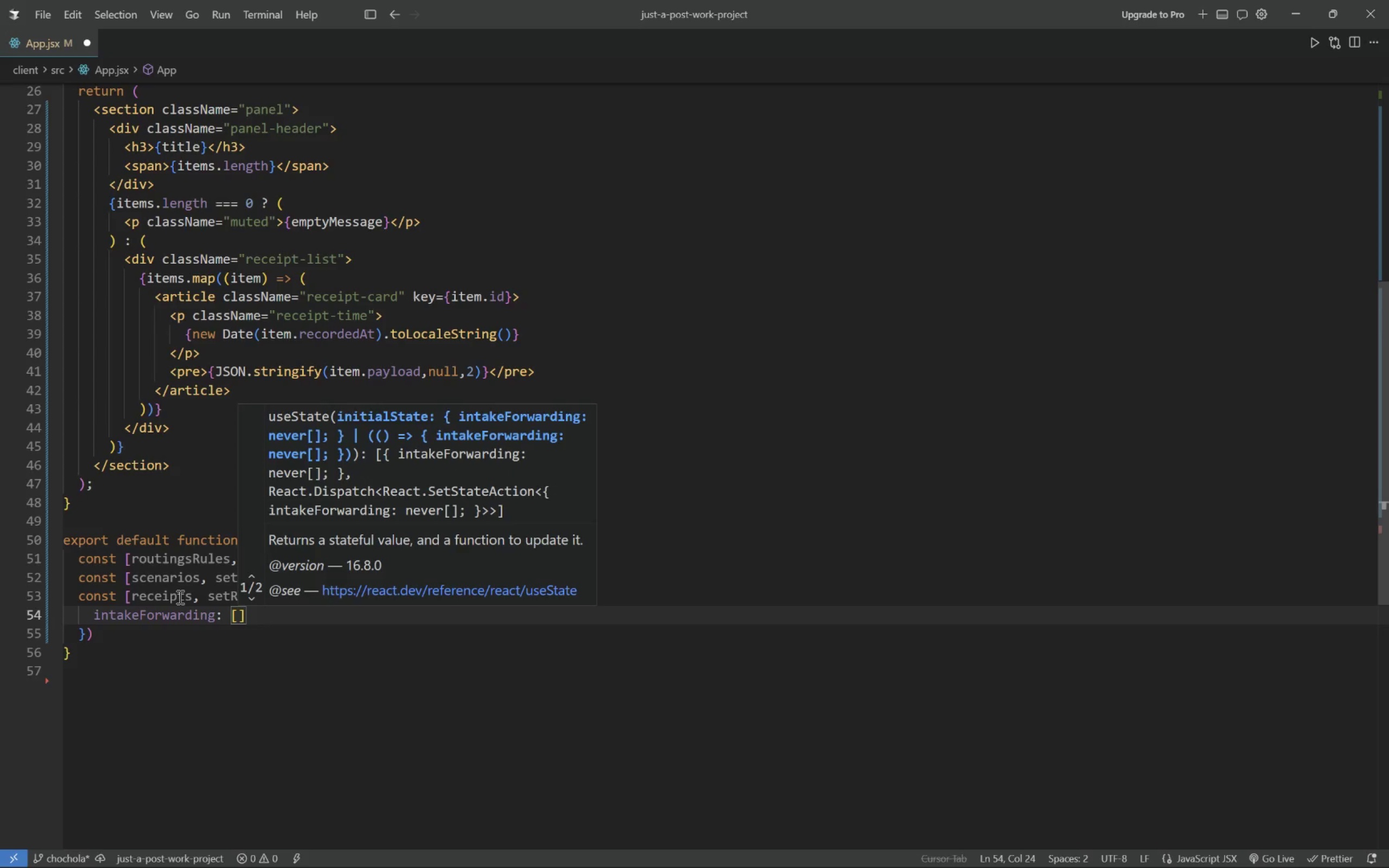 
key(BracketRight)
 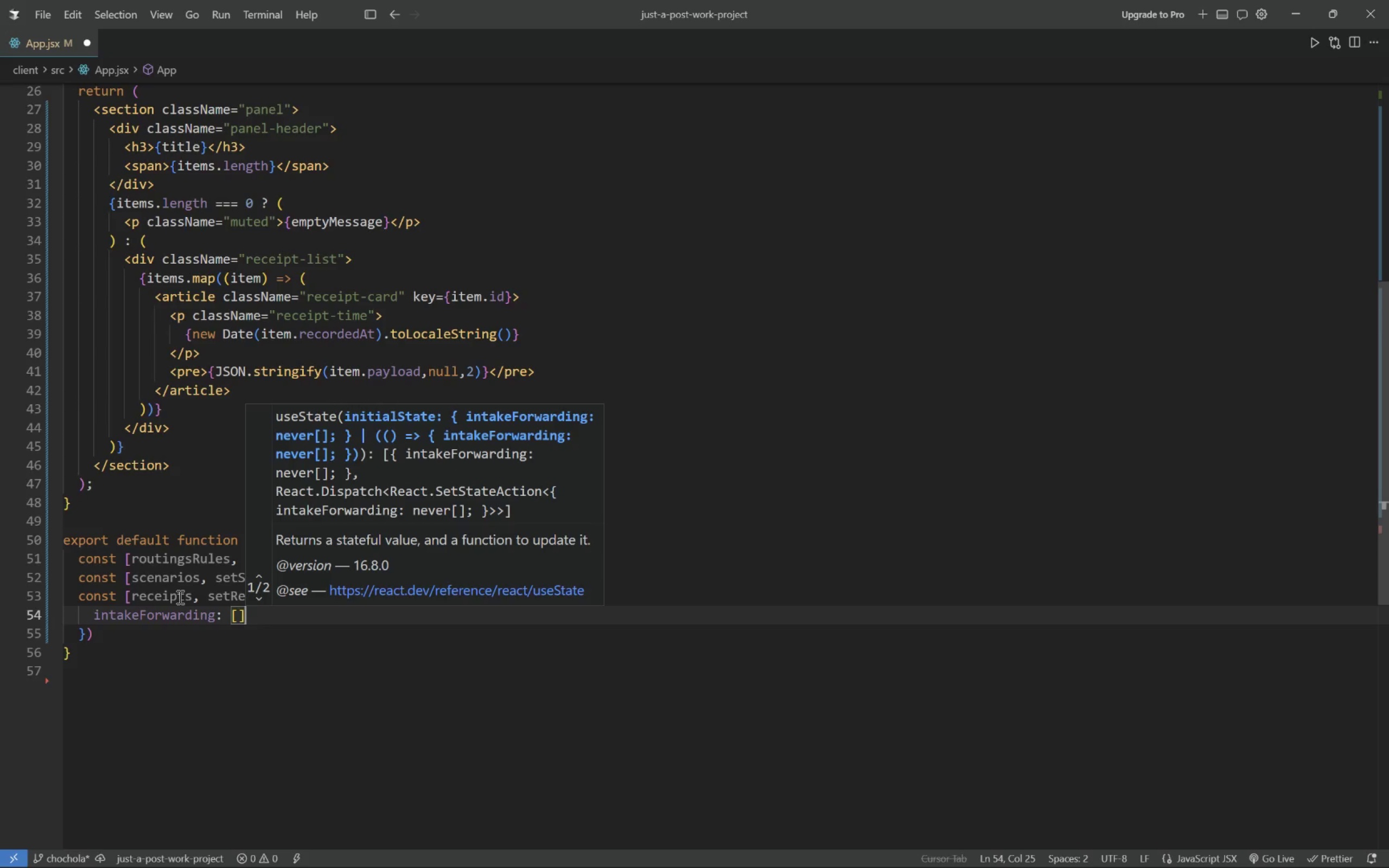 
key(Comma)
 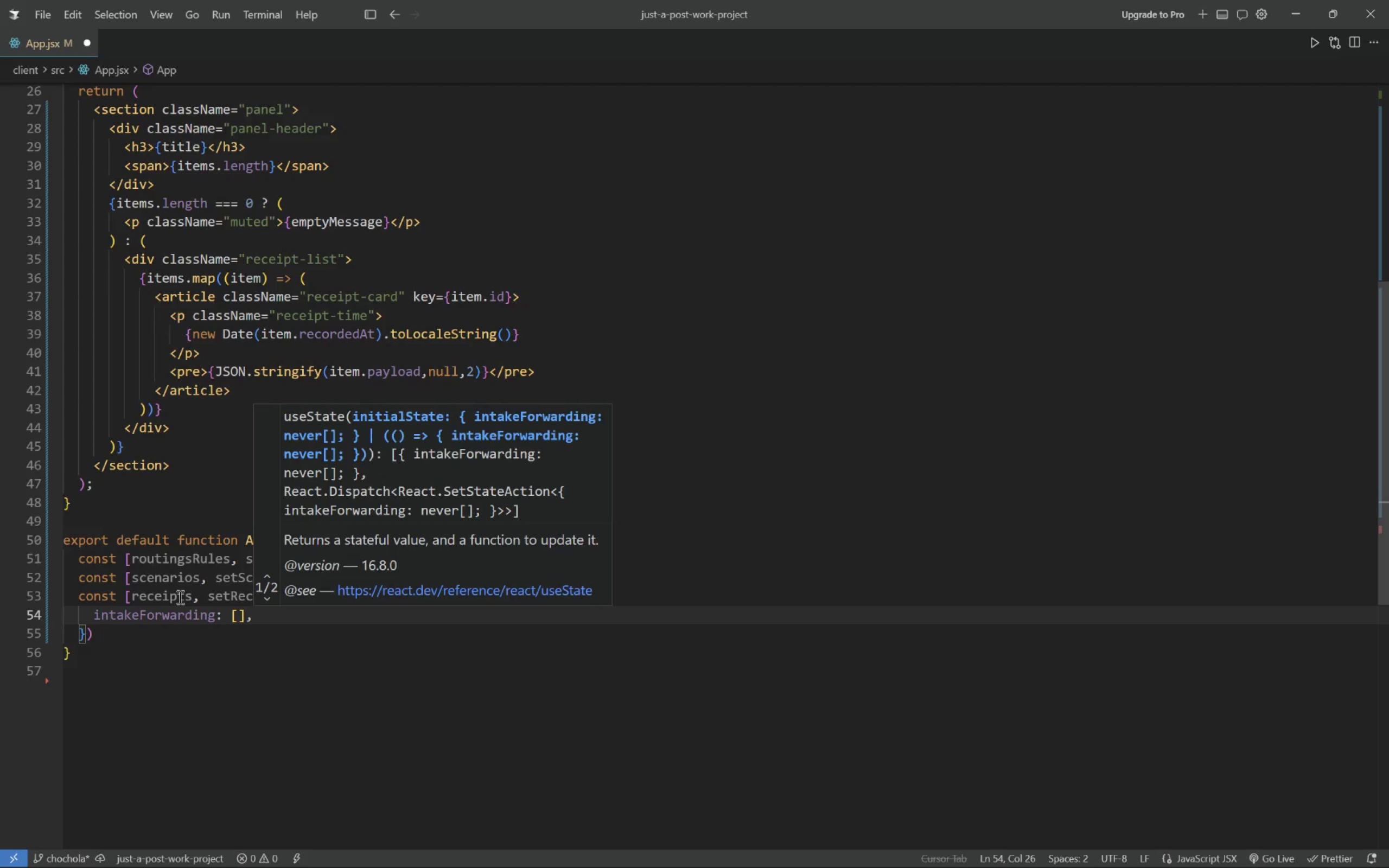 
key(Enter)
 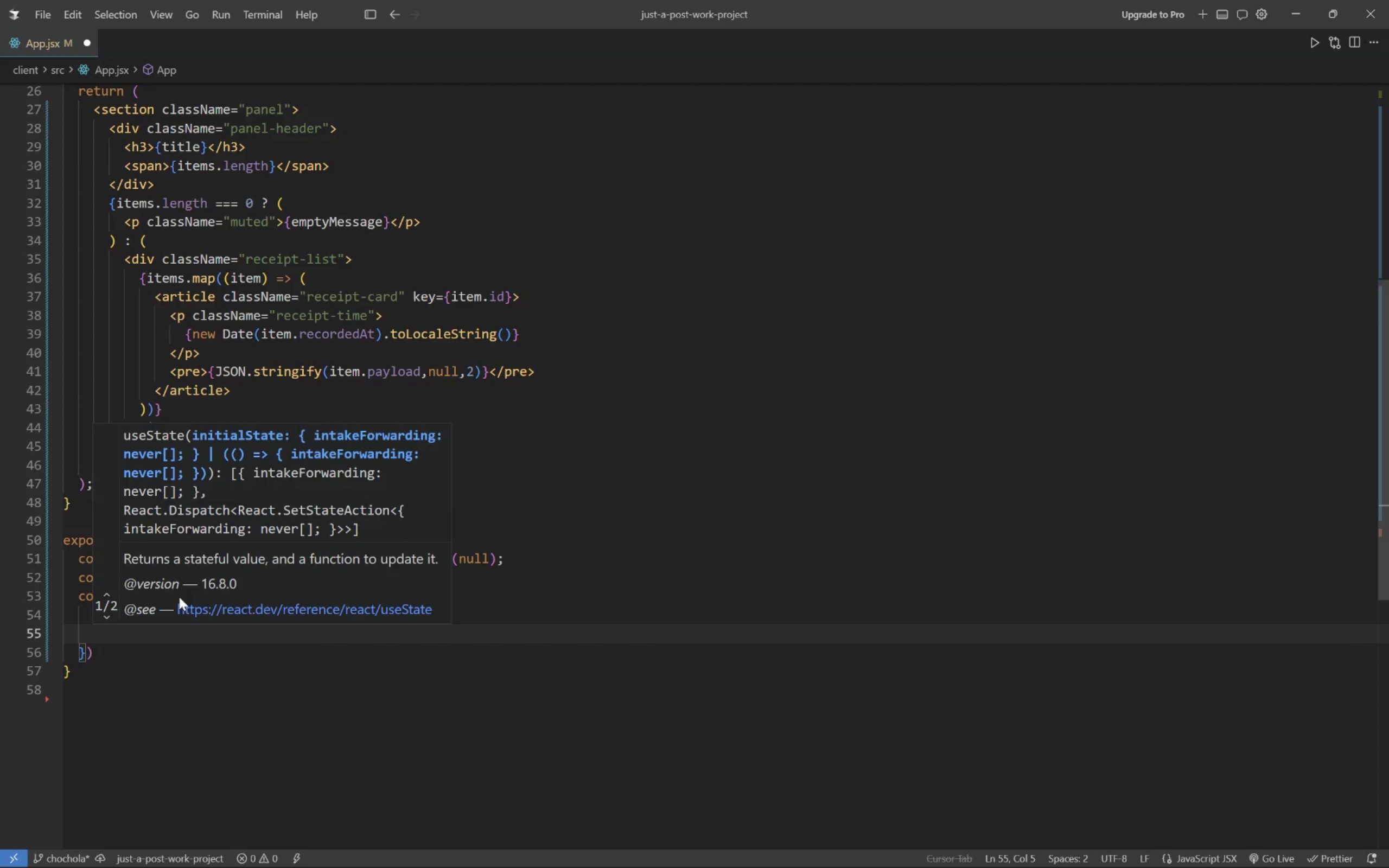 
type(patientManagement: [],)
 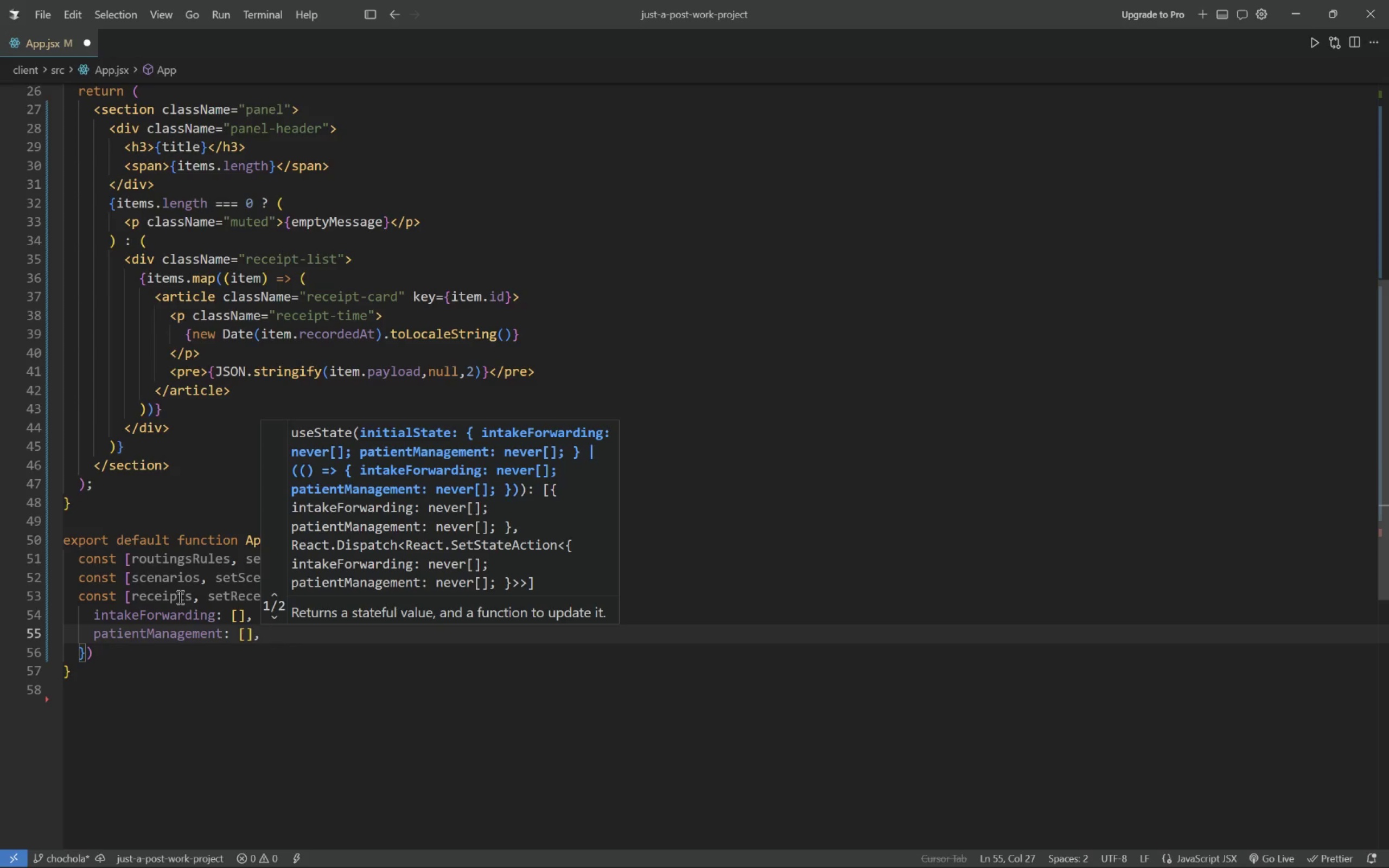 
key(Enter)
 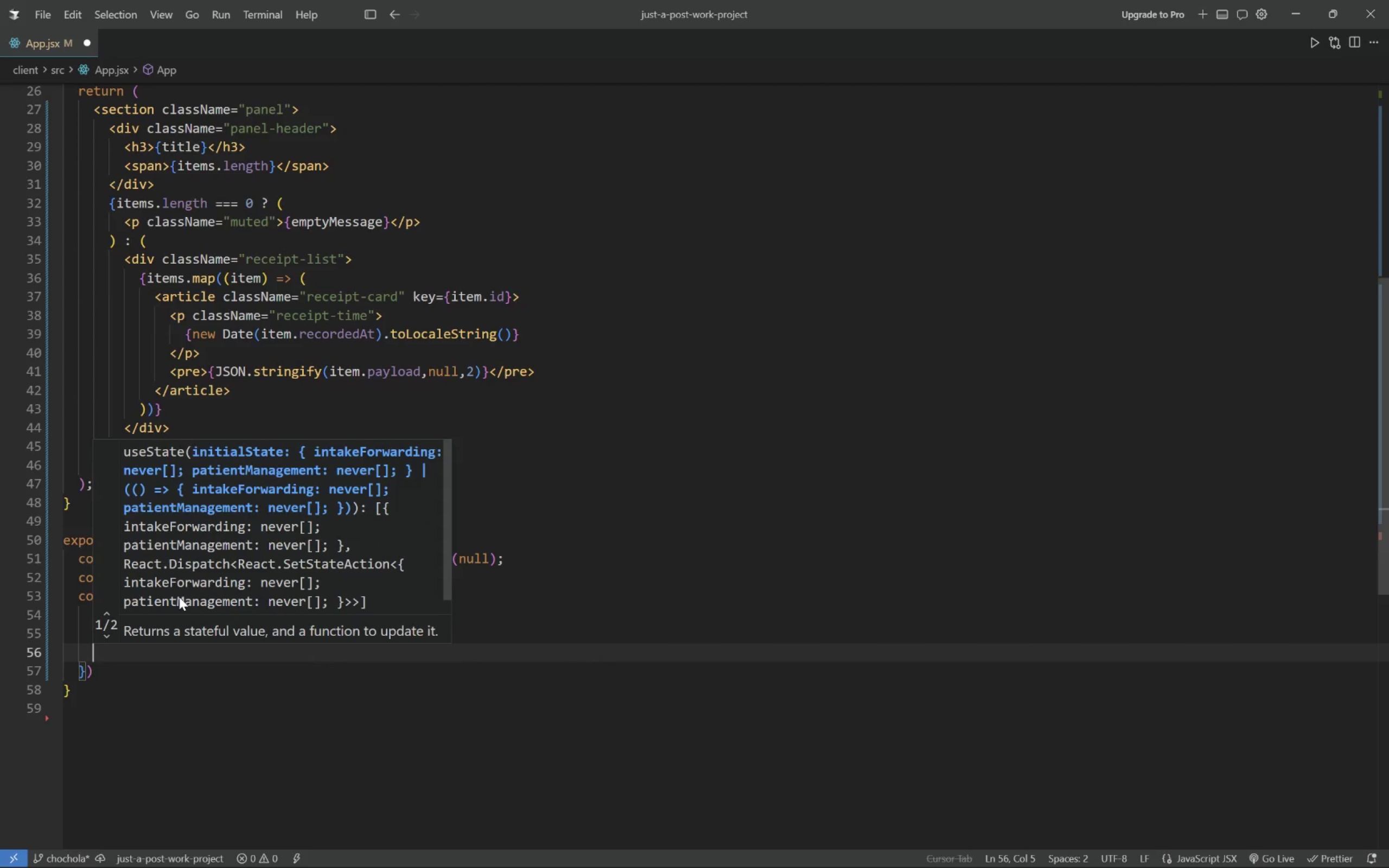 
type(supervisorEmergency: [)
key(Tab)
 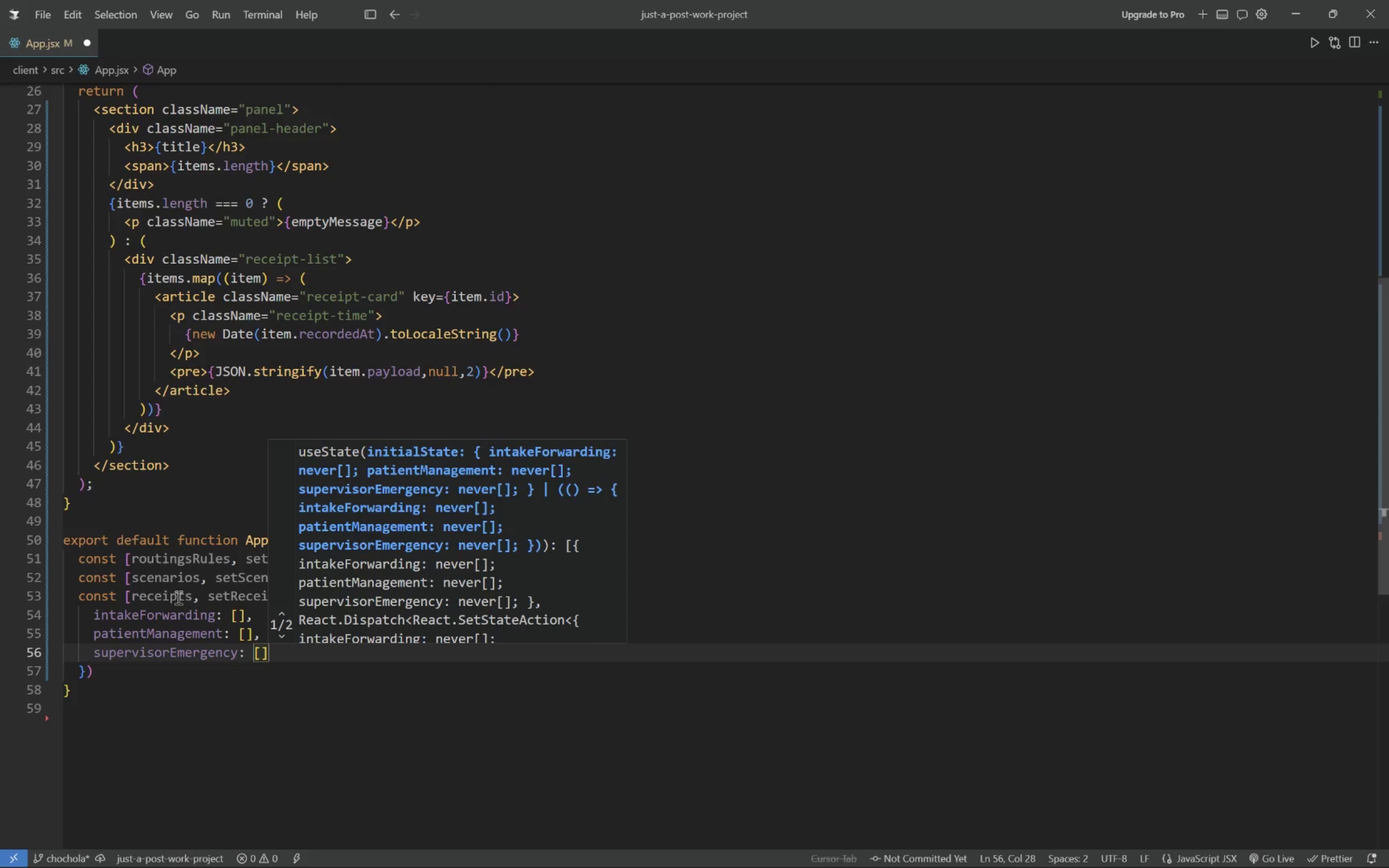 
key(ArrowDown)
 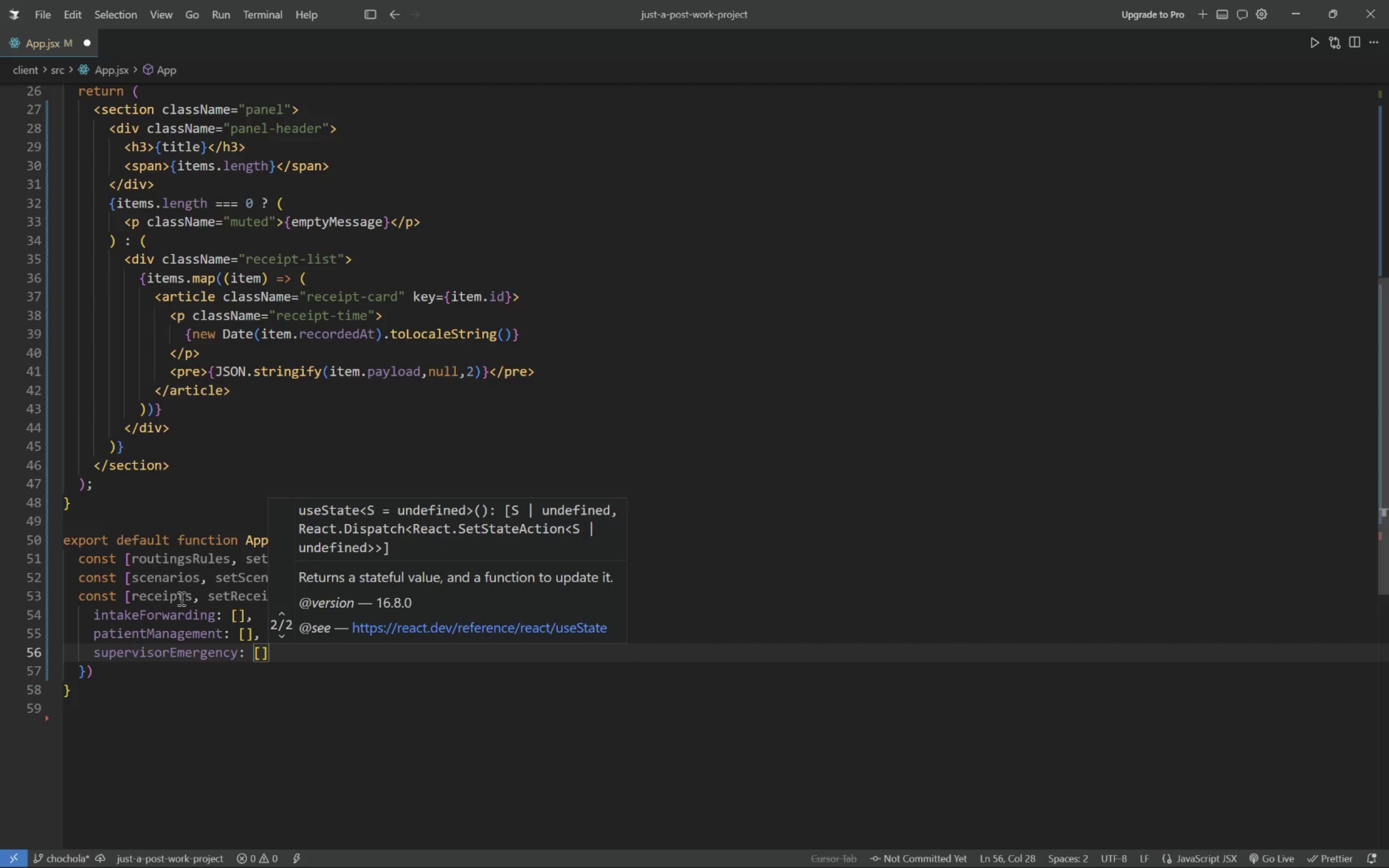 
key(ArrowDown)
 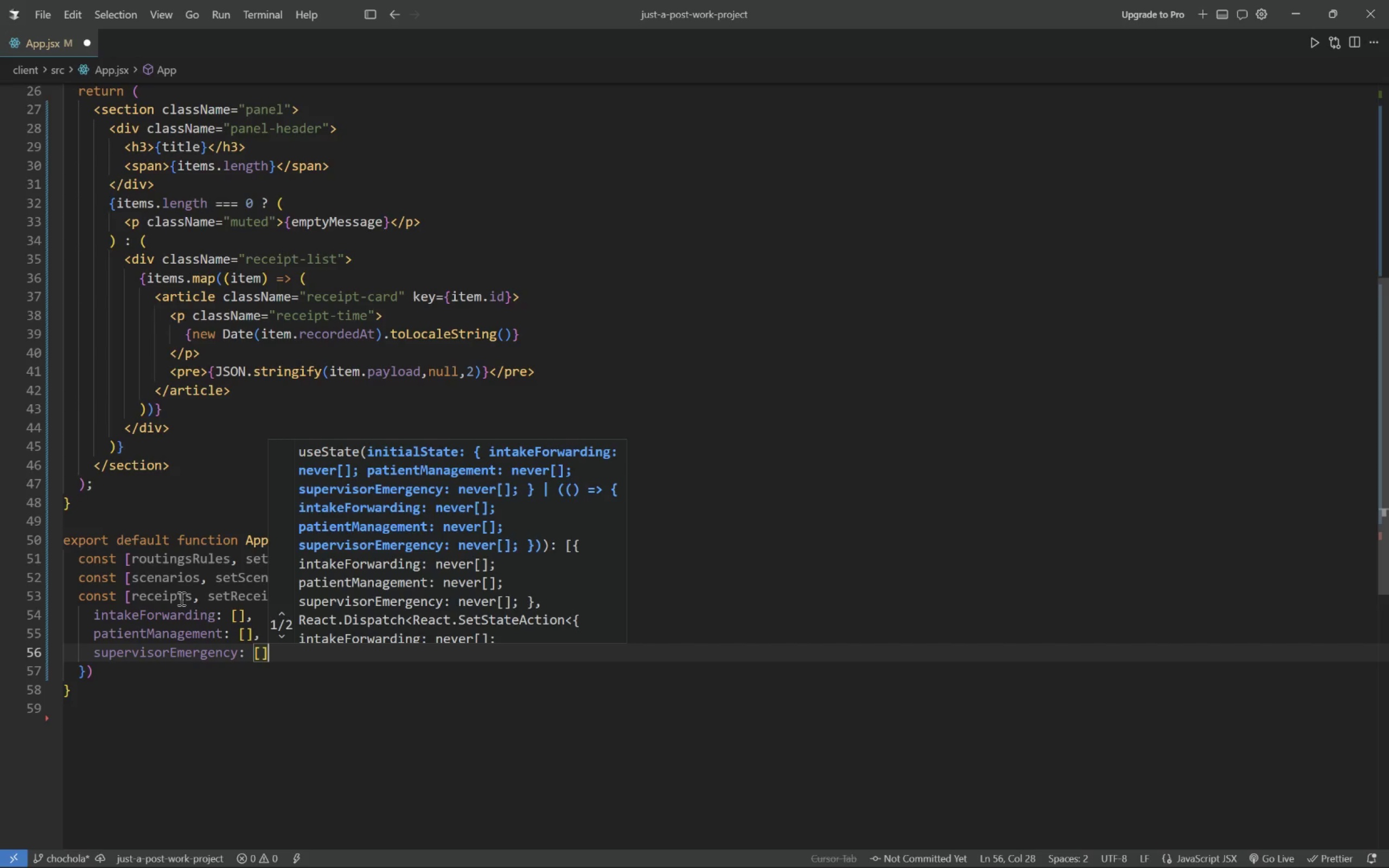 
wait(15.42)
 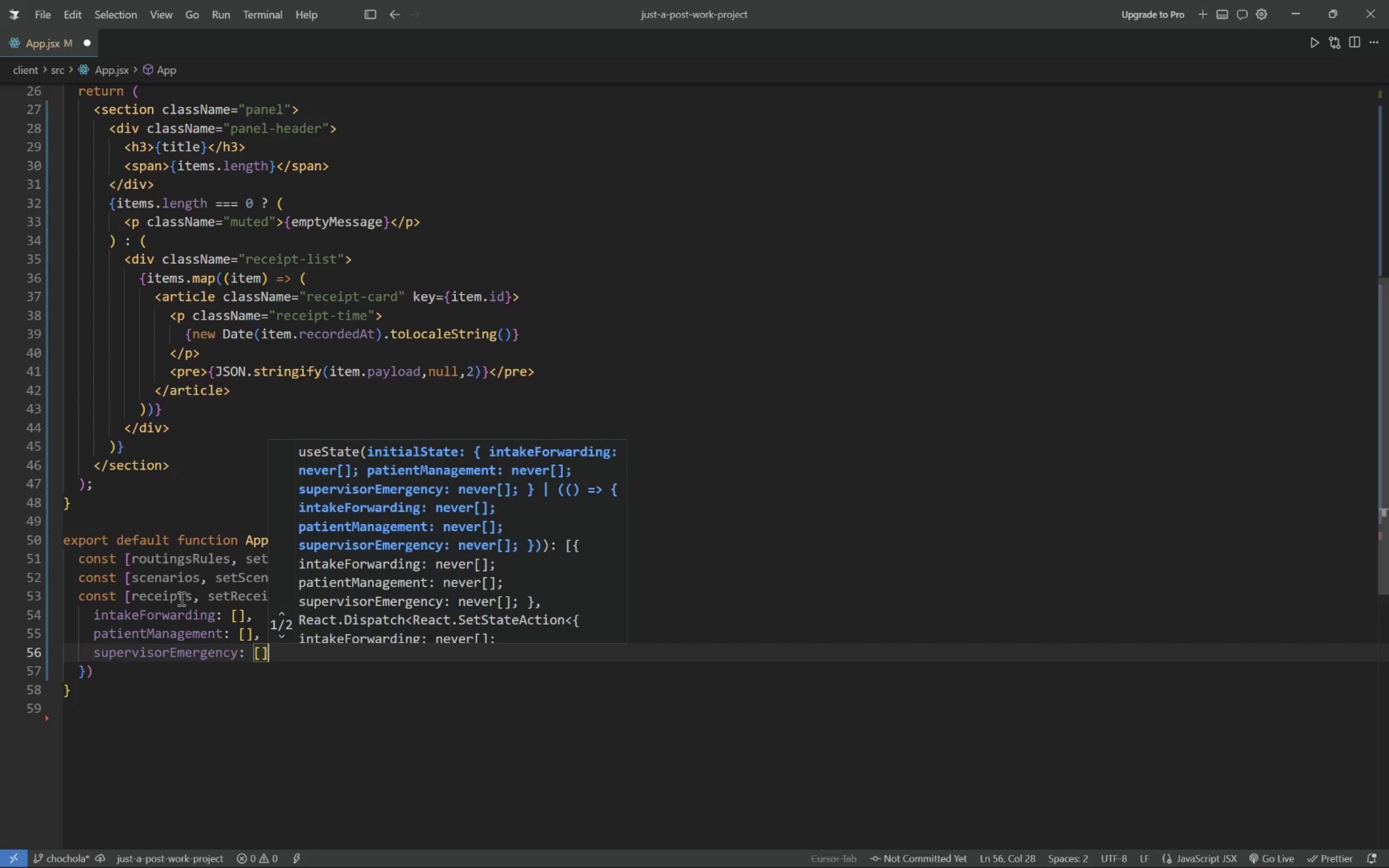 
hold_key(key=ArrowDown, duration=15.83)
 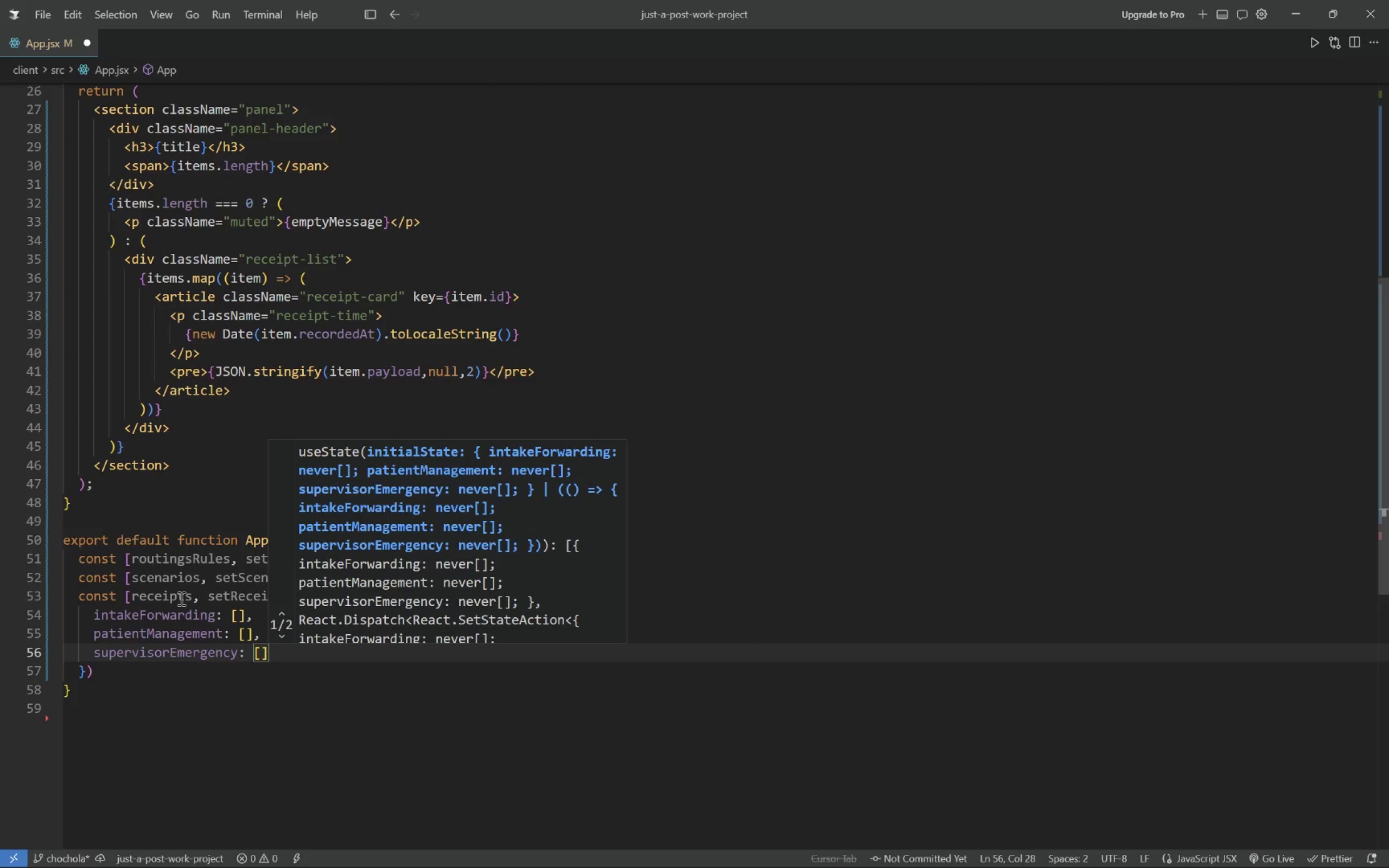 
wait(5.74)
 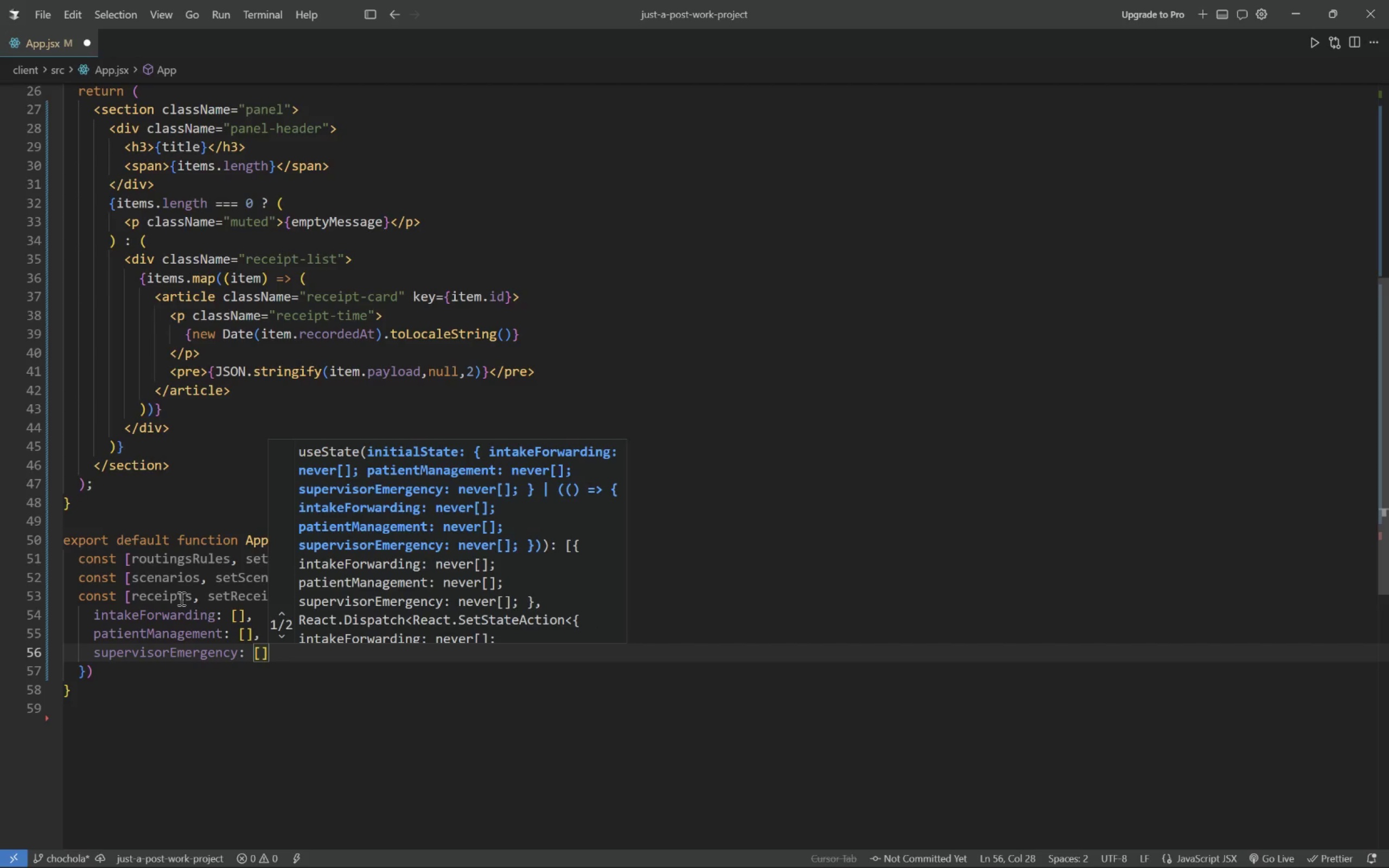 
key(ArrowDown)
 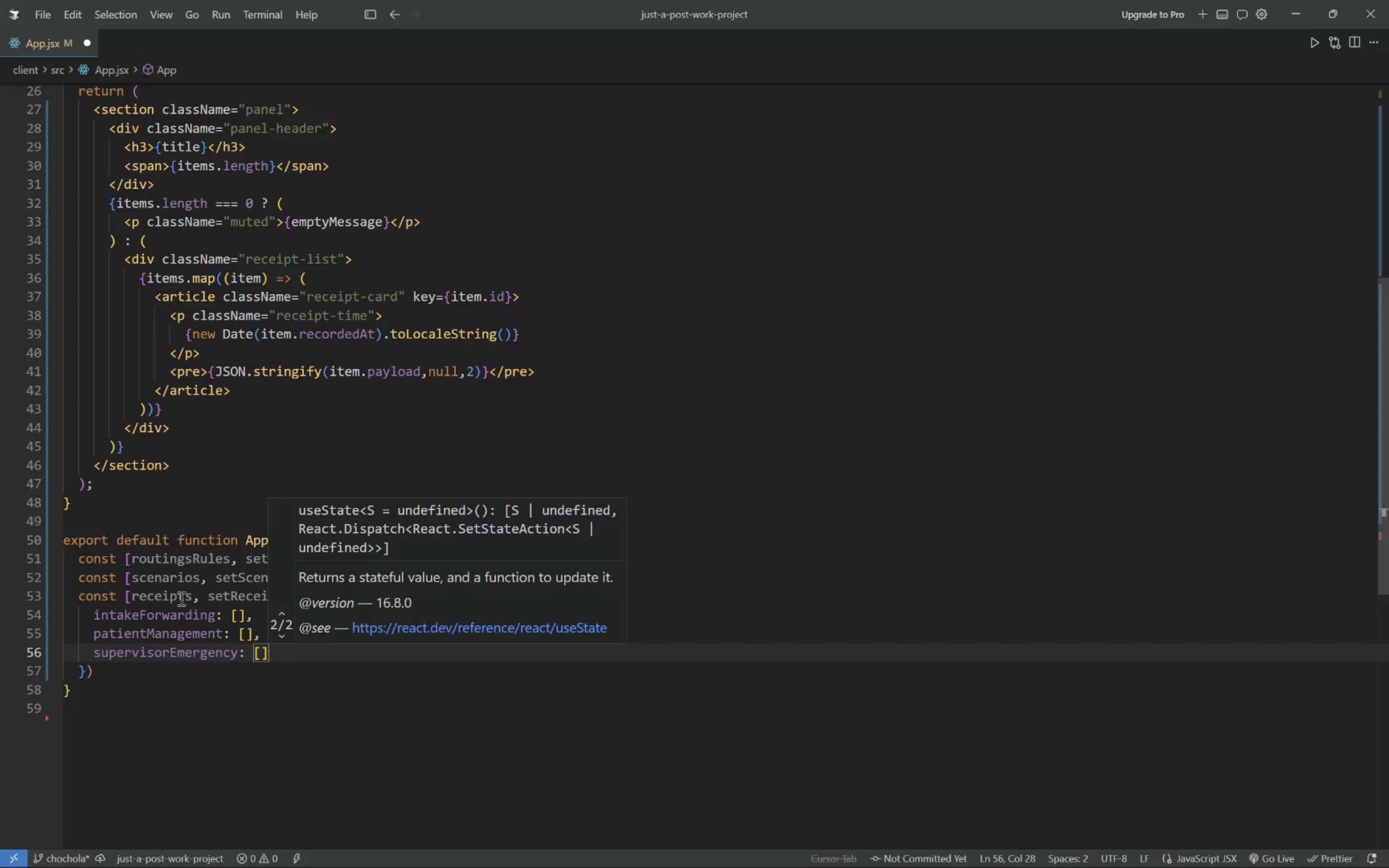 
wait(11.59)
 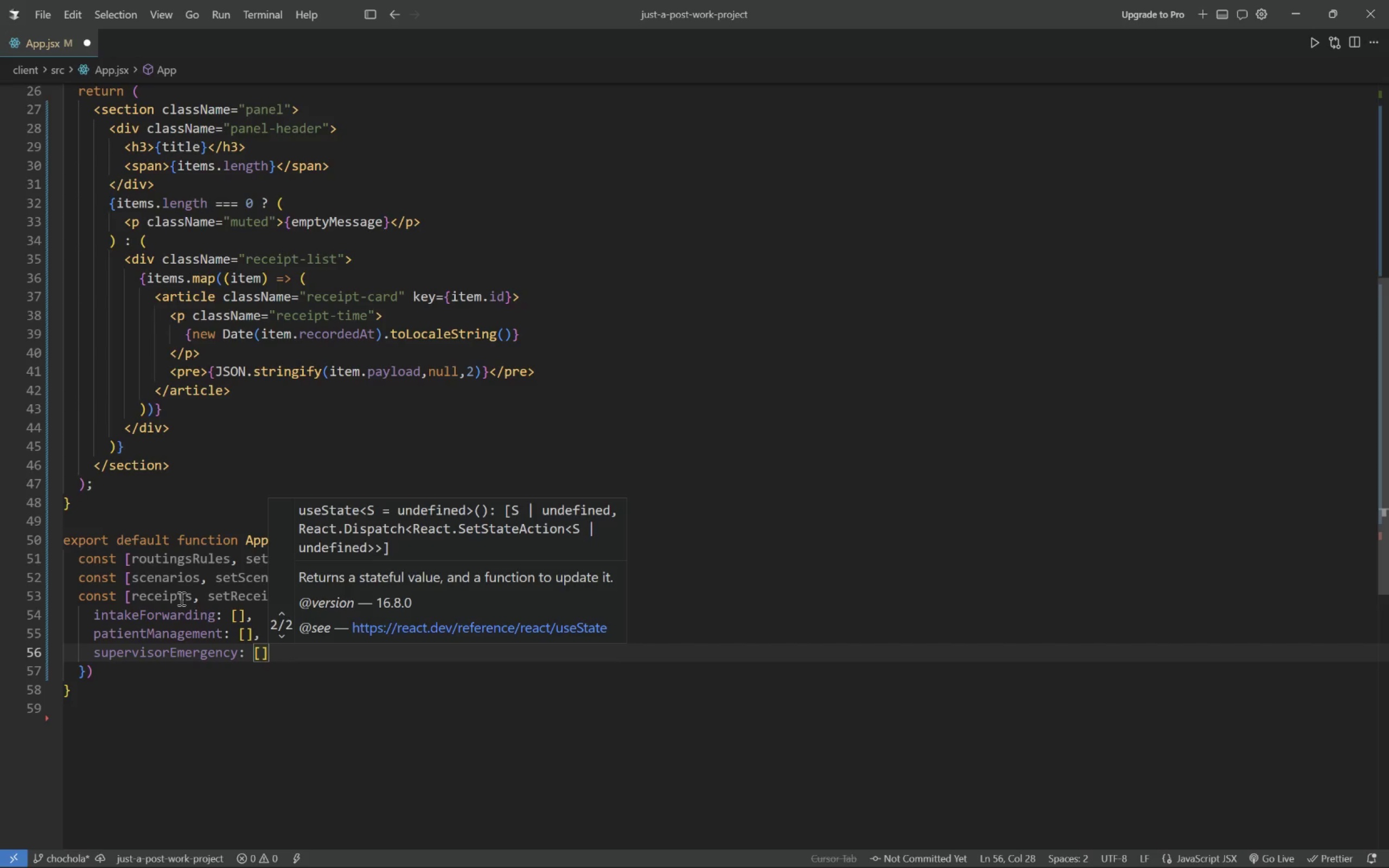 
key(ArrowDown)
 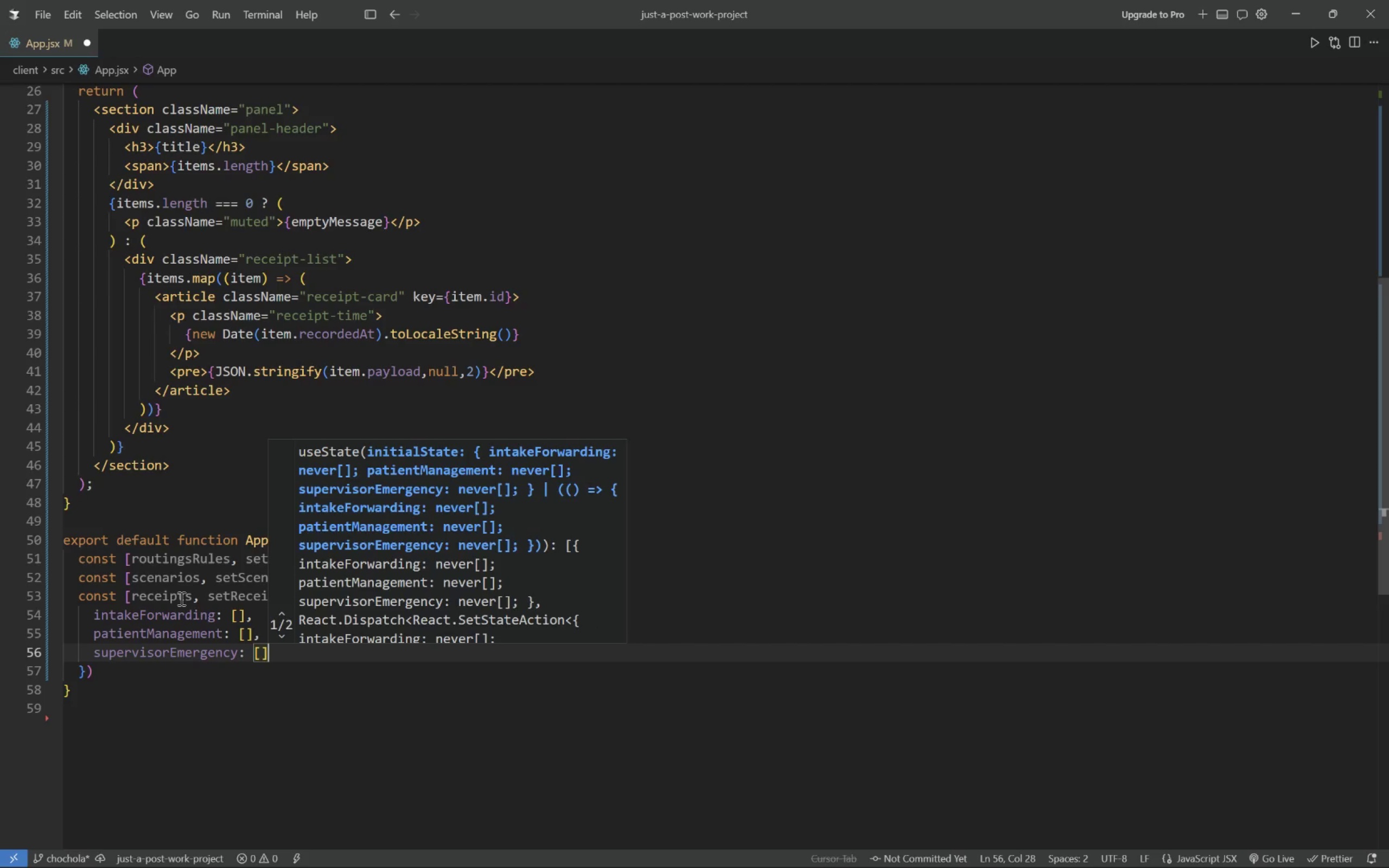 
key(ArrowRight)
 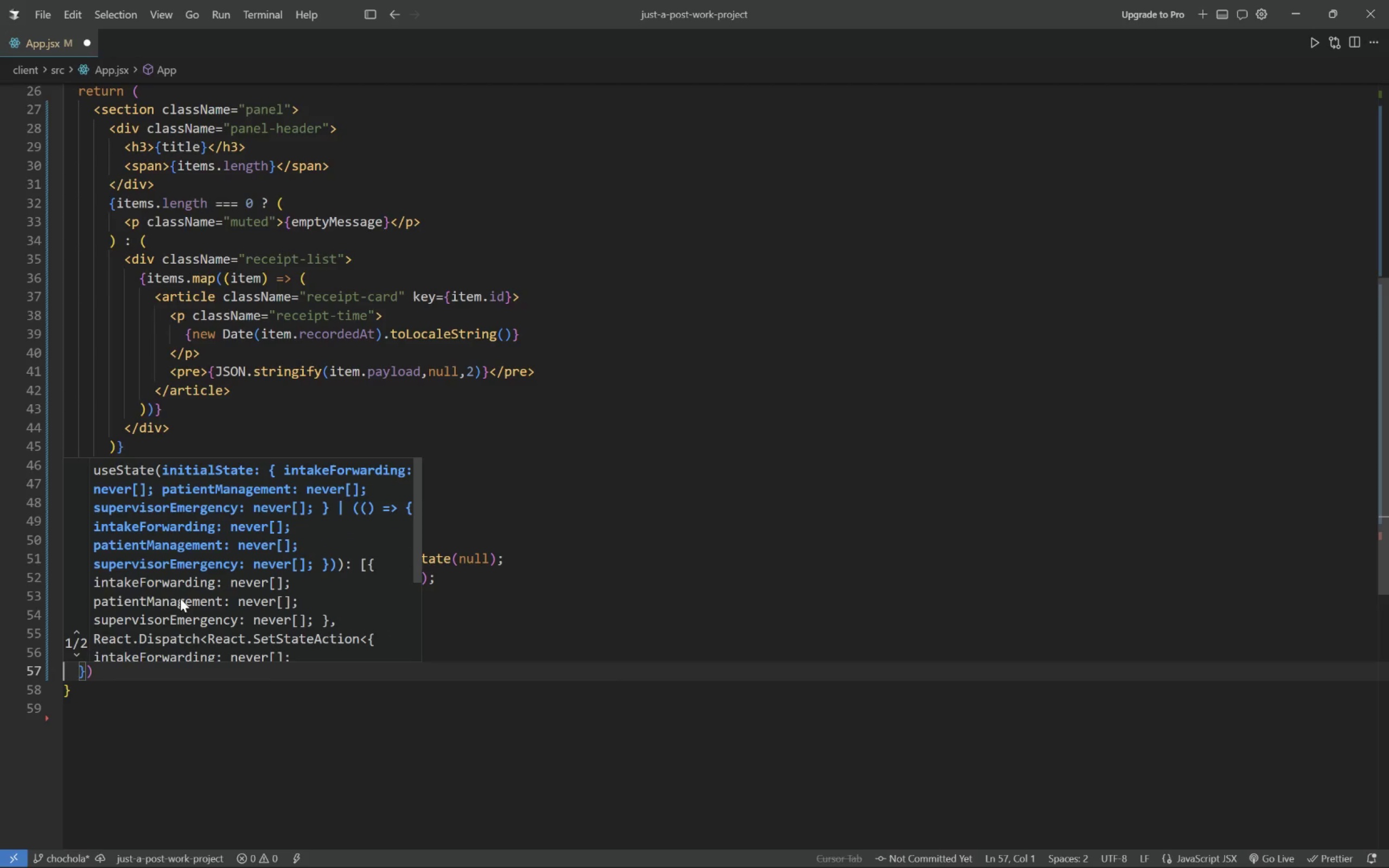 
key(ArrowRight)
 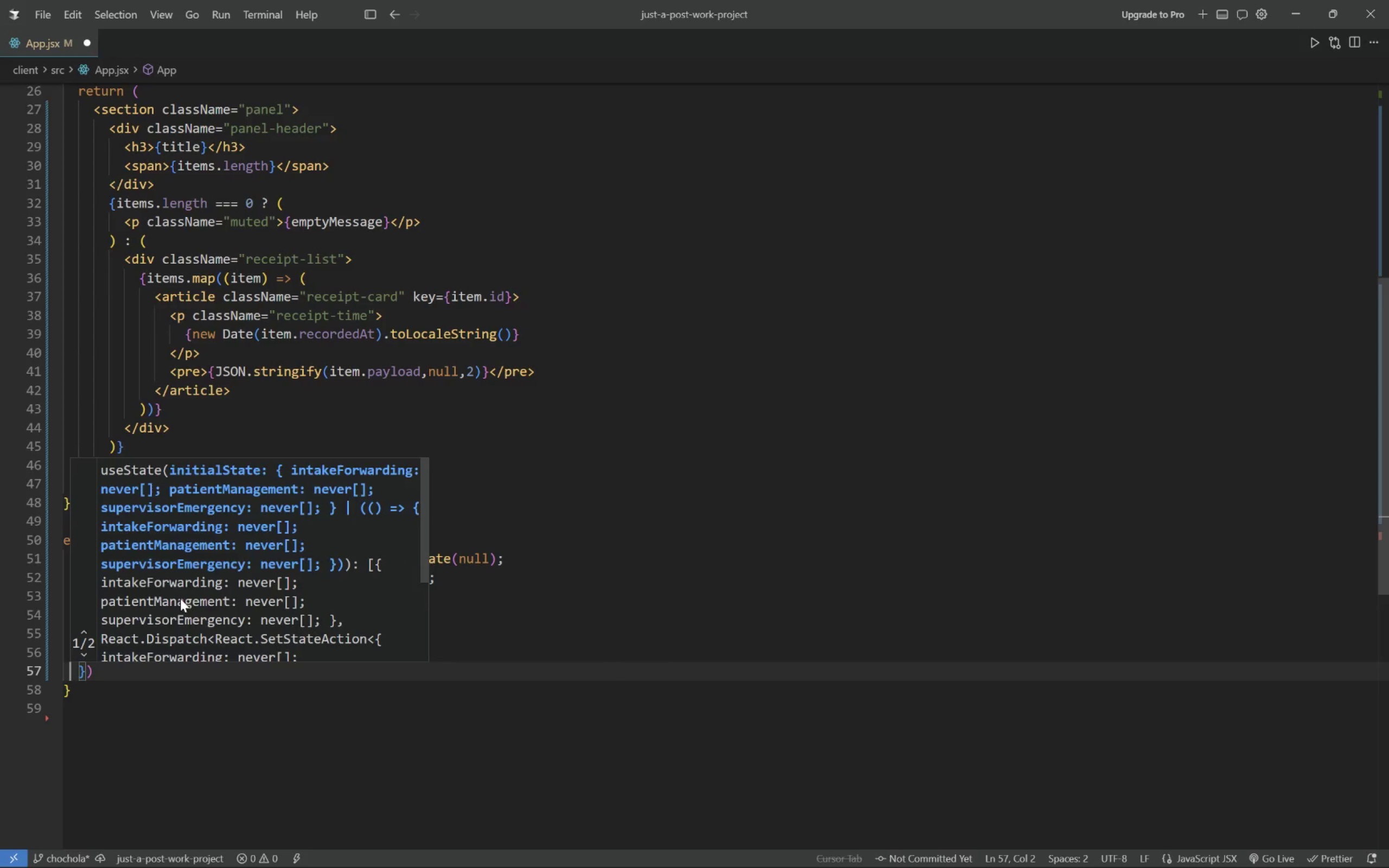 
key(ArrowRight)
 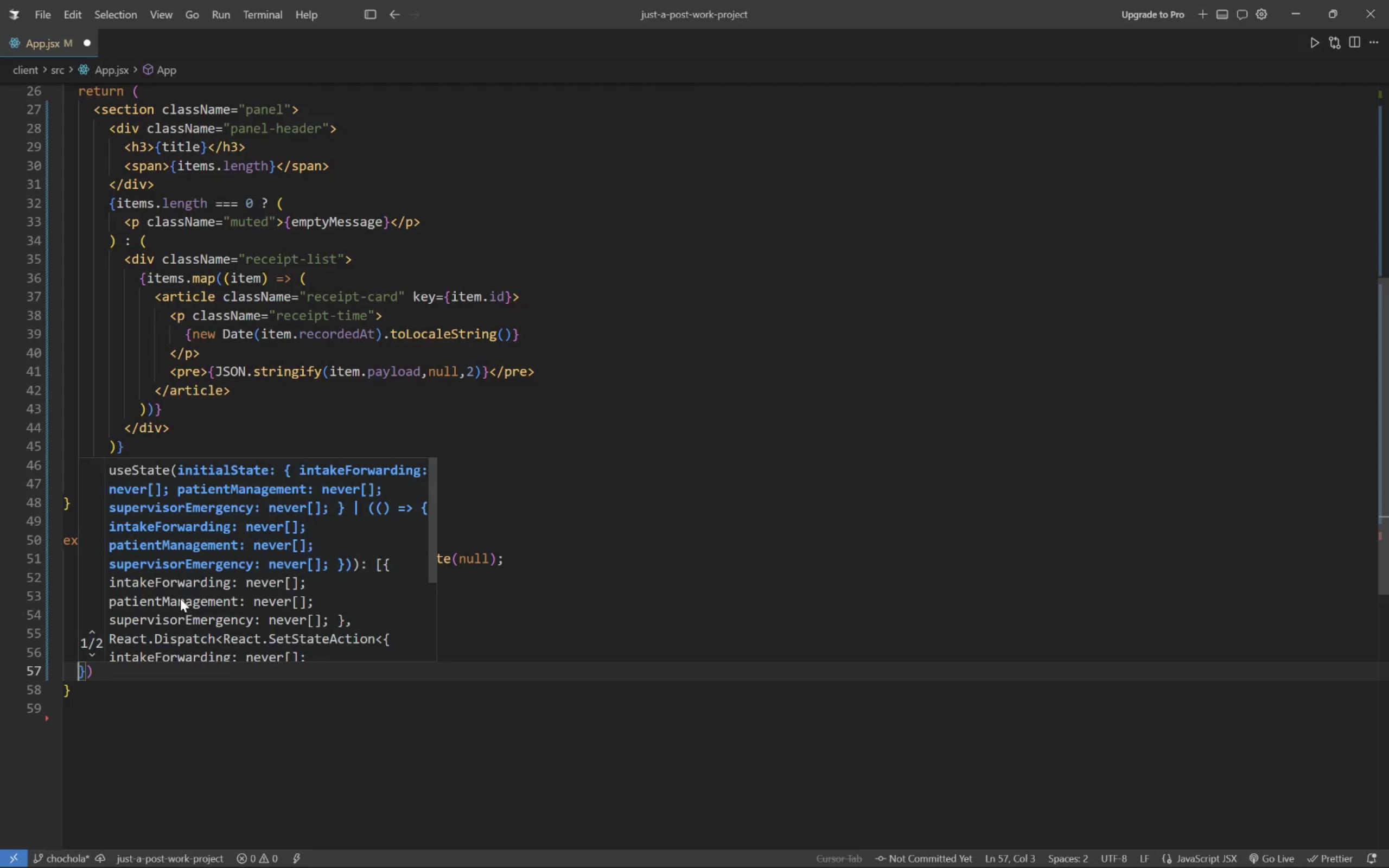 
key(ArrowRight)
 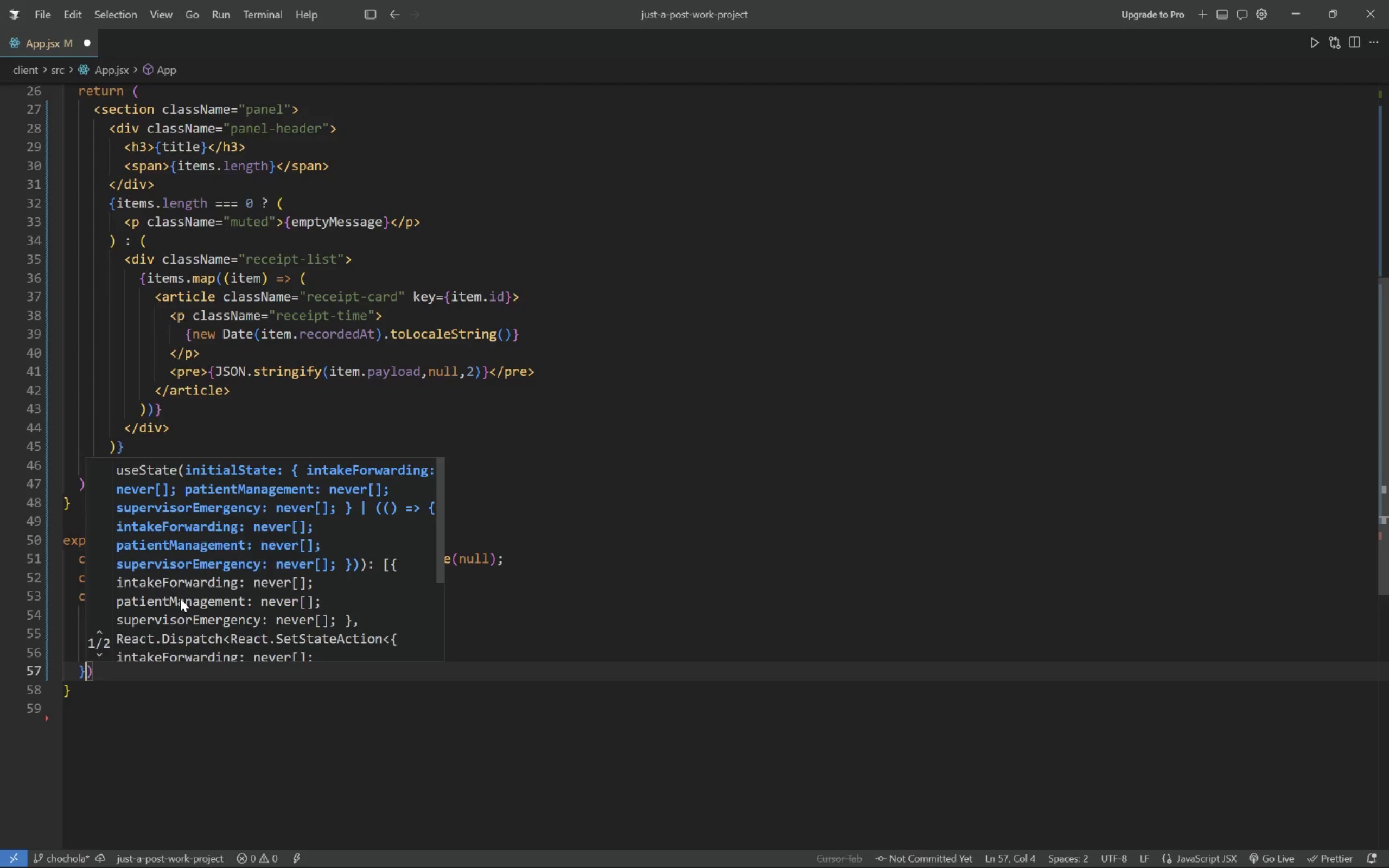 
key(ArrowRight)
 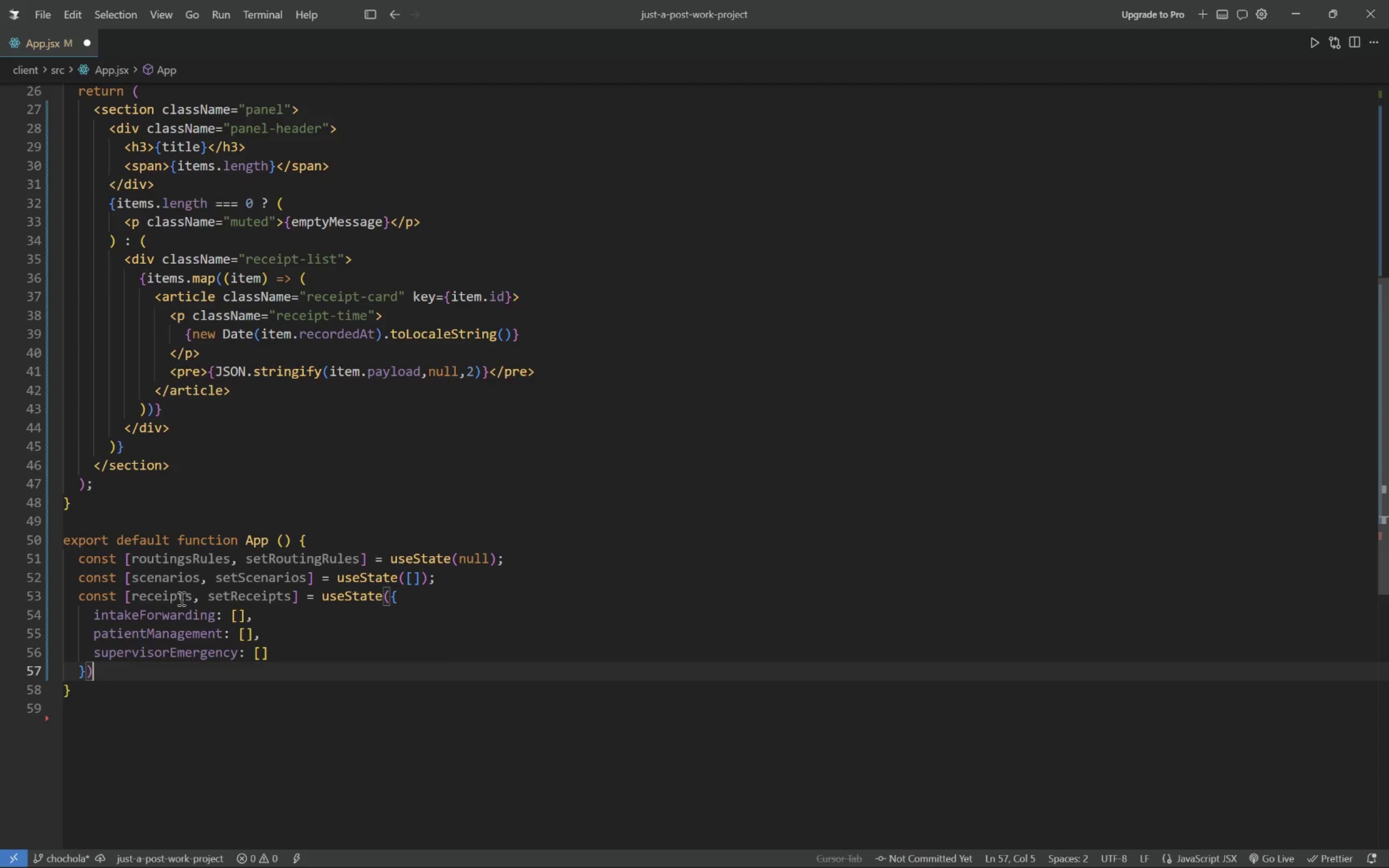 
key(Semicolon)
 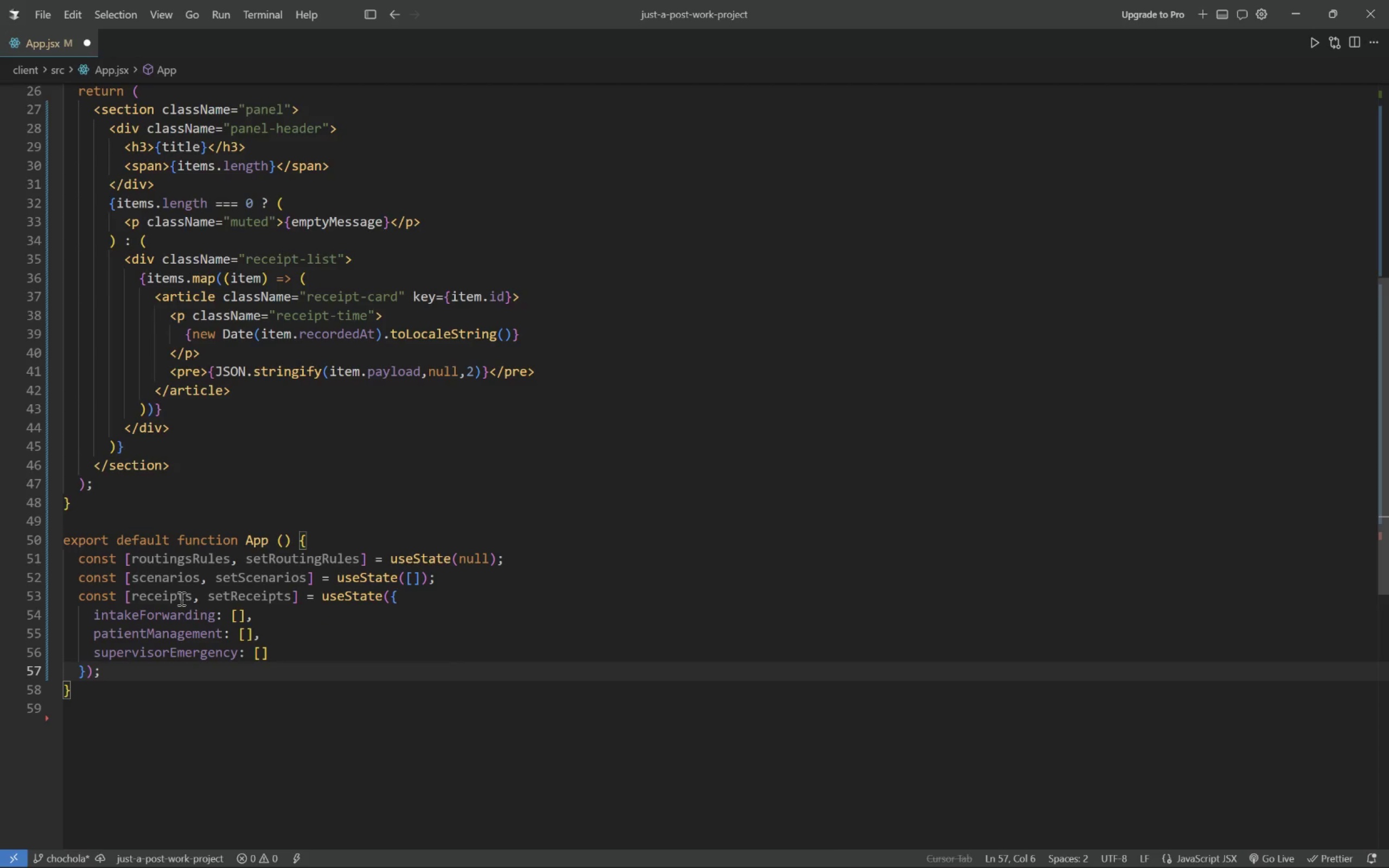 
key(Enter)
 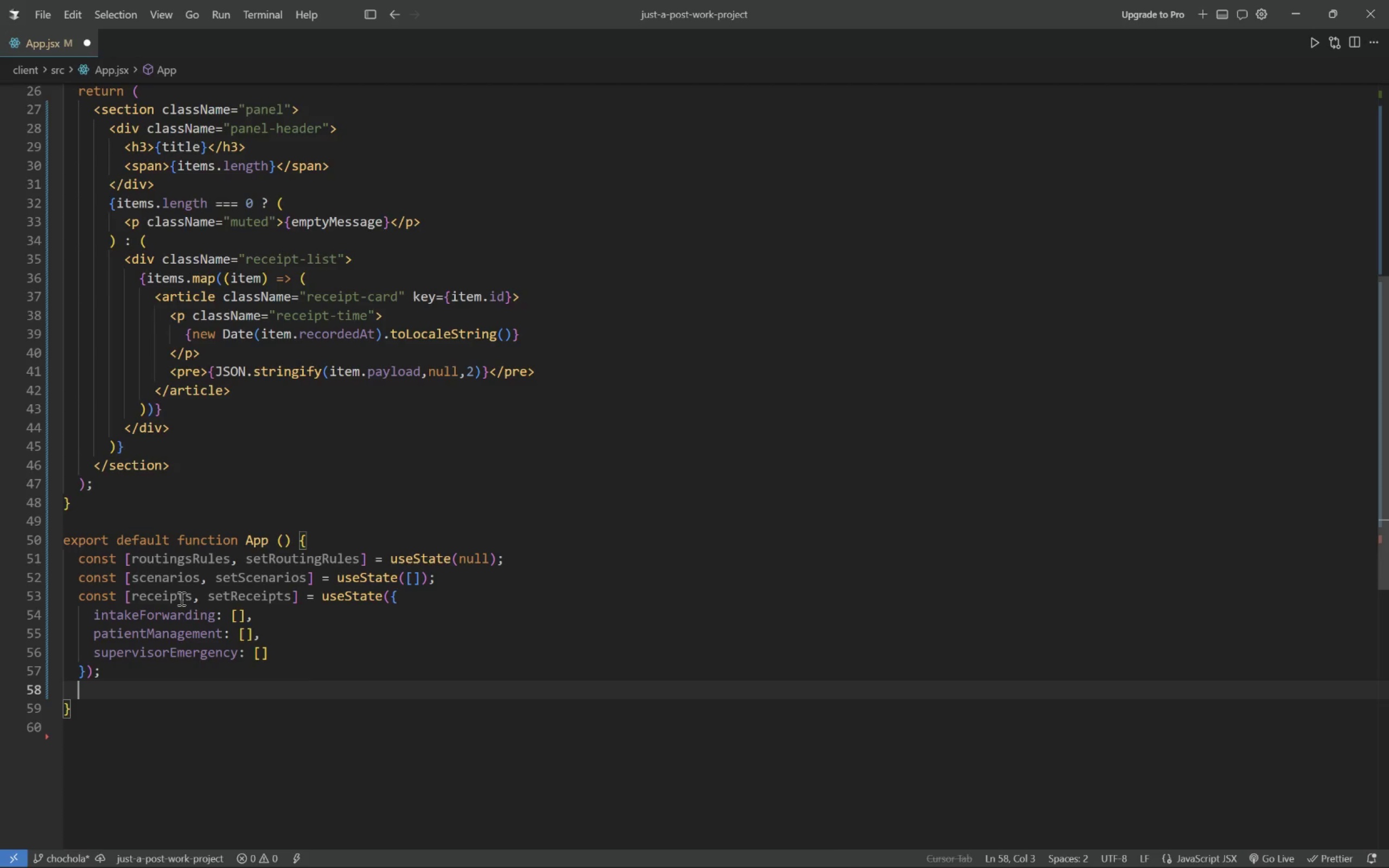 
type(const [customPayload, setCustomPayload] = useState()
 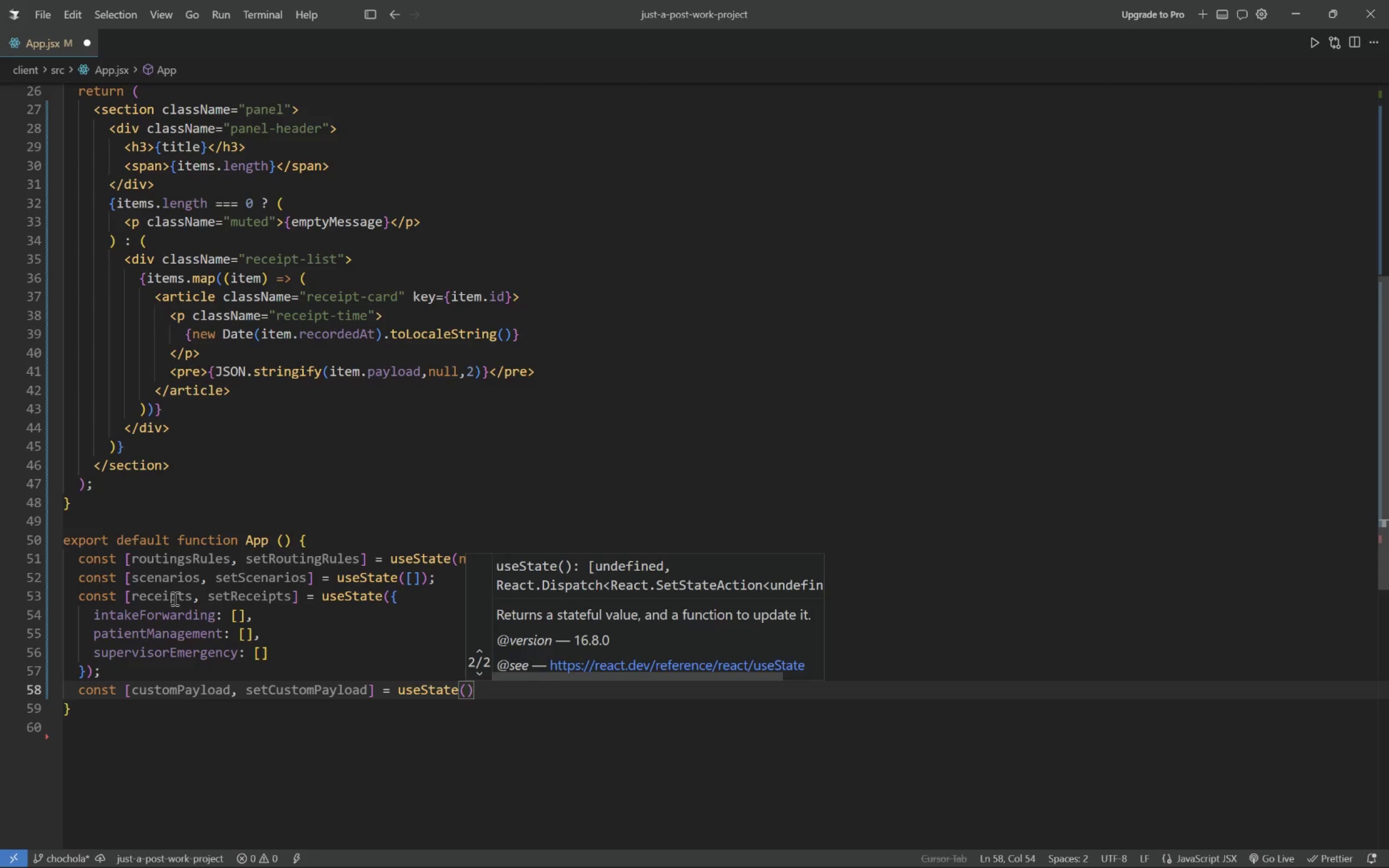 
key(Enter)
 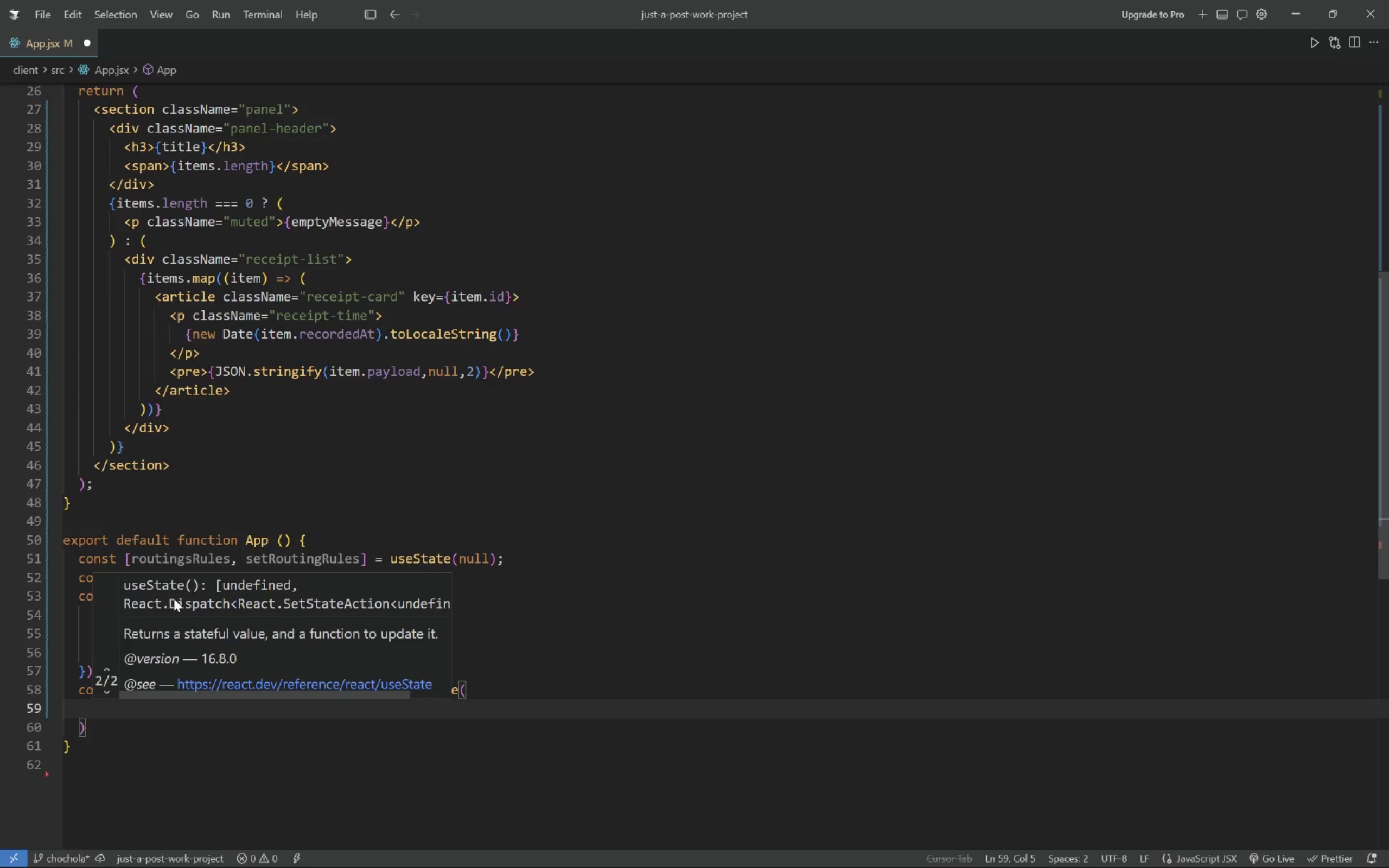 
type(JSON.stringify(starterPayload, null, 2))
 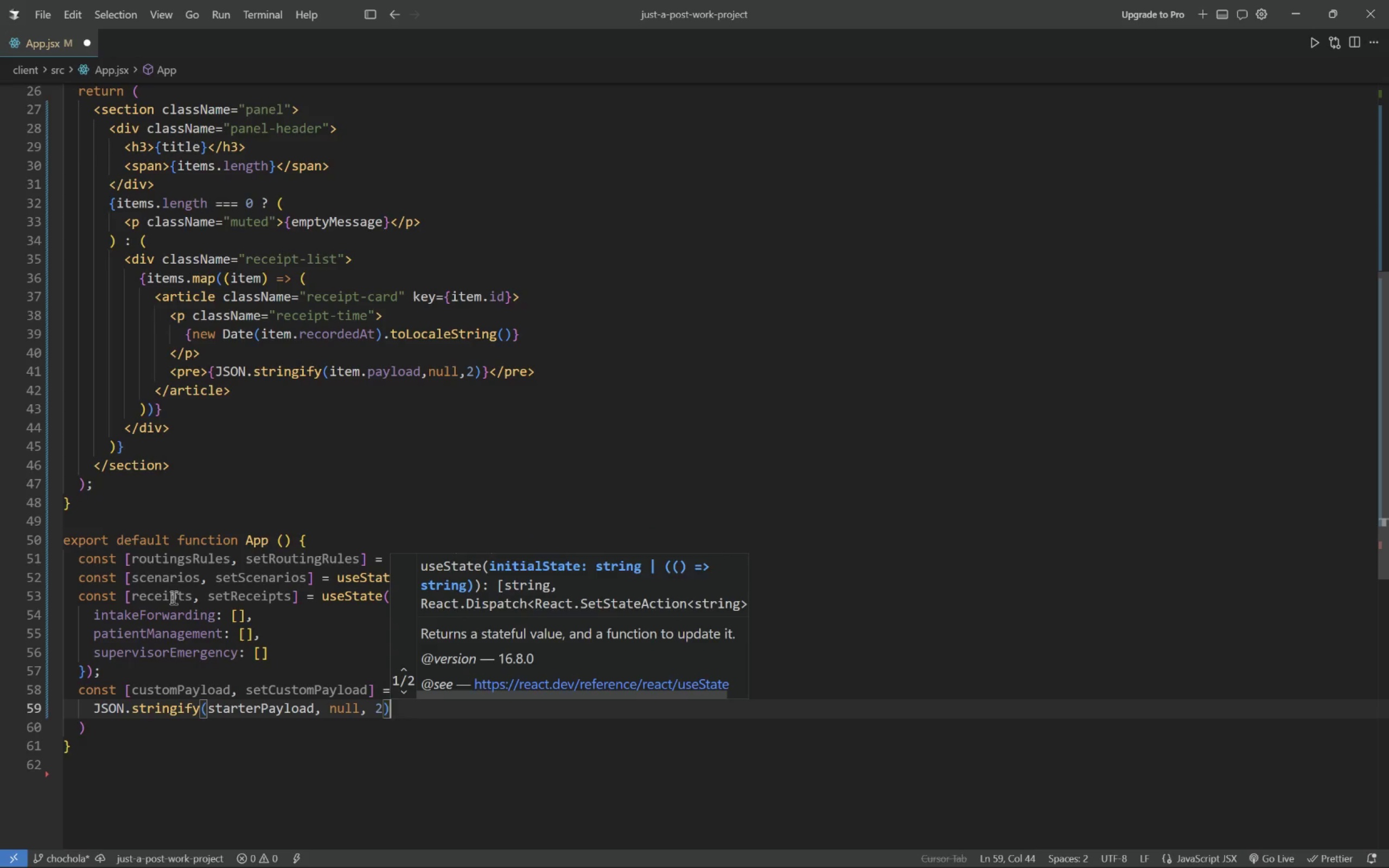 
key(ArrowDown)
 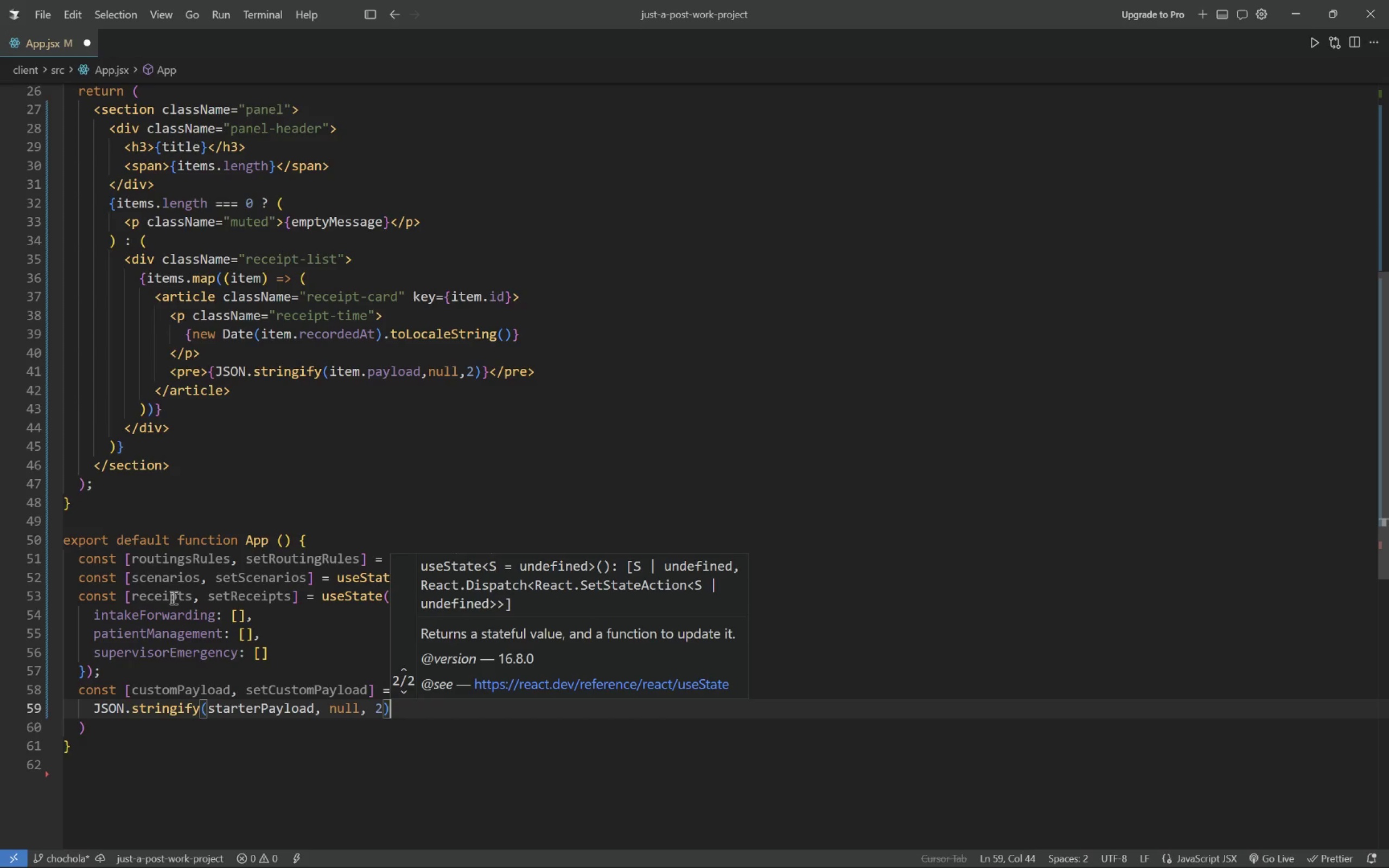 
wait(48.19)
 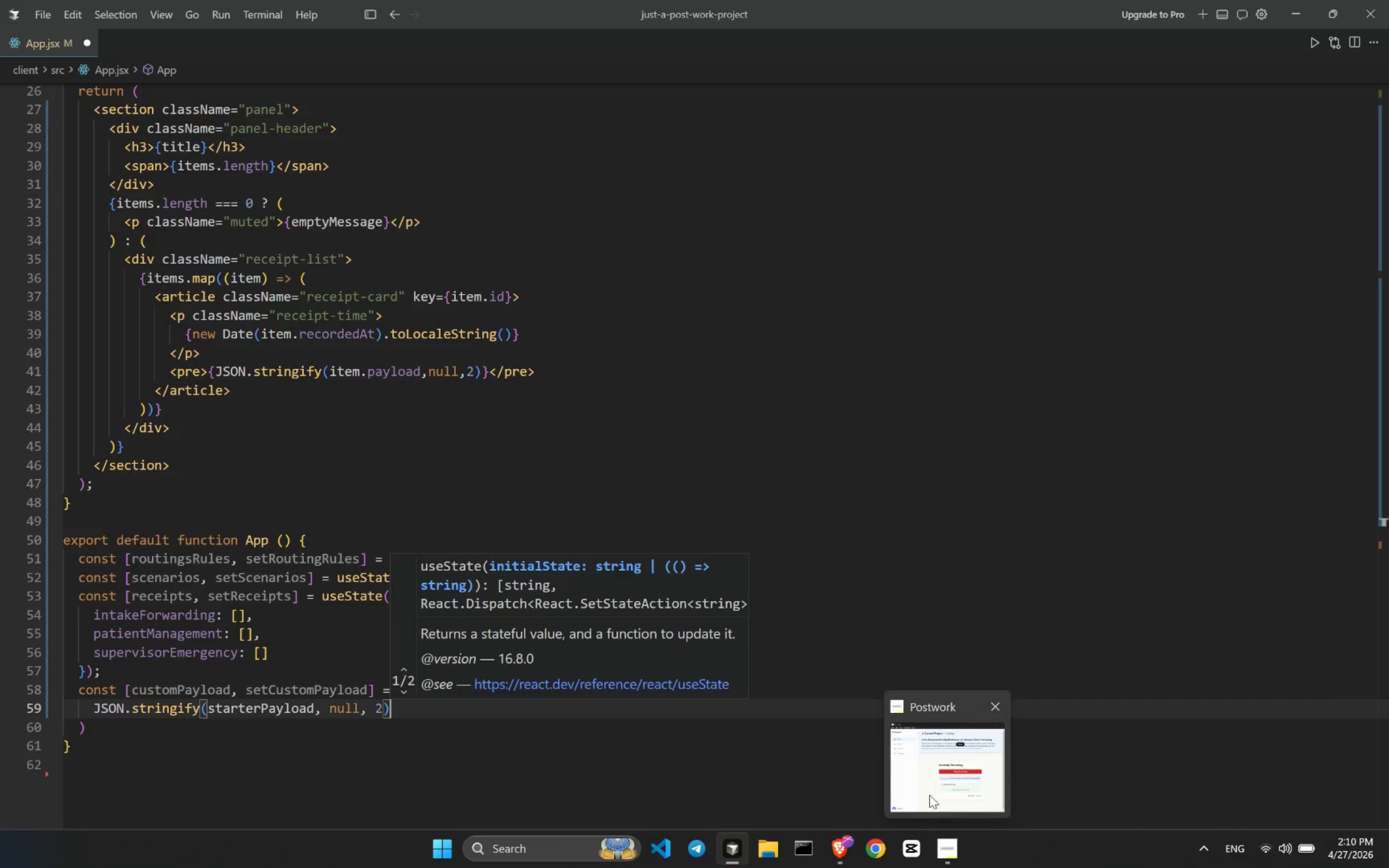 
left_click([378, 724])
 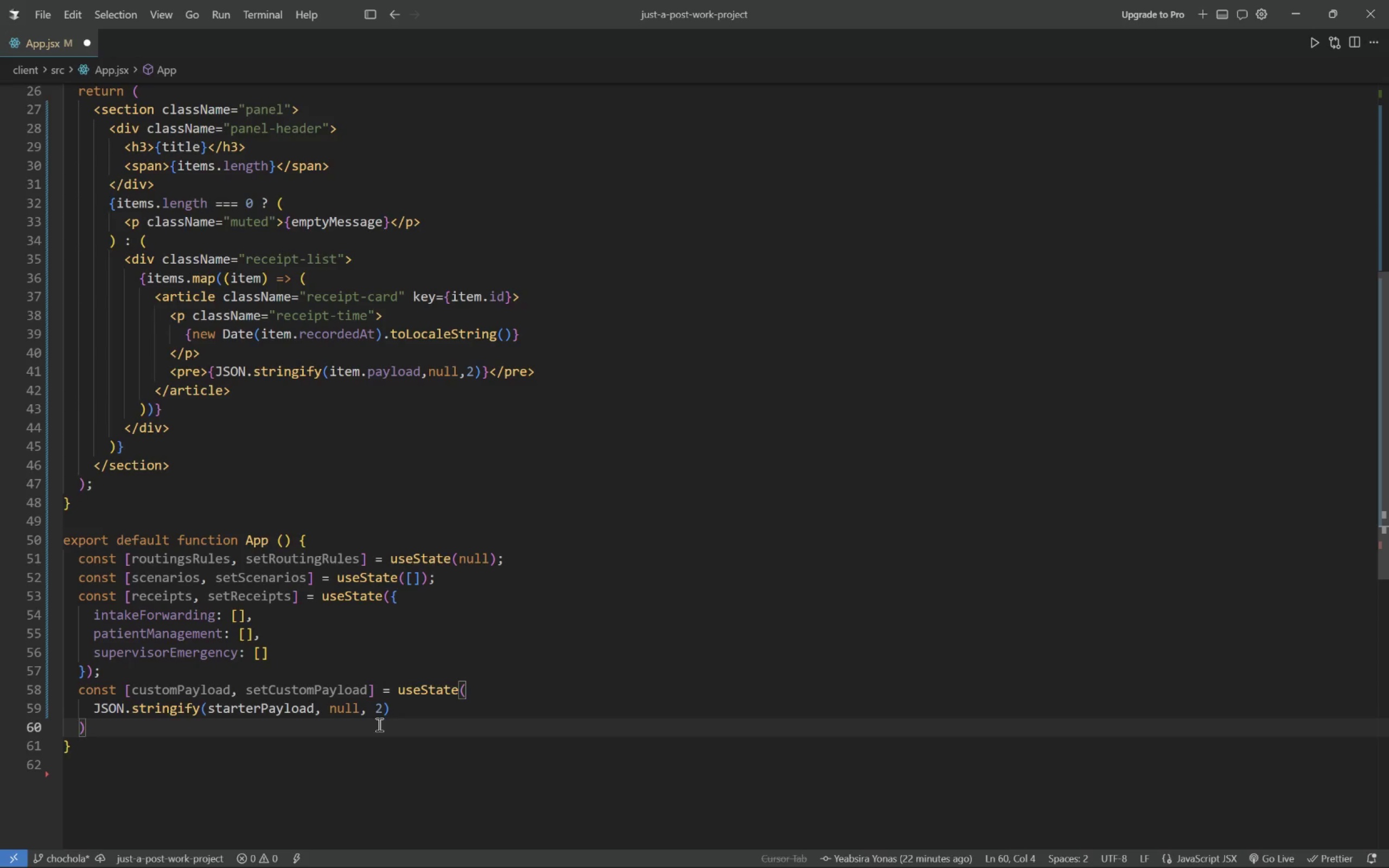 
key(Semicolon)
 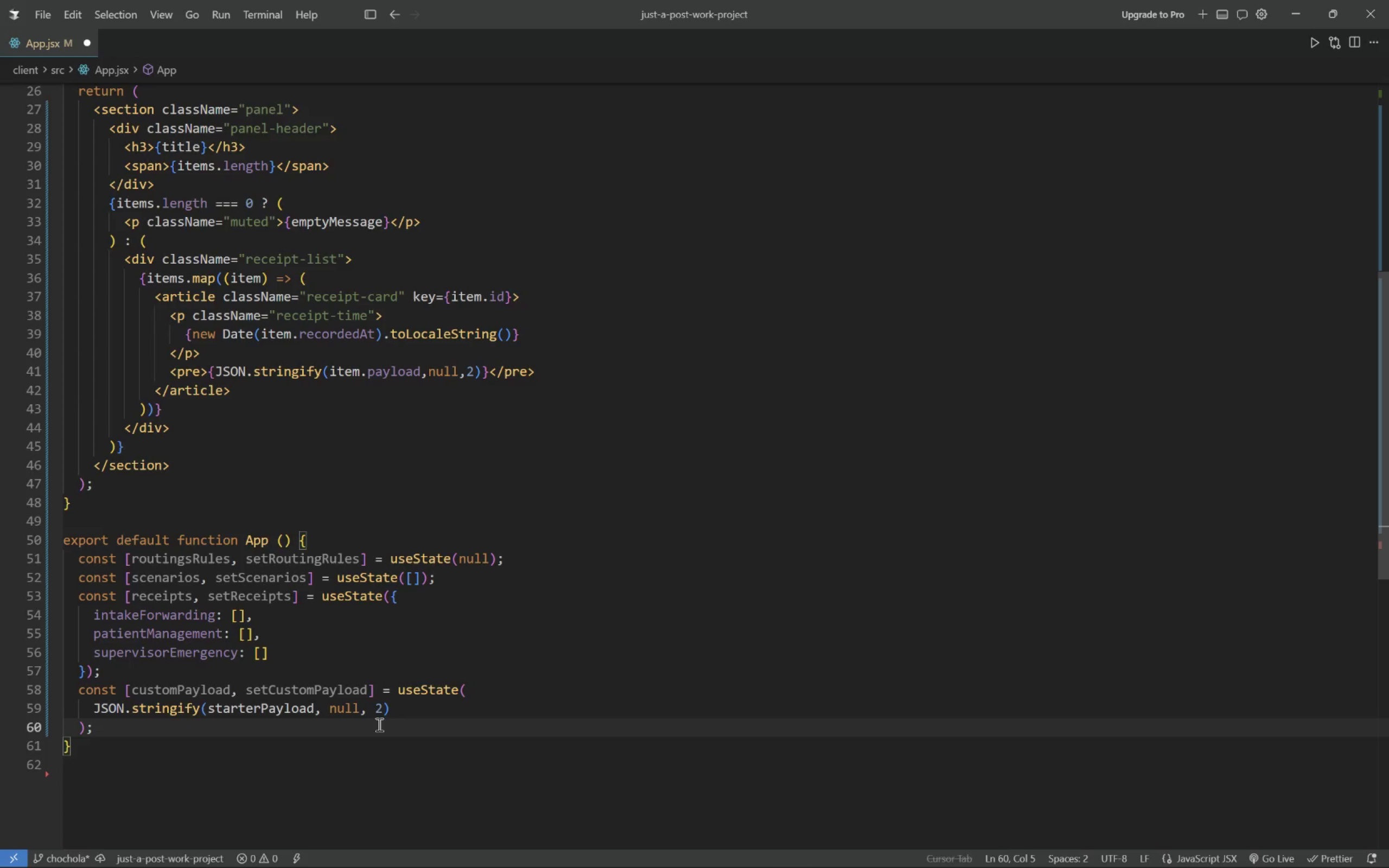 
key(Enter)
 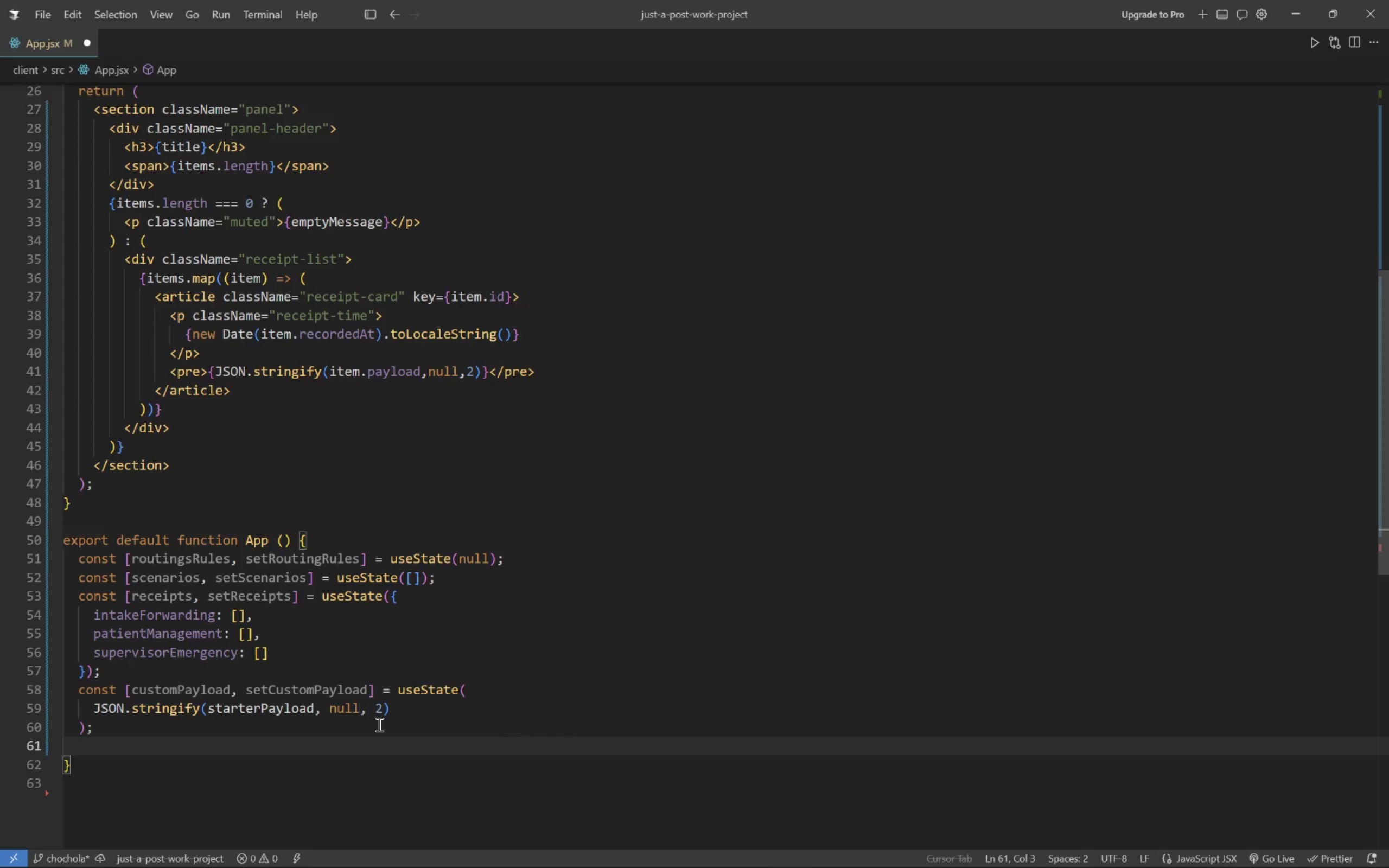 
type(const ])
key(Backspace)
type([latestResult, setLatestResult] = useStte(nul)
key(Tab)
key(Tab)
type(;)
 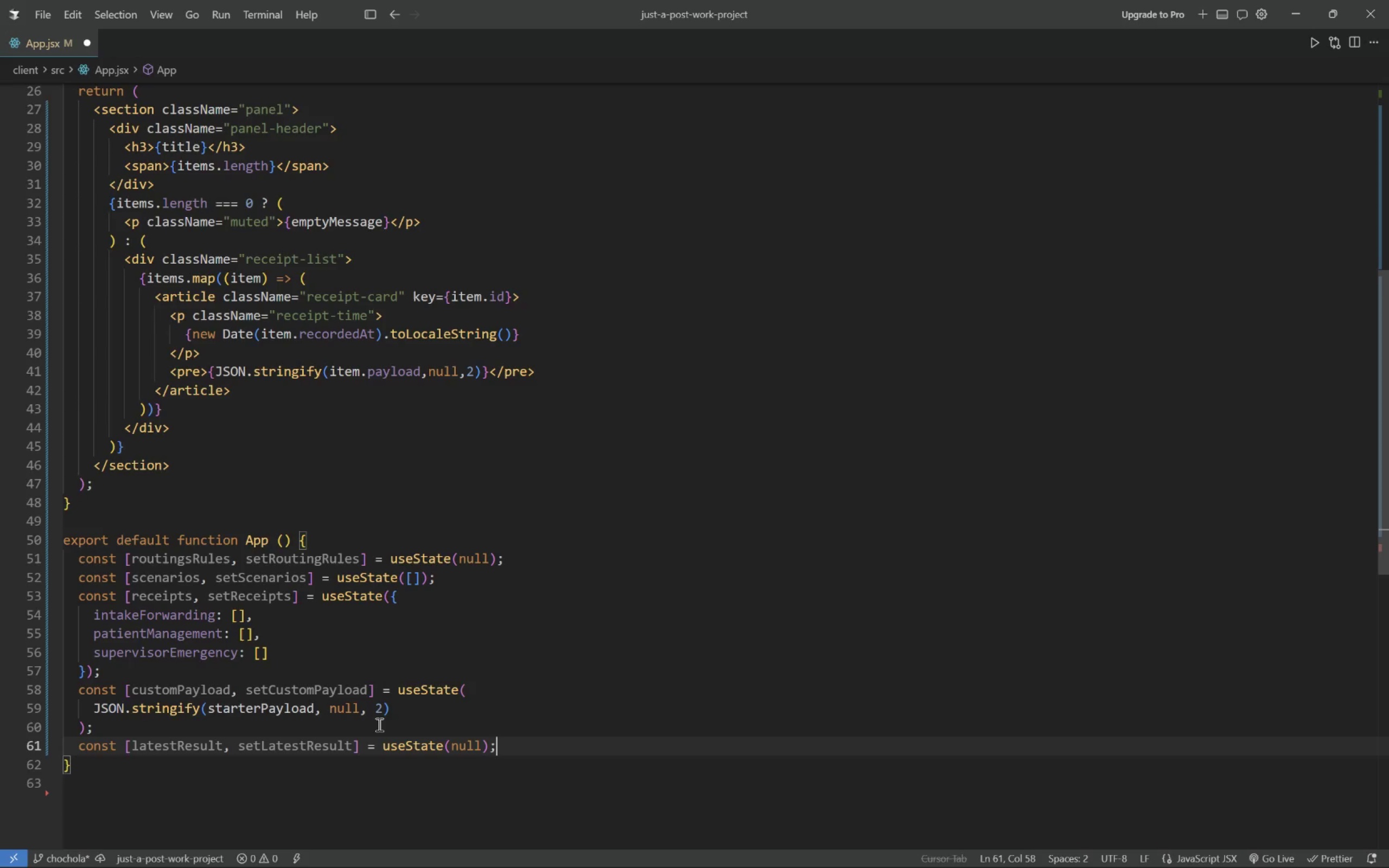 
key(Enter)
 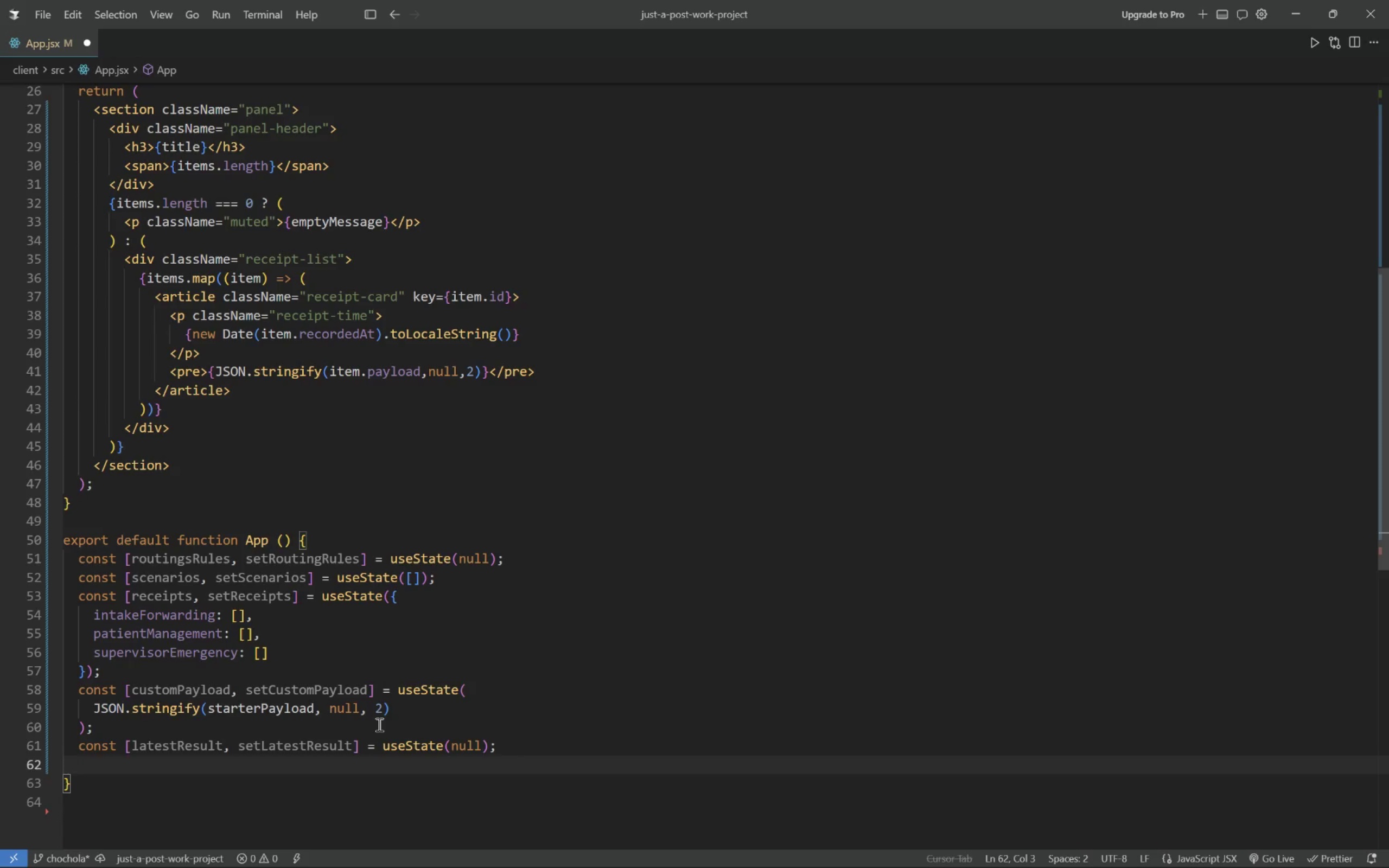 
type(const ])
key(Backspace)
type(])
key(Backspace)
type(])
key(Backspace)
type([status, setStatus[)
key(Backspace)
type(] = useState("Loading simuator)
 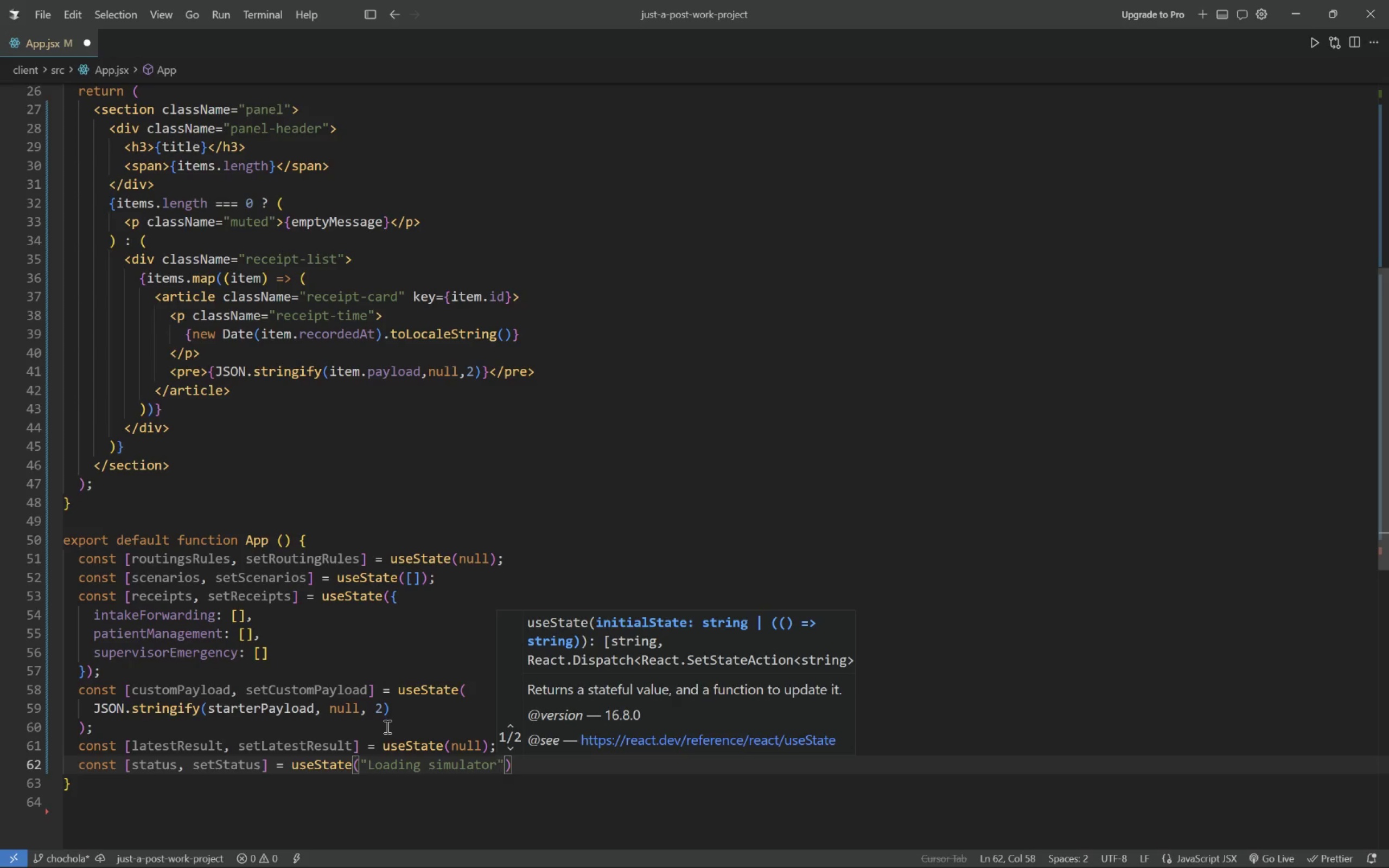 
key(Period)
 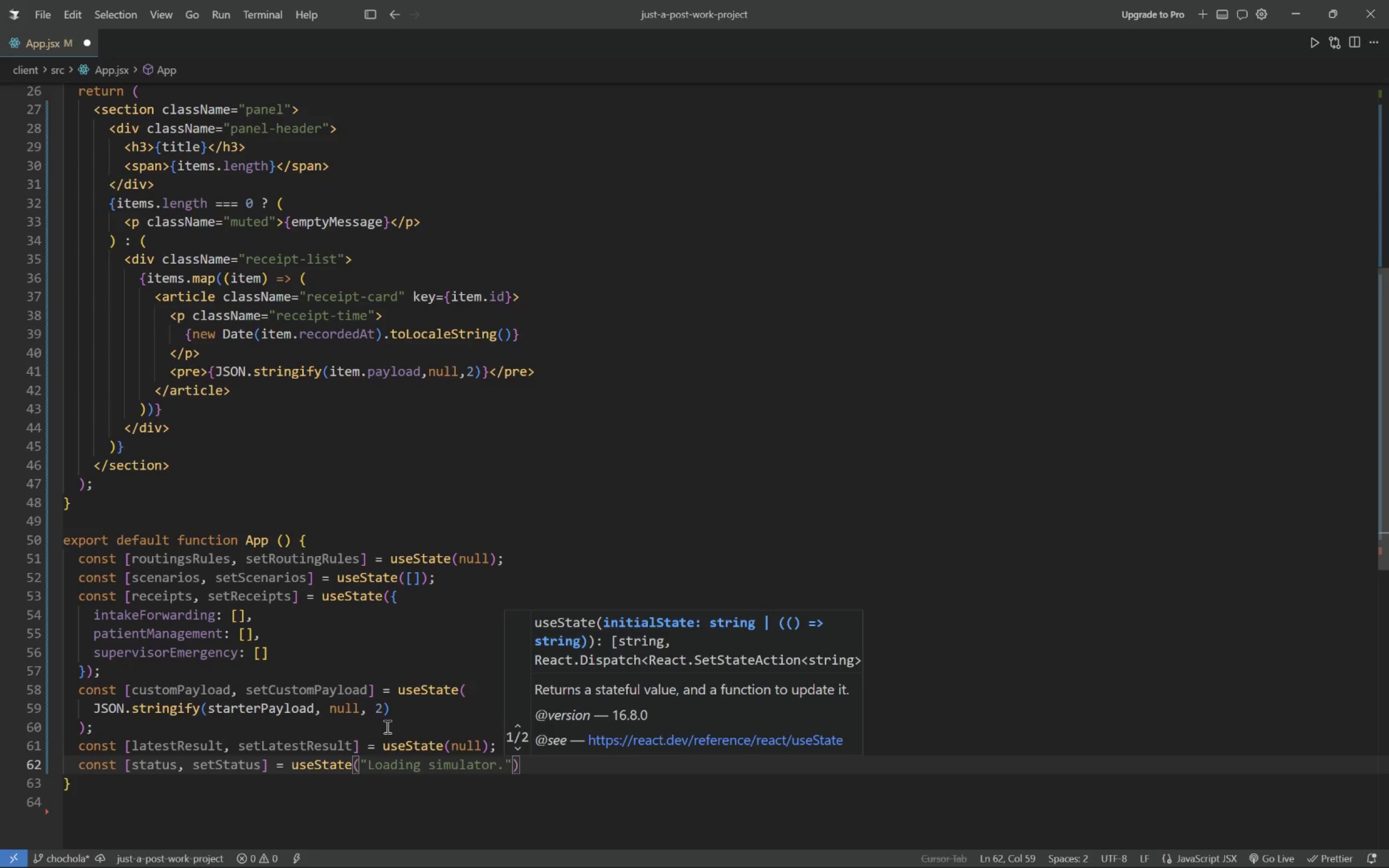 
key(Period)
 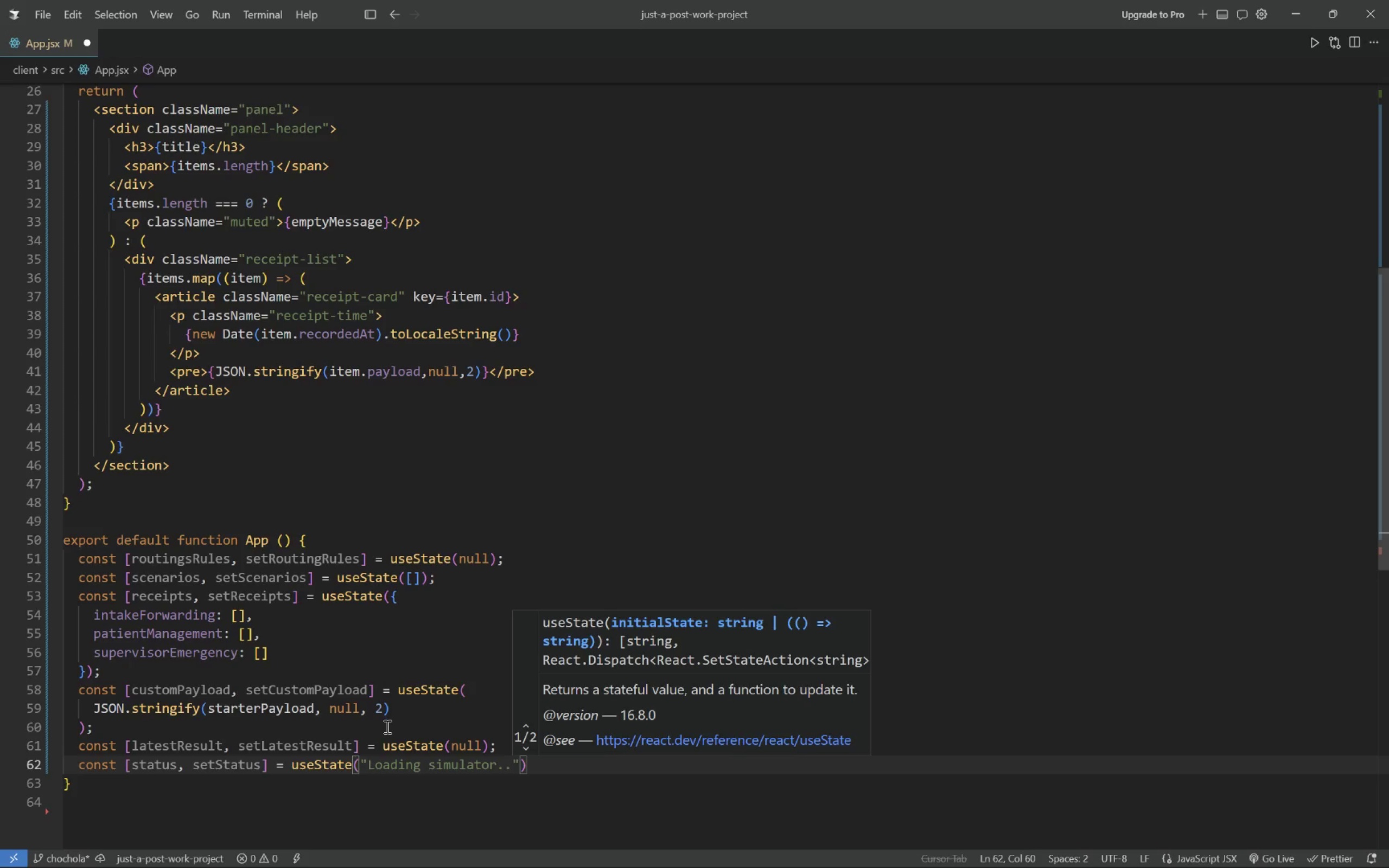 
key(Period)
 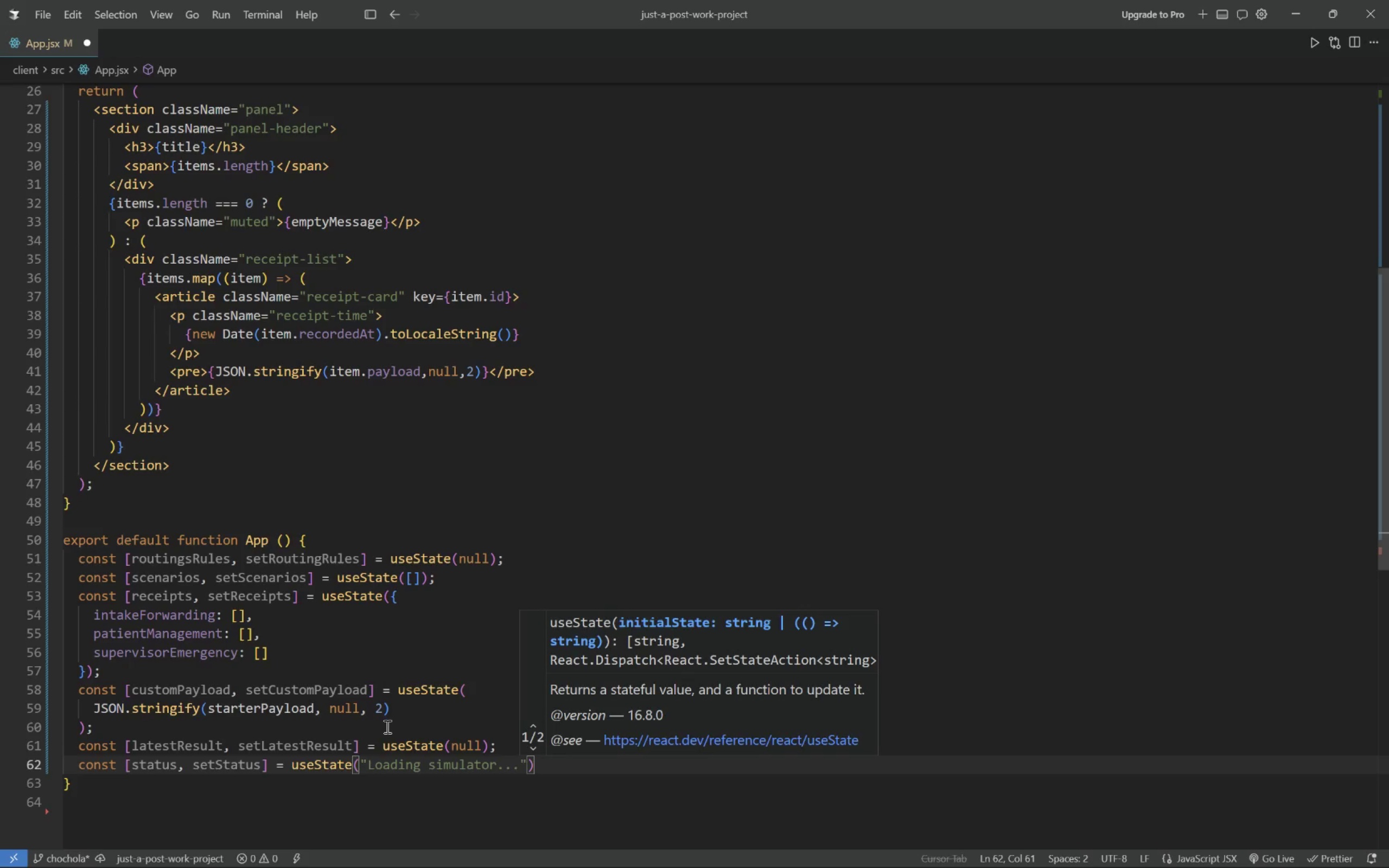 
key(Shift+ShiftLeft)
 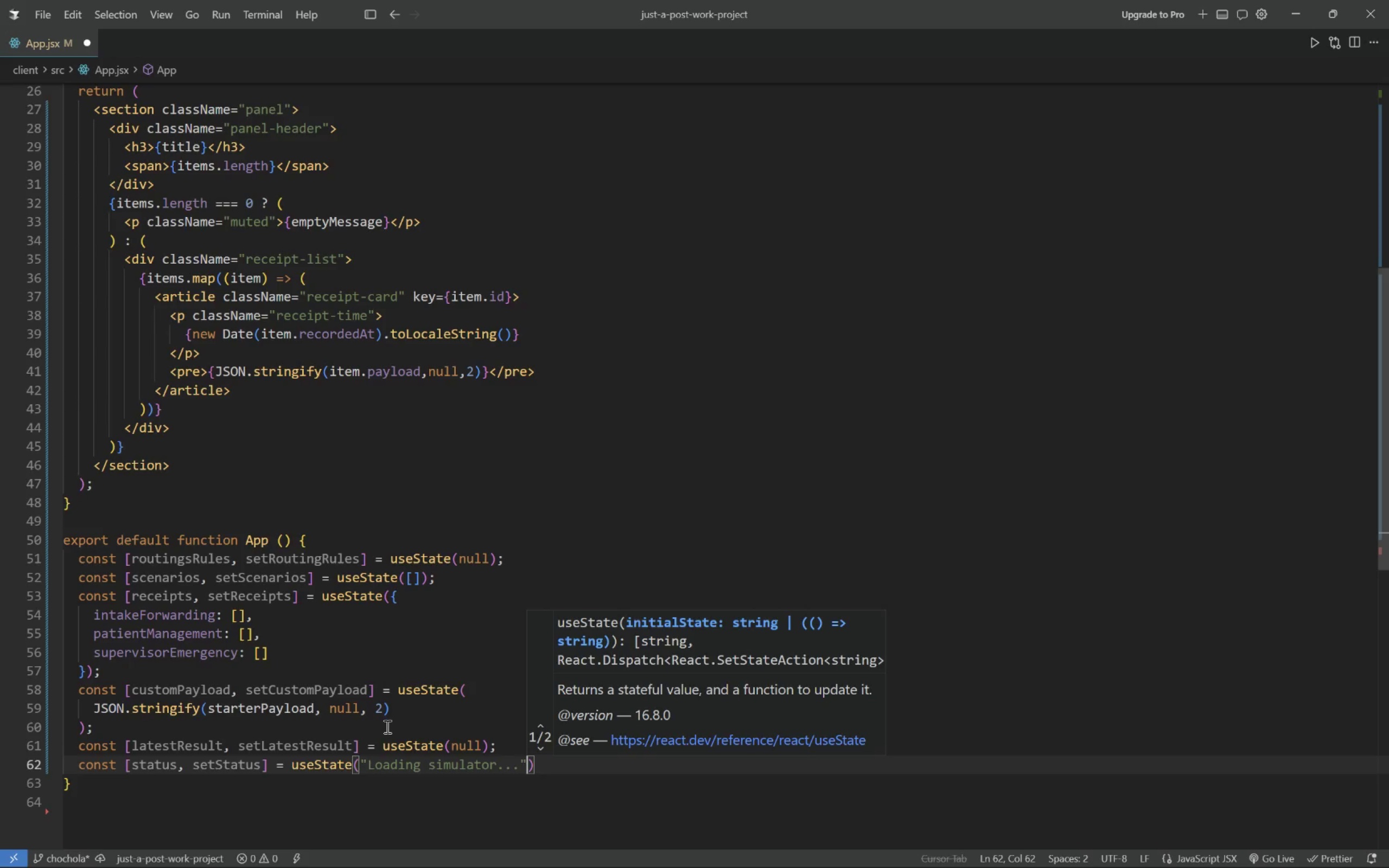 
key(Shift+Quote)
 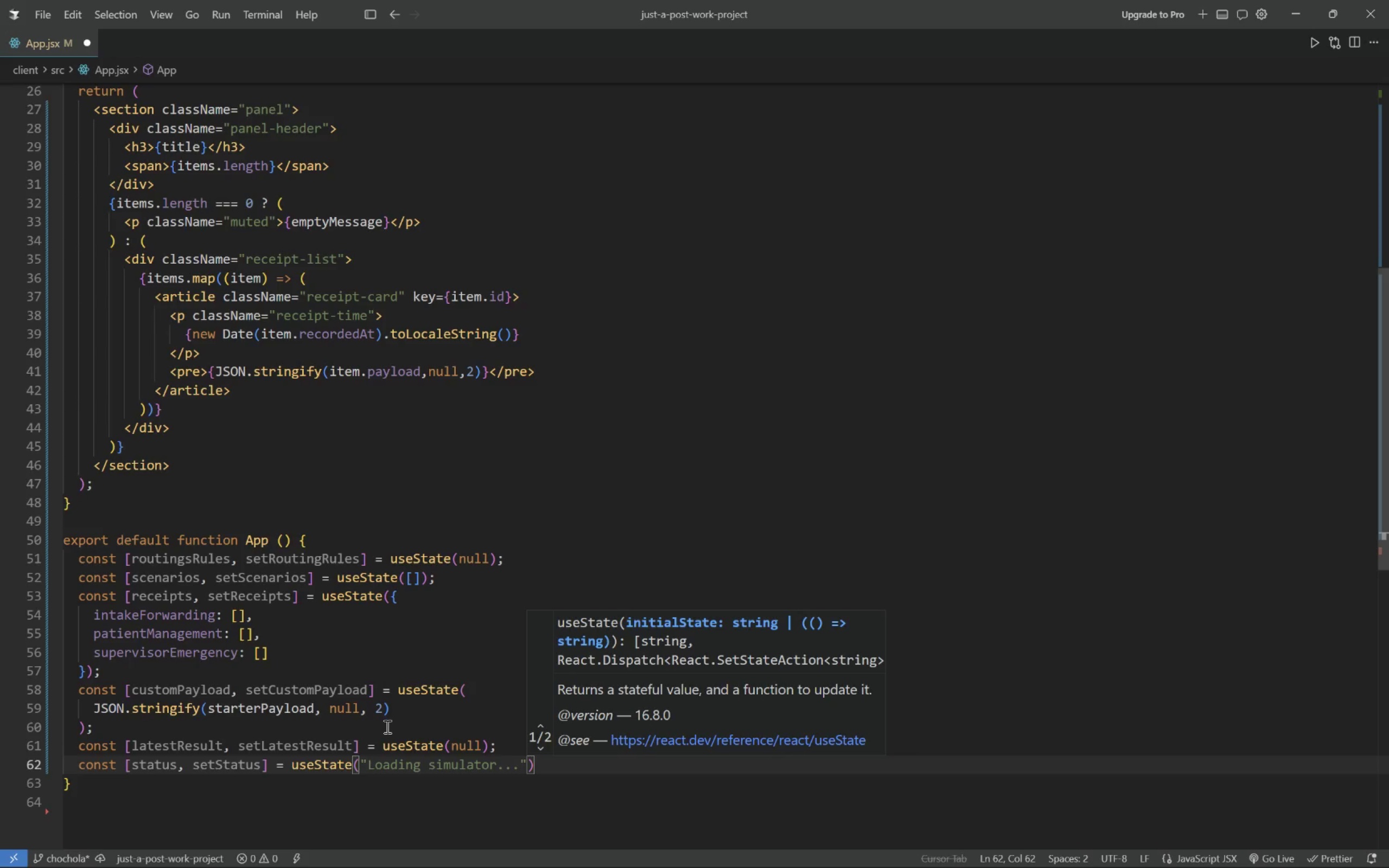 
wait(9.66)
 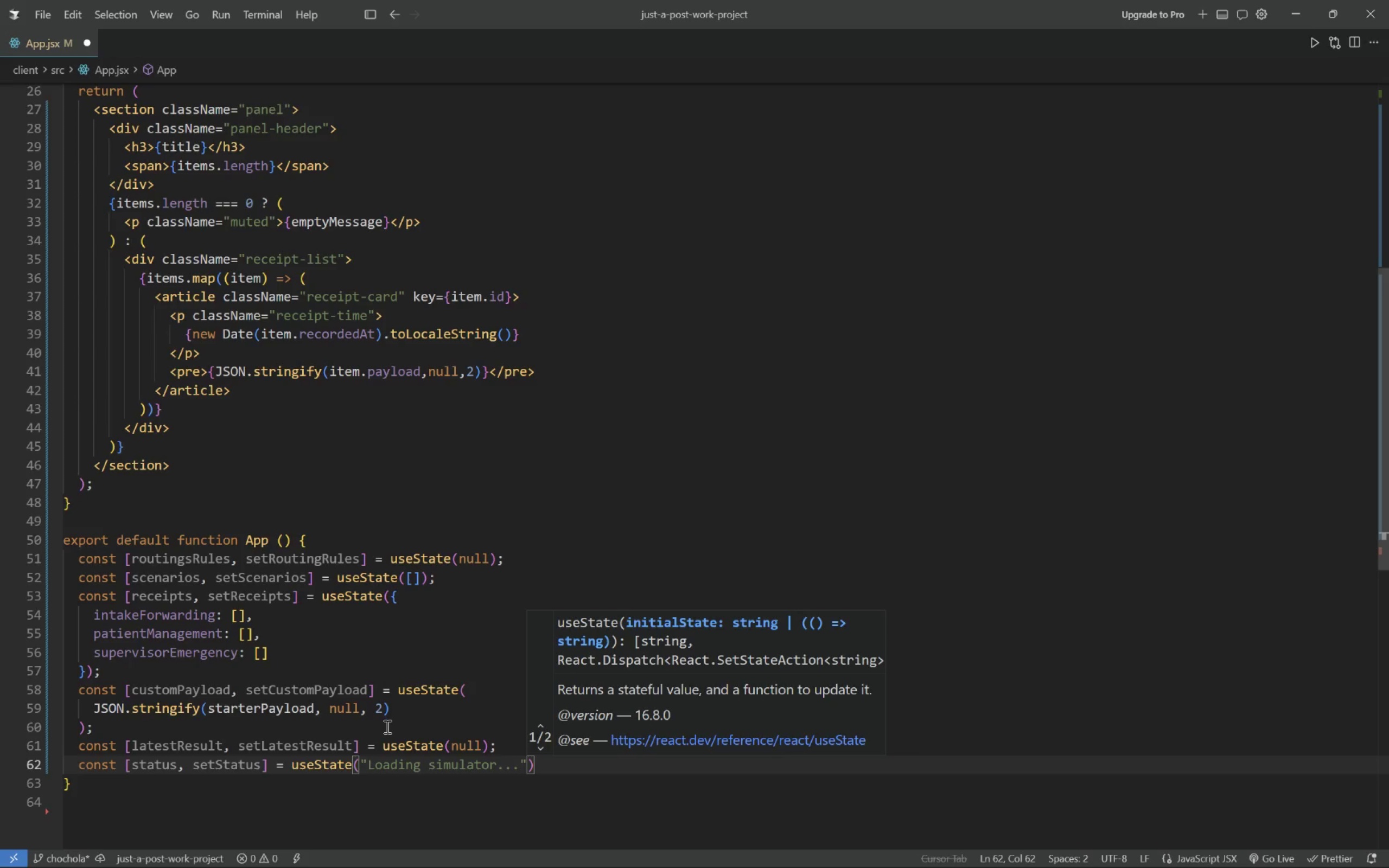 
key(ArrowUp)
 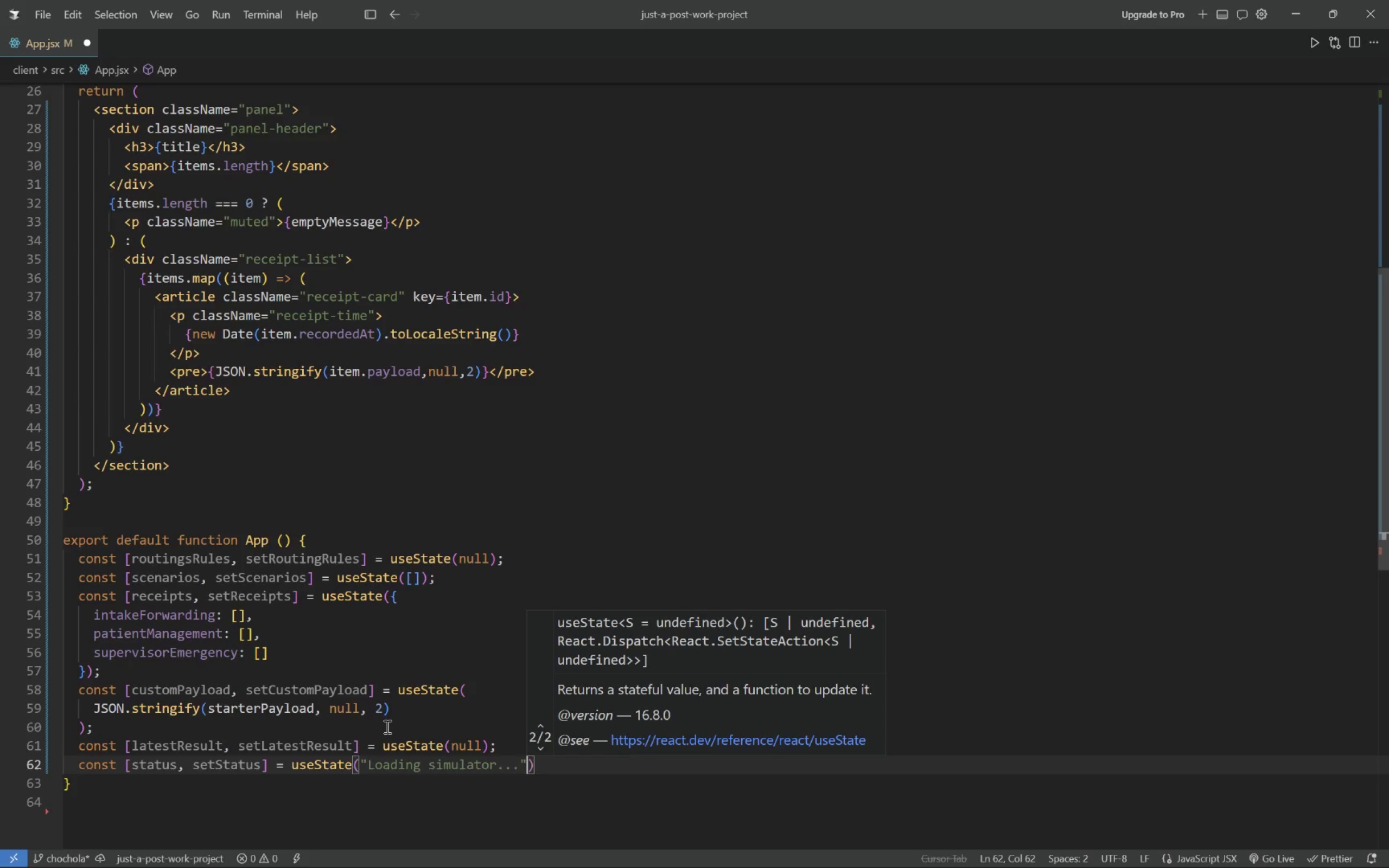 
wait(29.69)
 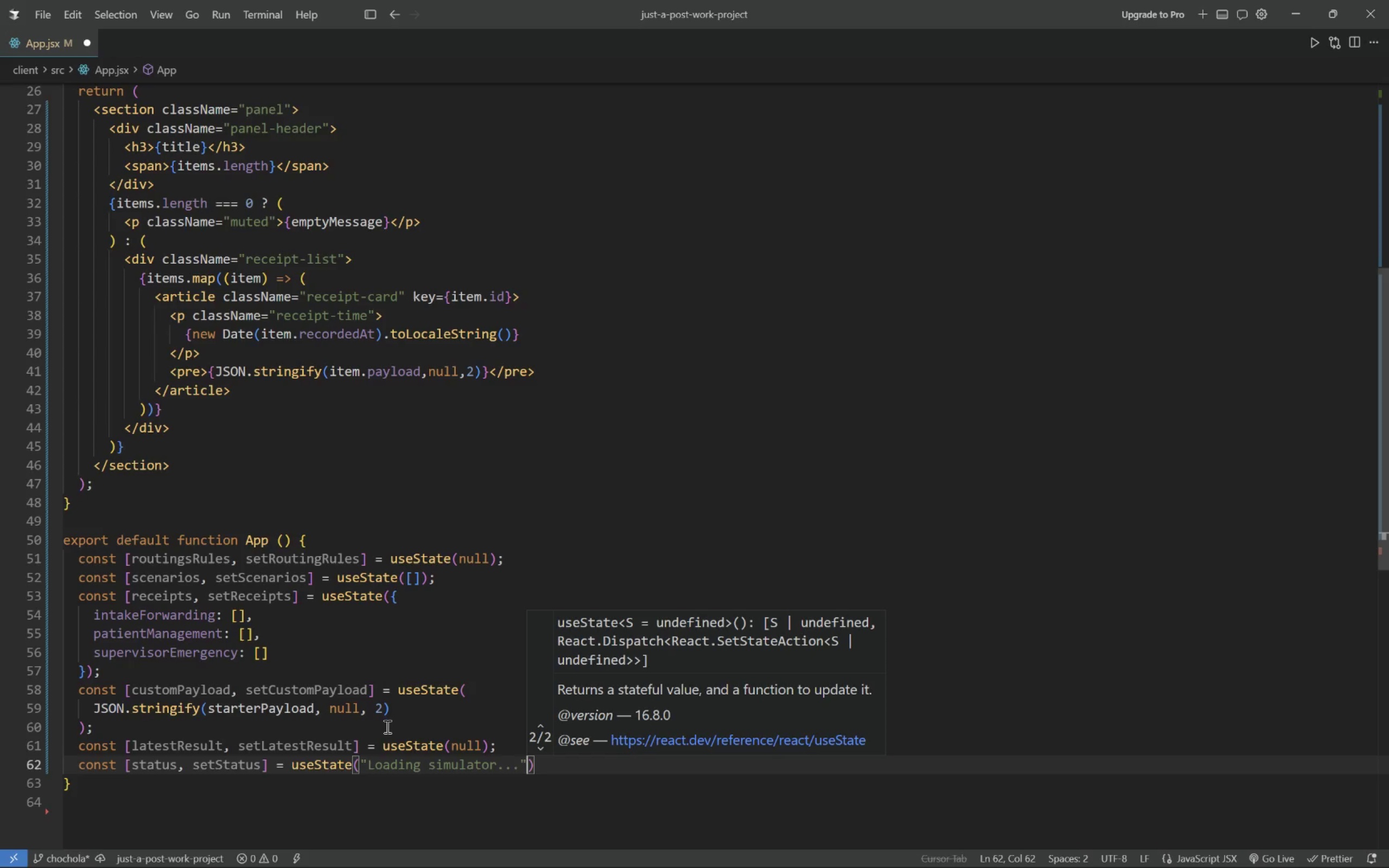 
key(ArrowDown)
 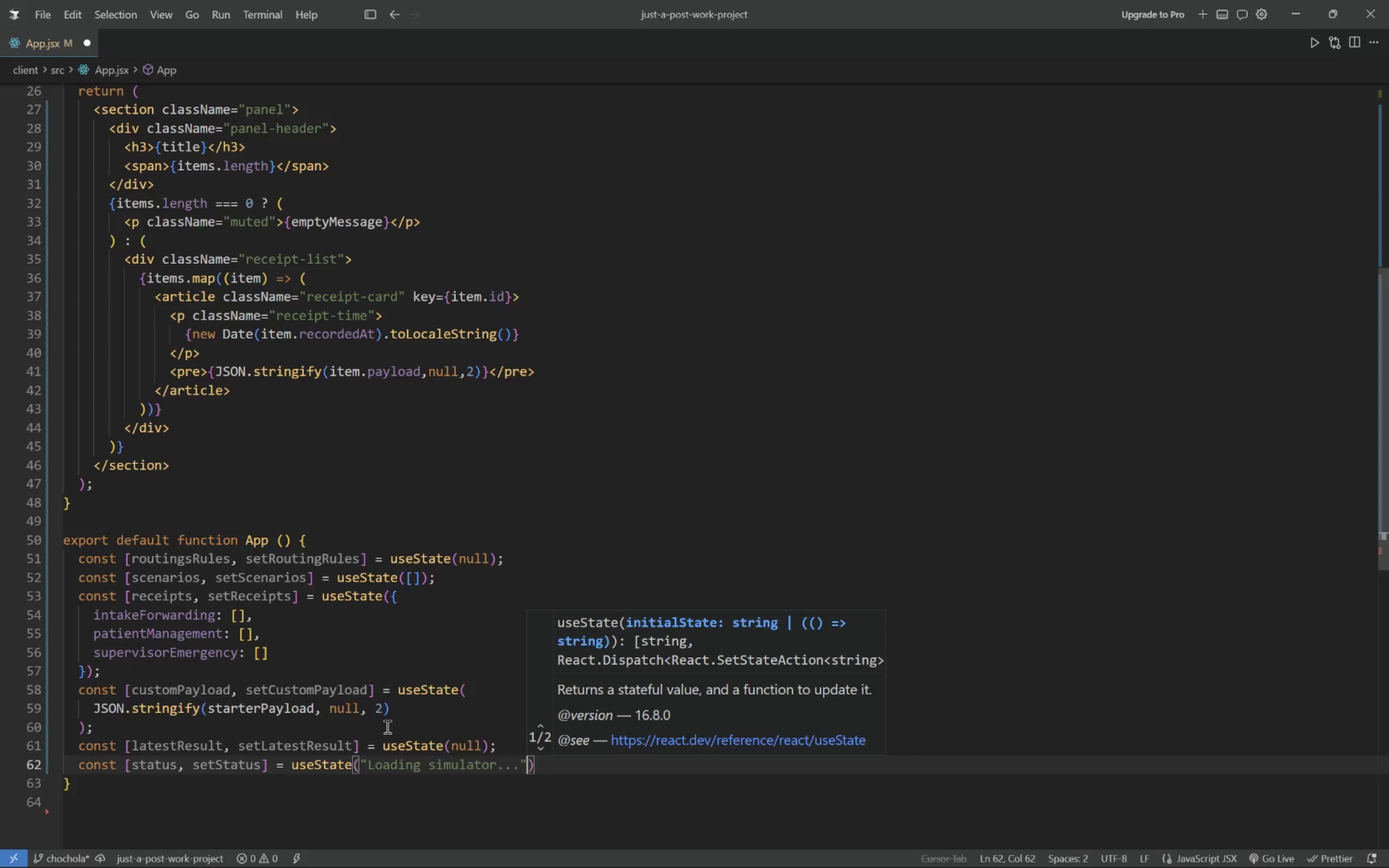 
wait(15.05)
 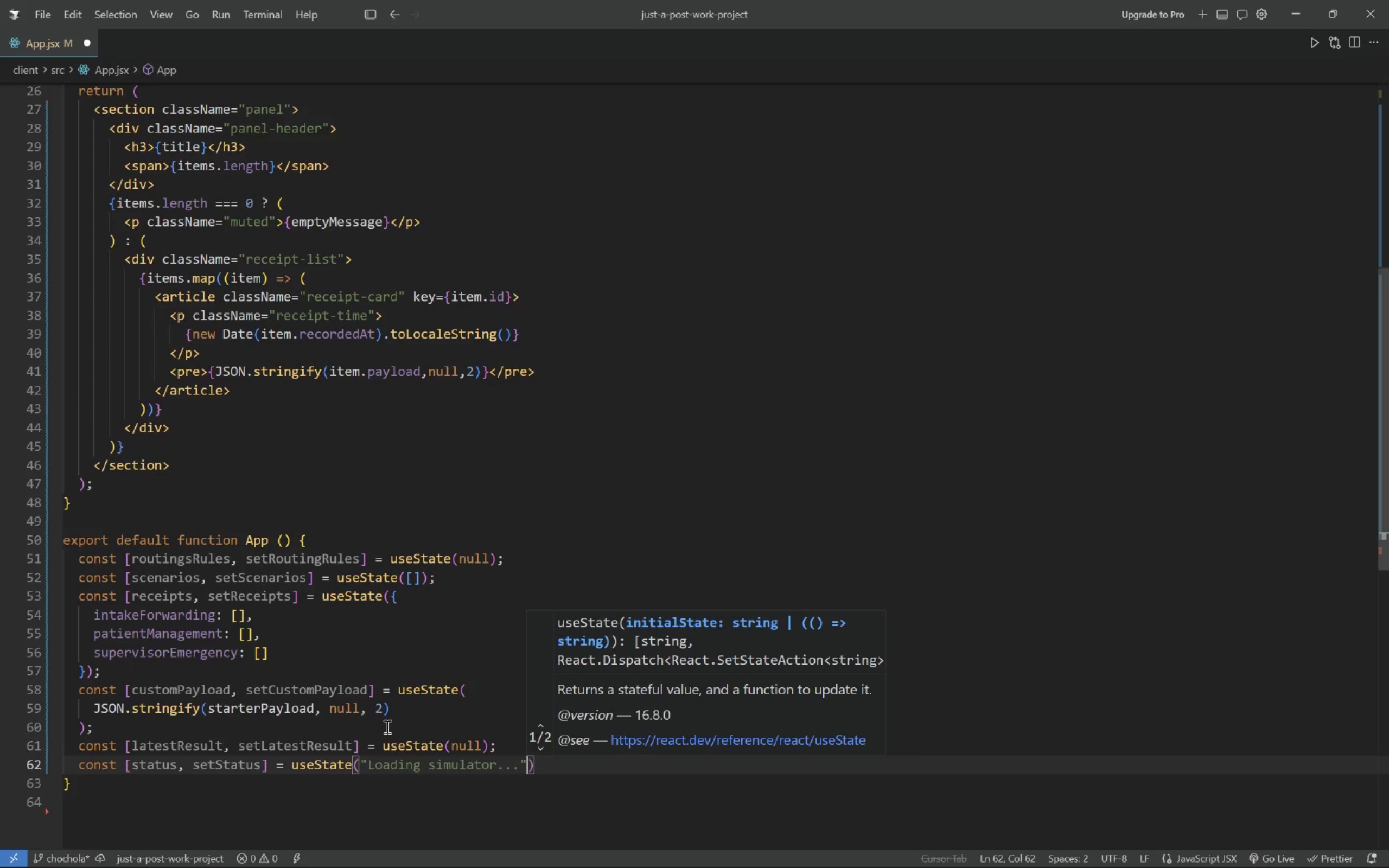 
key(ArrowDown)
 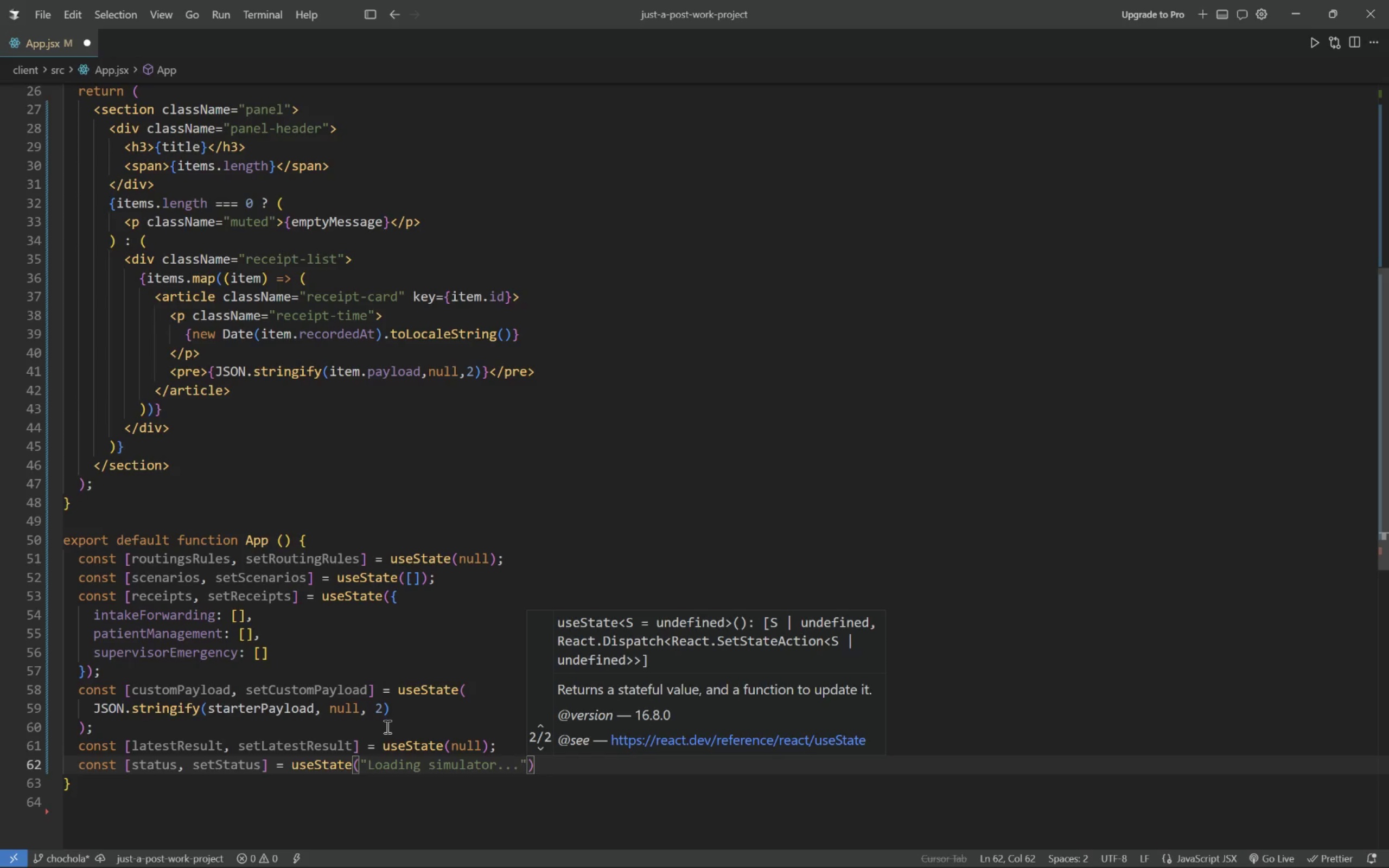 
wait(32.03)
 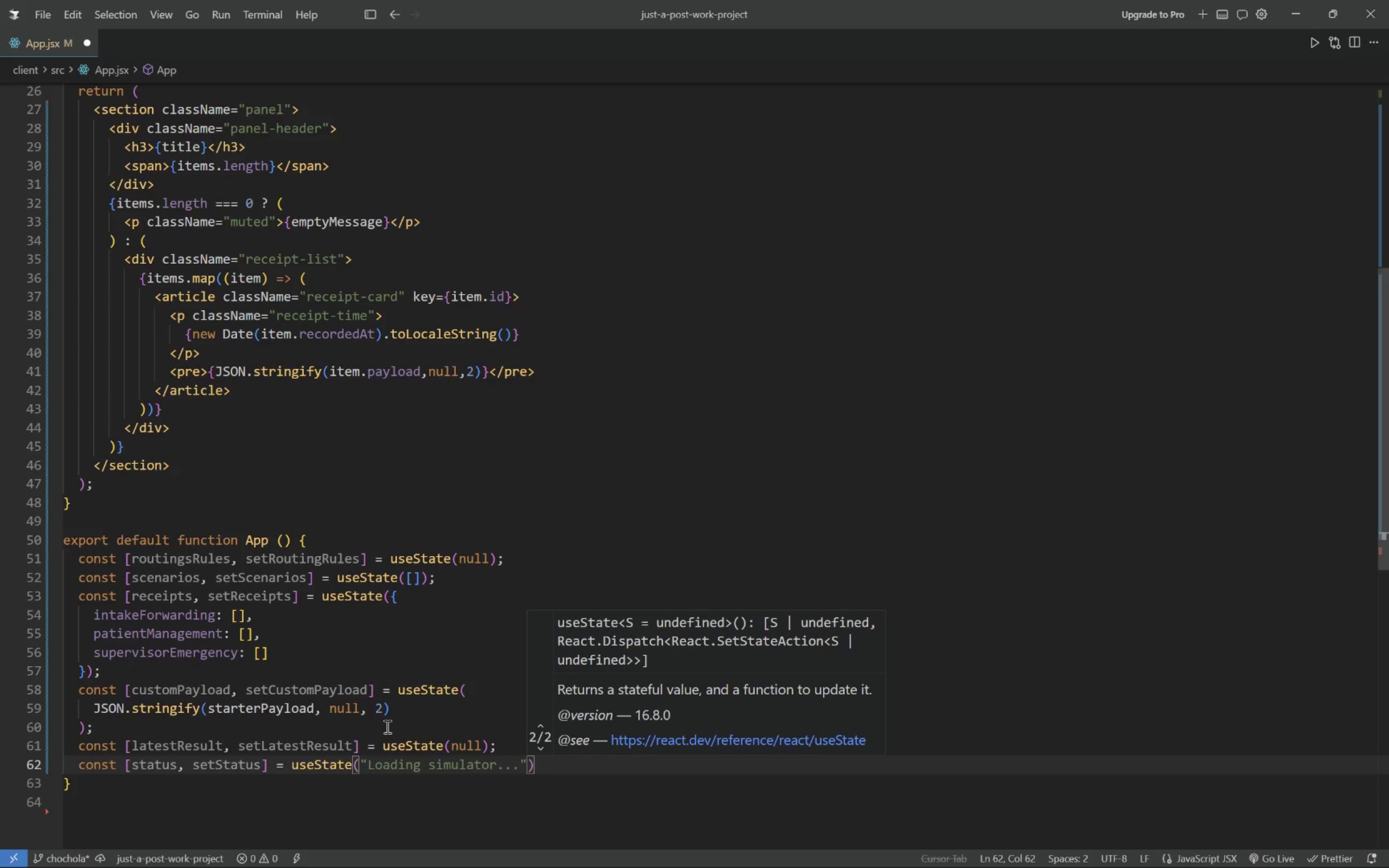 
key(ArrowDown)
 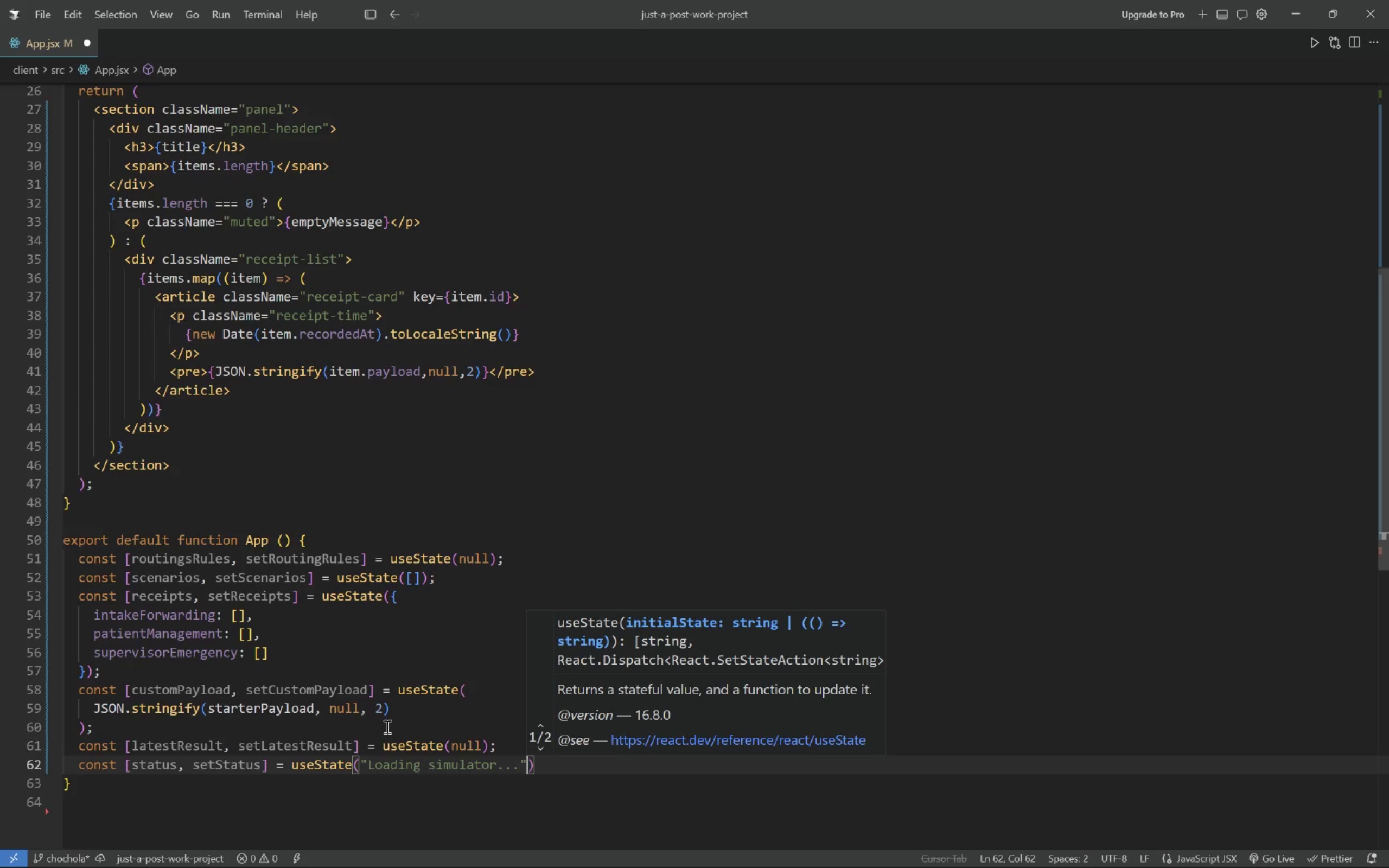 
key(ArrowRight)
 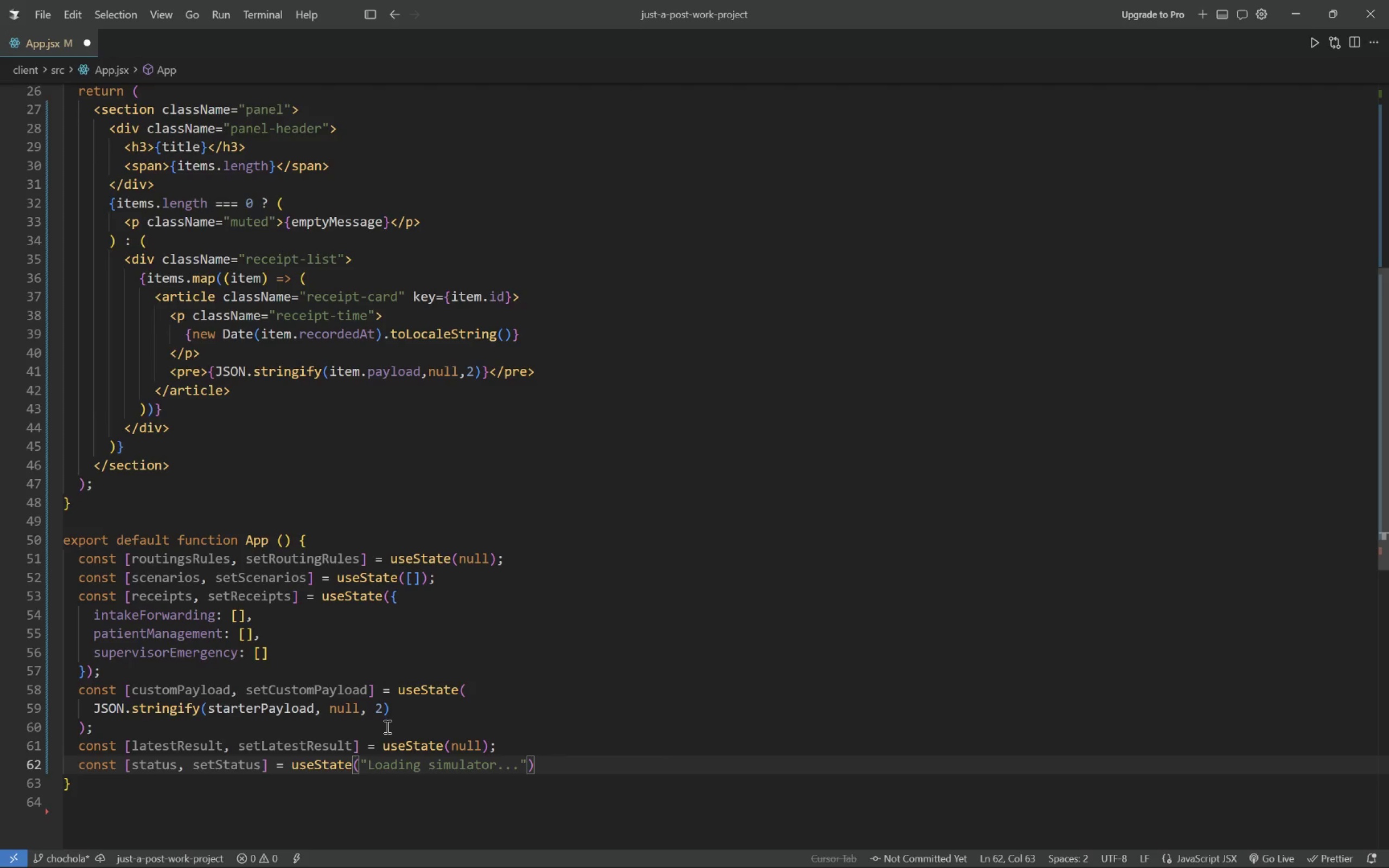 
key(Semicolon)
 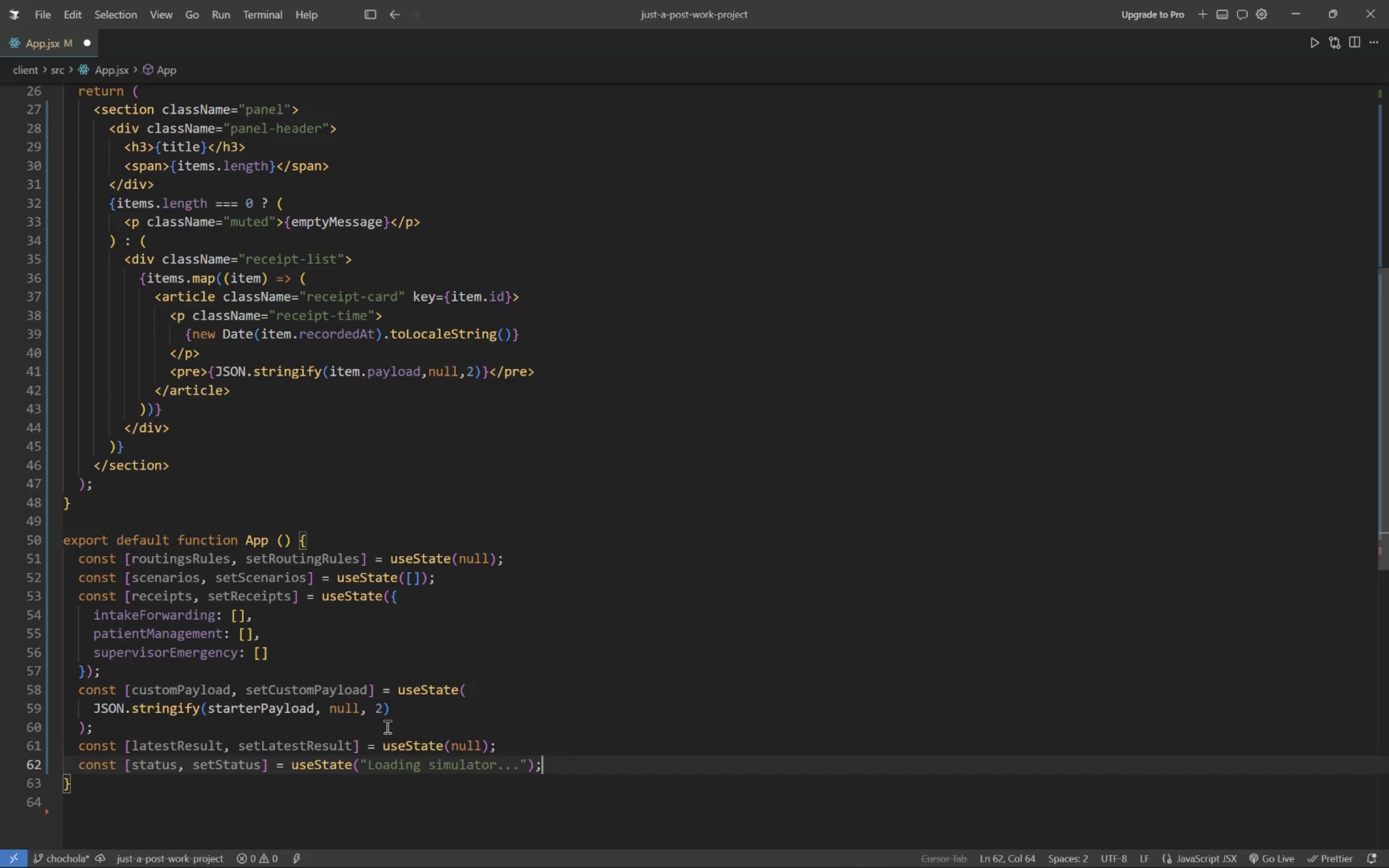 
key(Enter)
 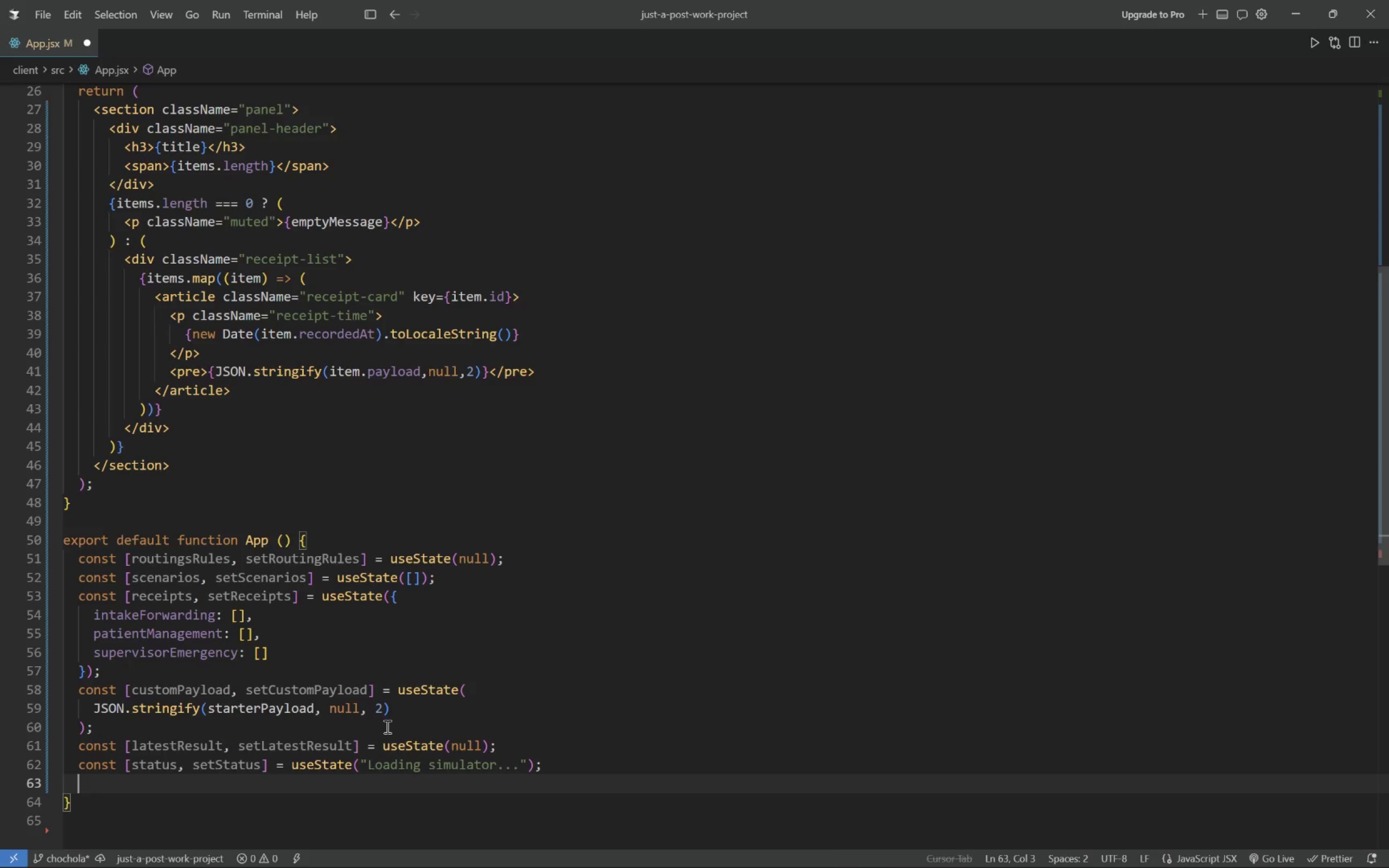 
key(Enter)
 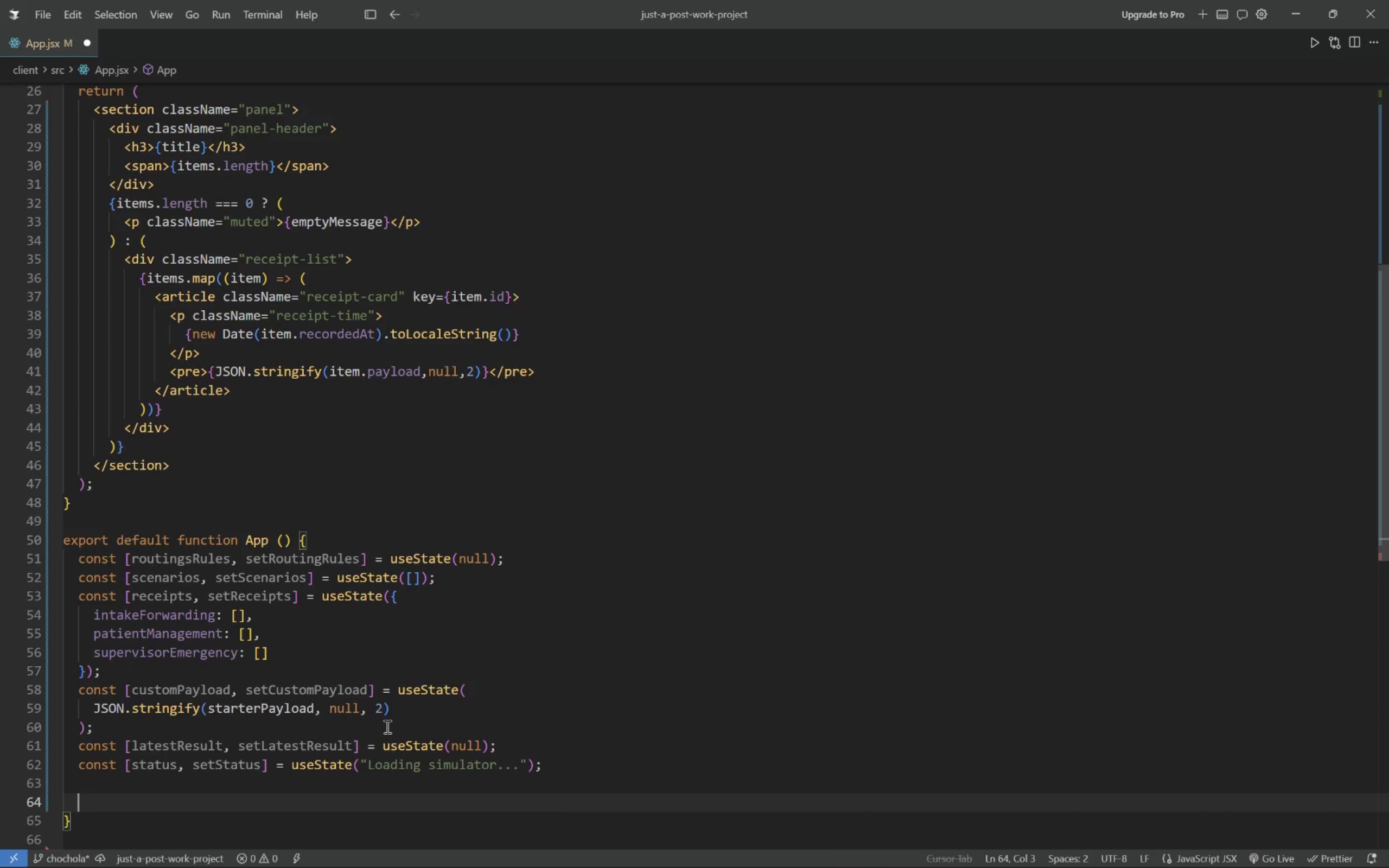 
type(async function loadDashboard()
key(Tab)
type( {)
 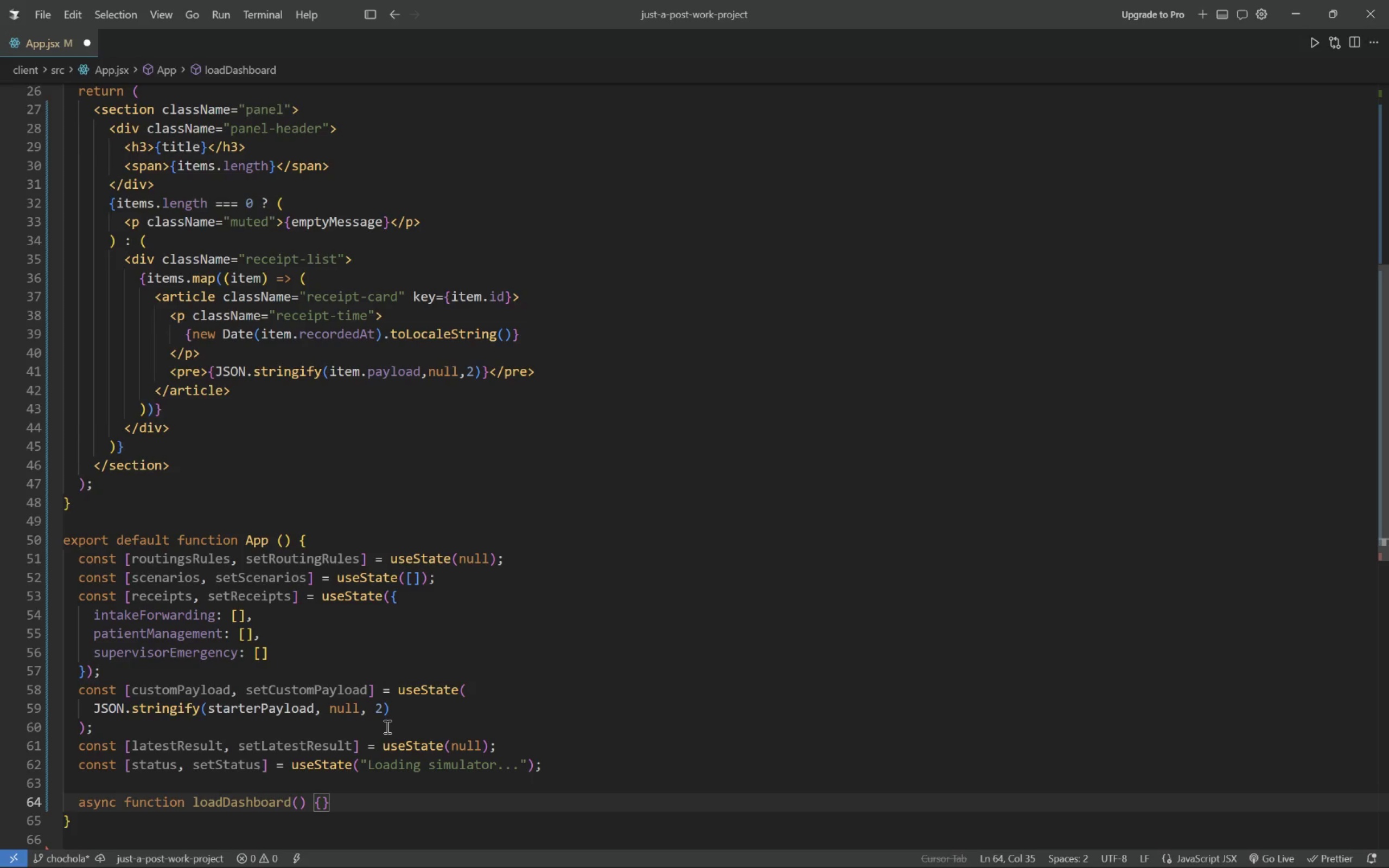 
key(Enter)
 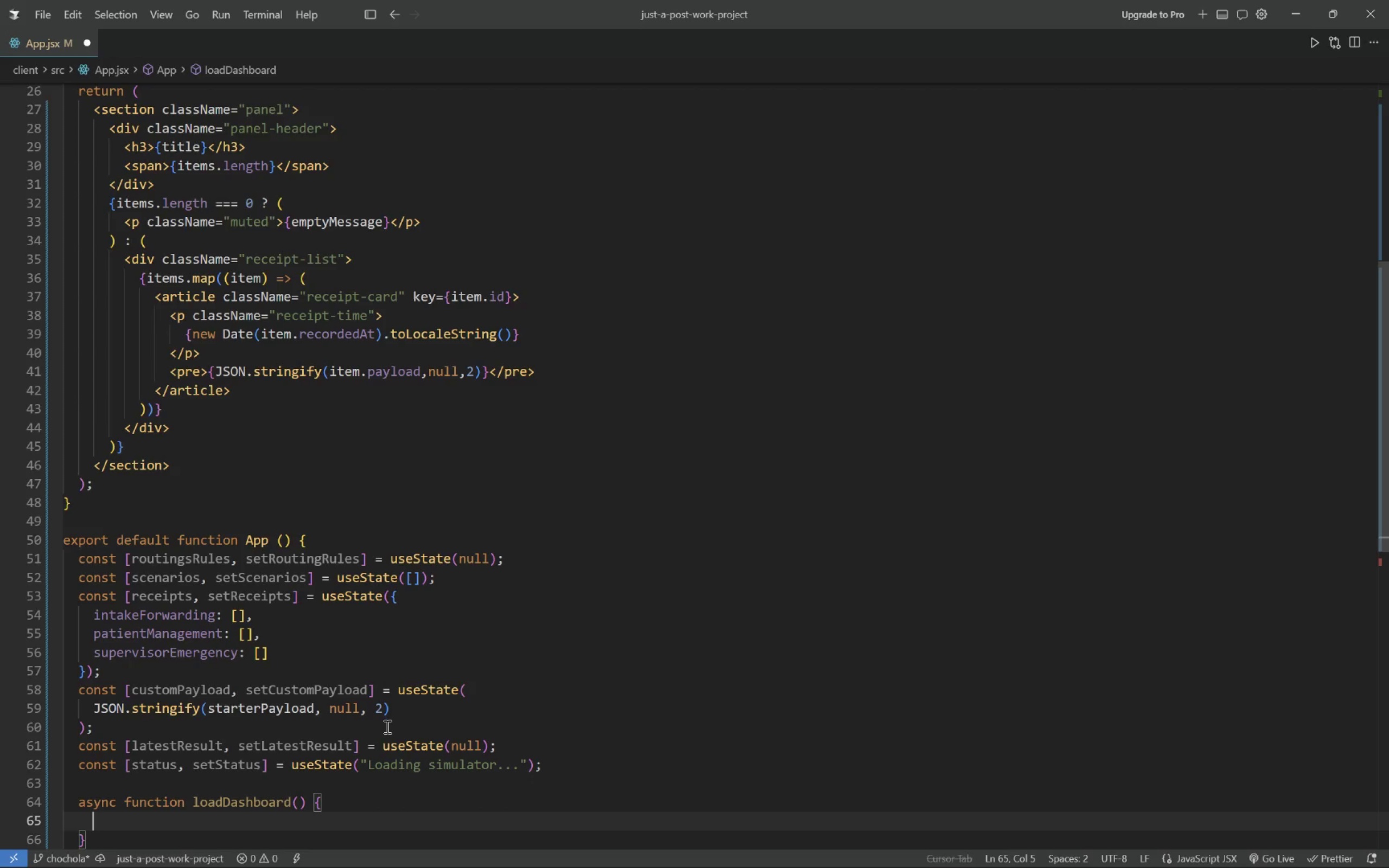 
wait(14.17)
 